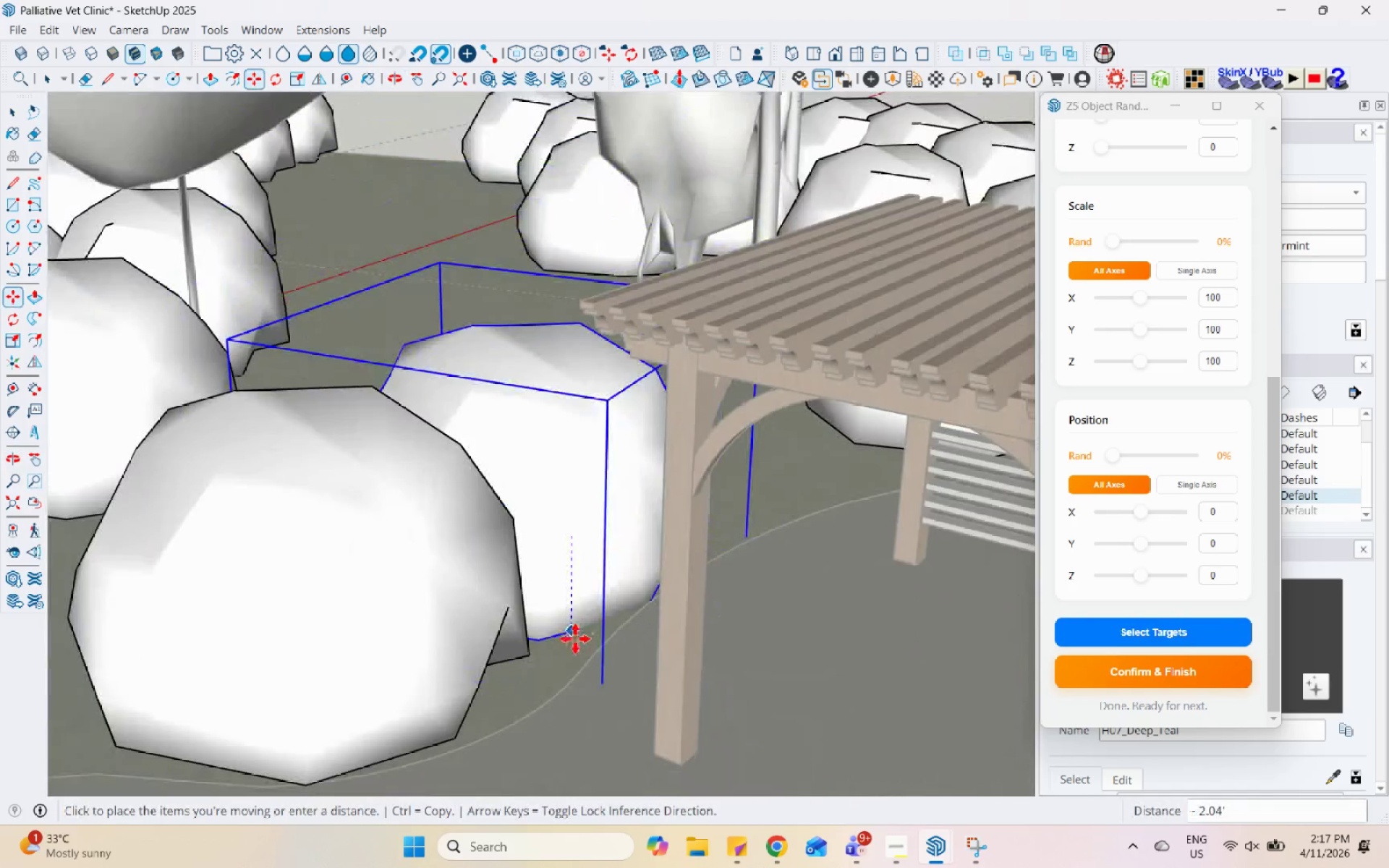 
left_click([575, 641])
 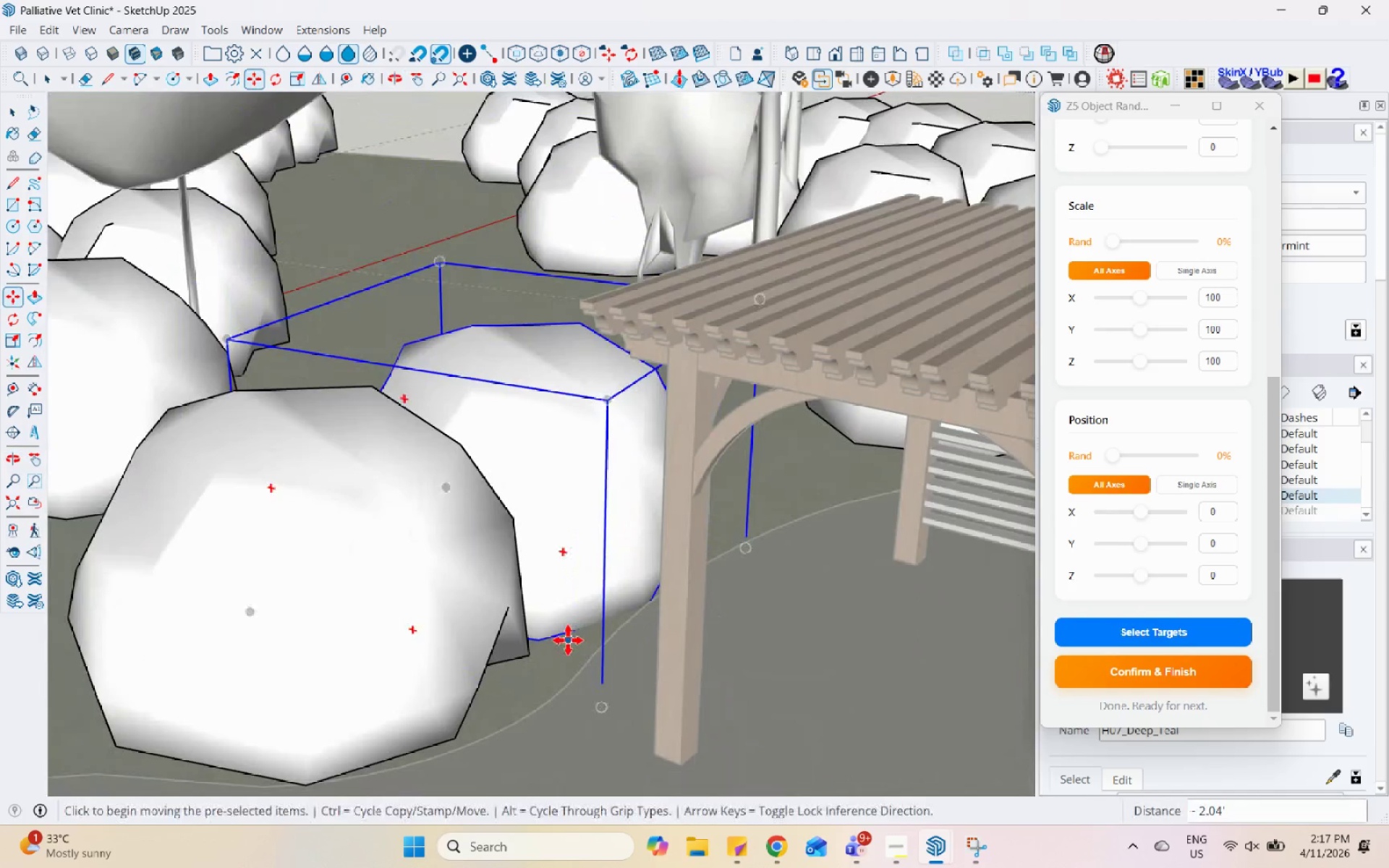 
key(Control+ControlLeft)
 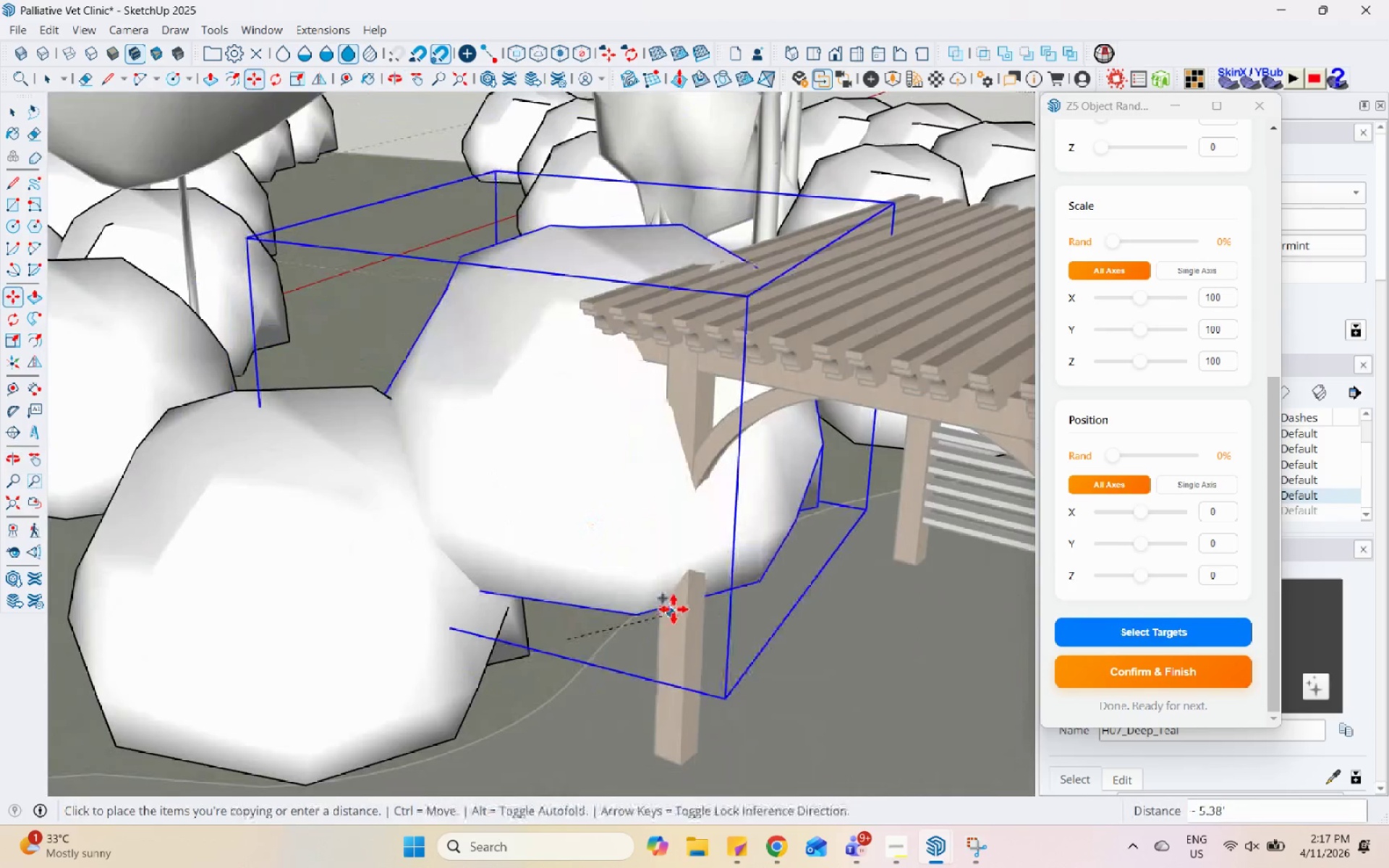 
scroll: coordinate [749, 499], scroll_direction: up, amount: 1.0
 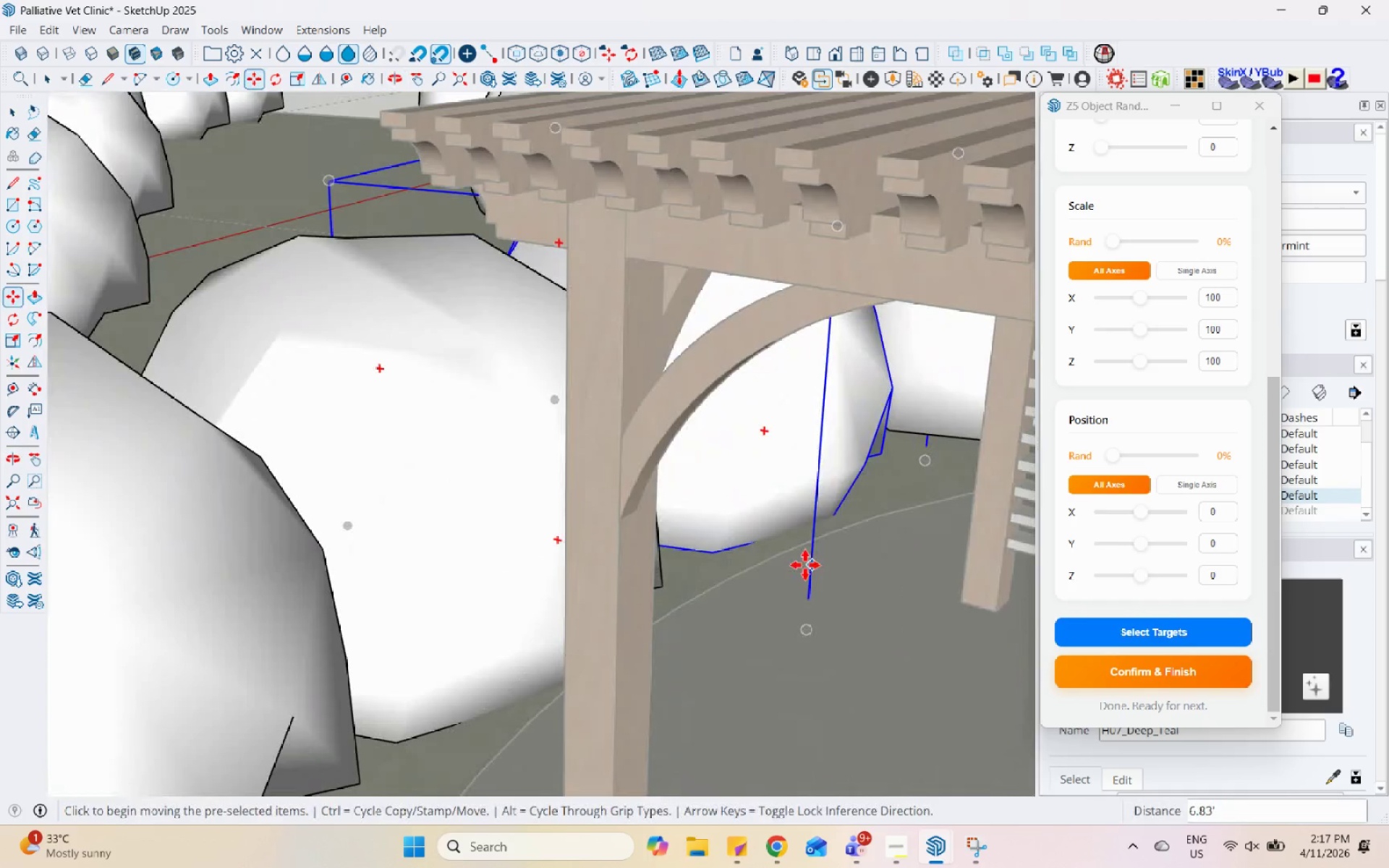 
key(Control+ControlLeft)
 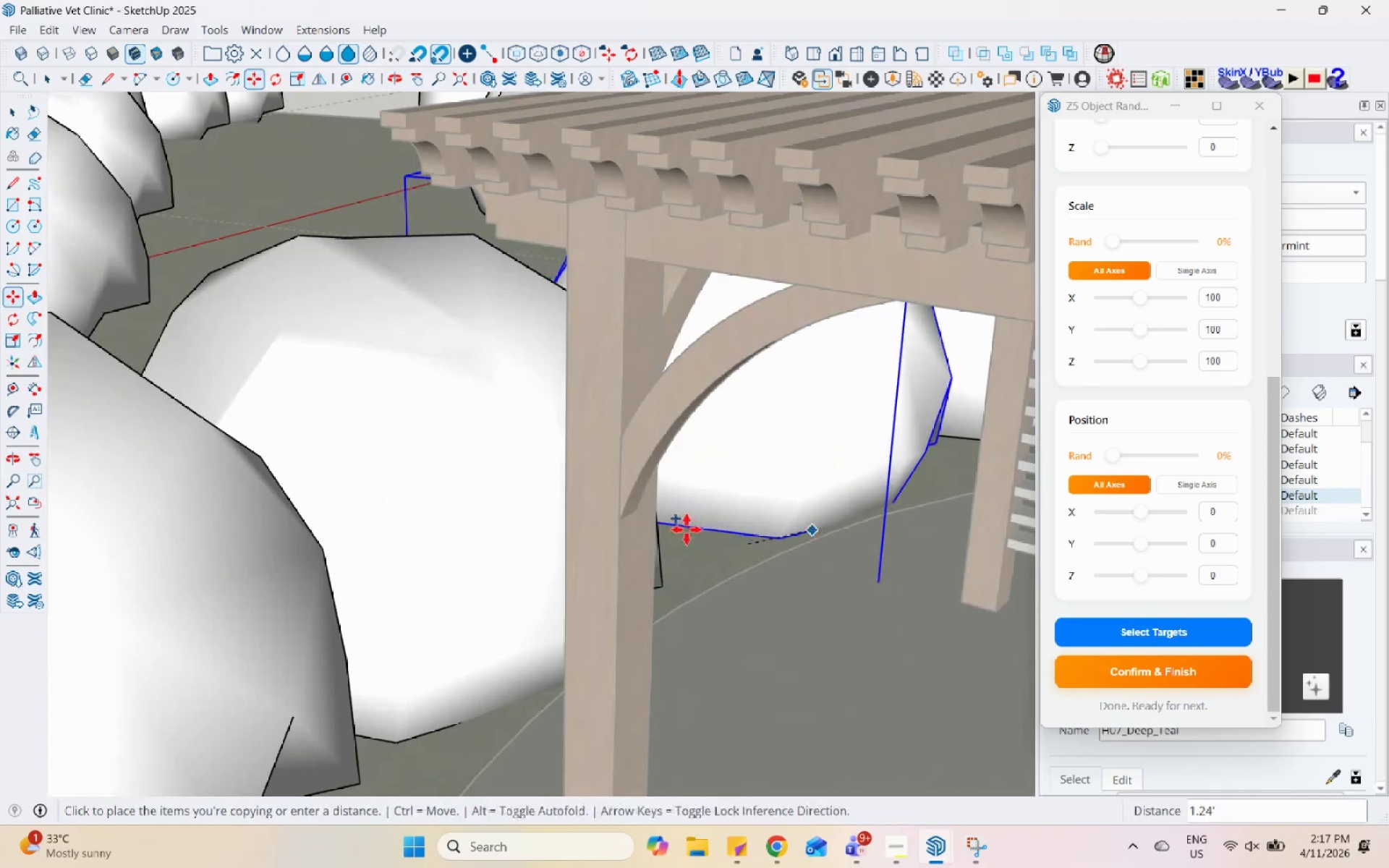 
scroll: coordinate [396, 532], scroll_direction: down, amount: 25.0
 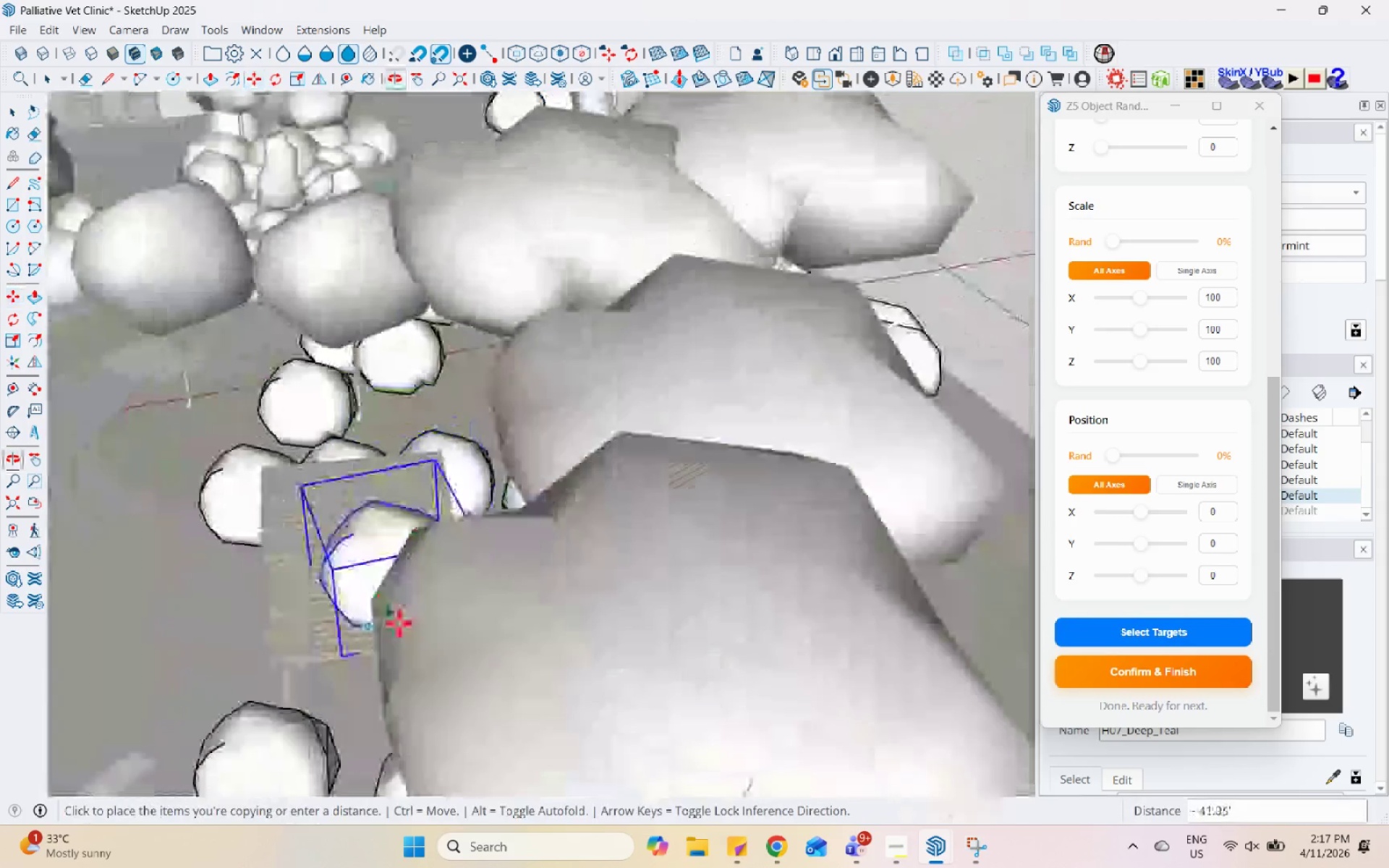 
scroll: coordinate [858, 574], scroll_direction: up, amount: 8.0
 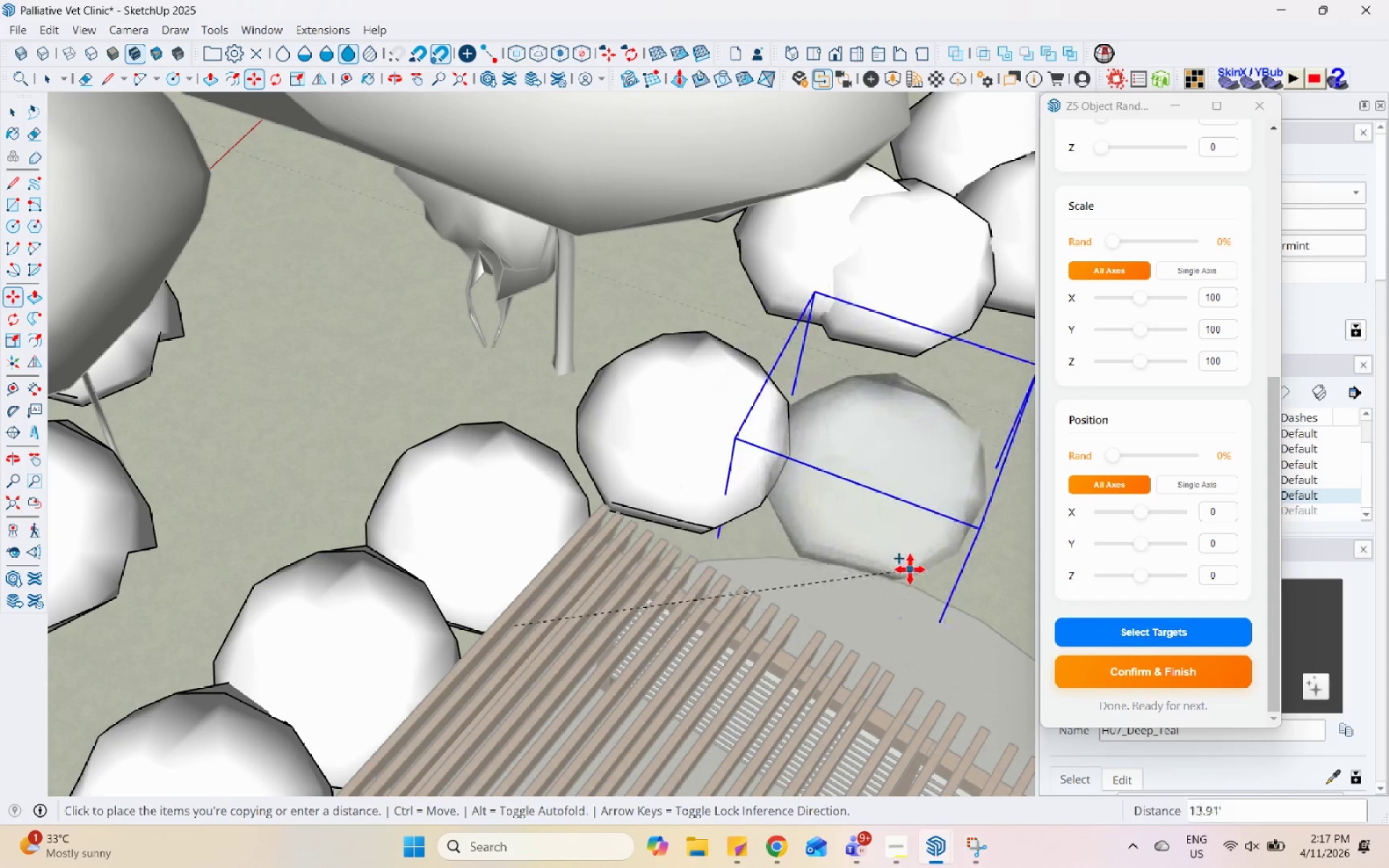 
left_click([910, 569])
 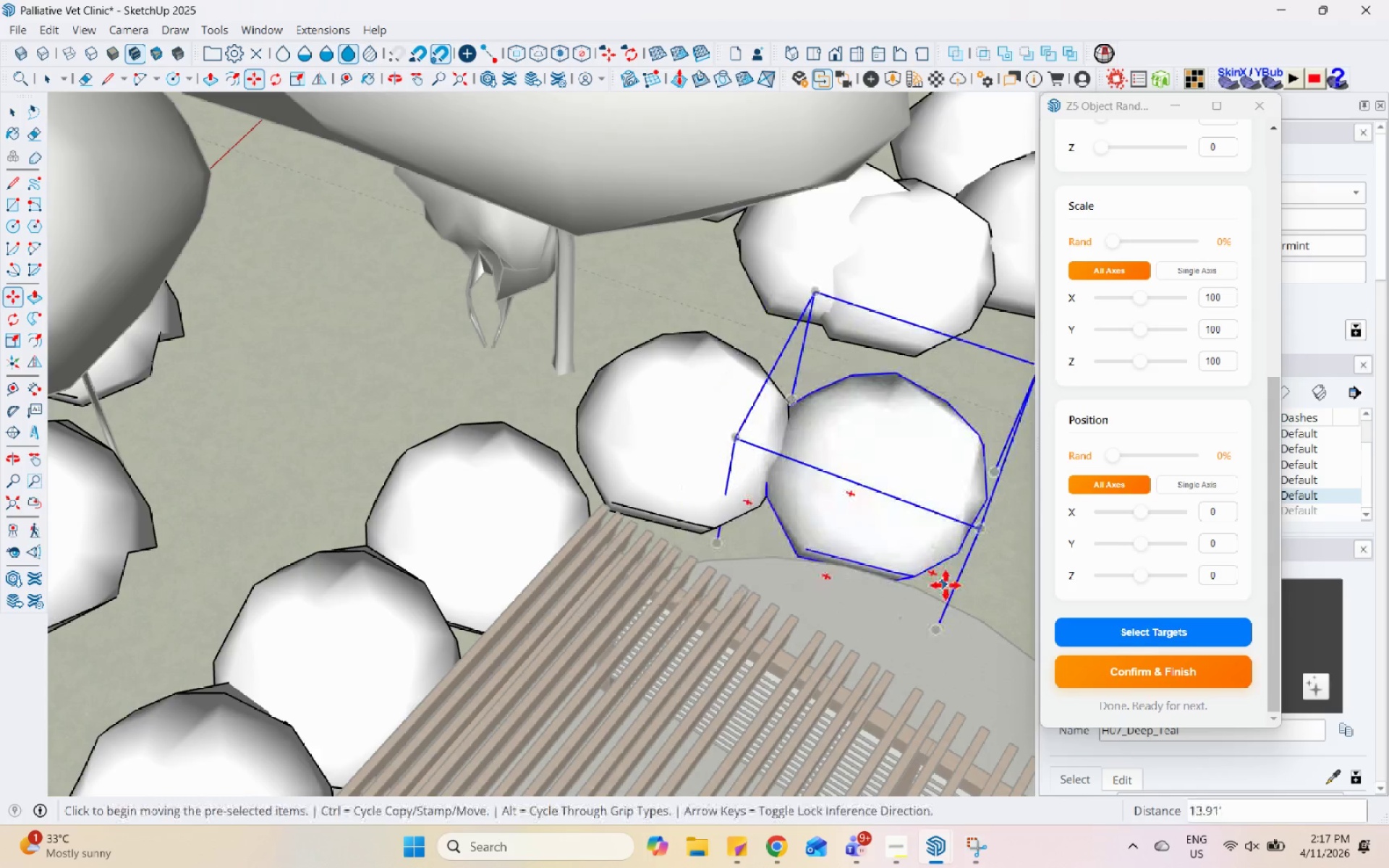 
scroll: coordinate [951, 588], scroll_direction: up, amount: 1.0
 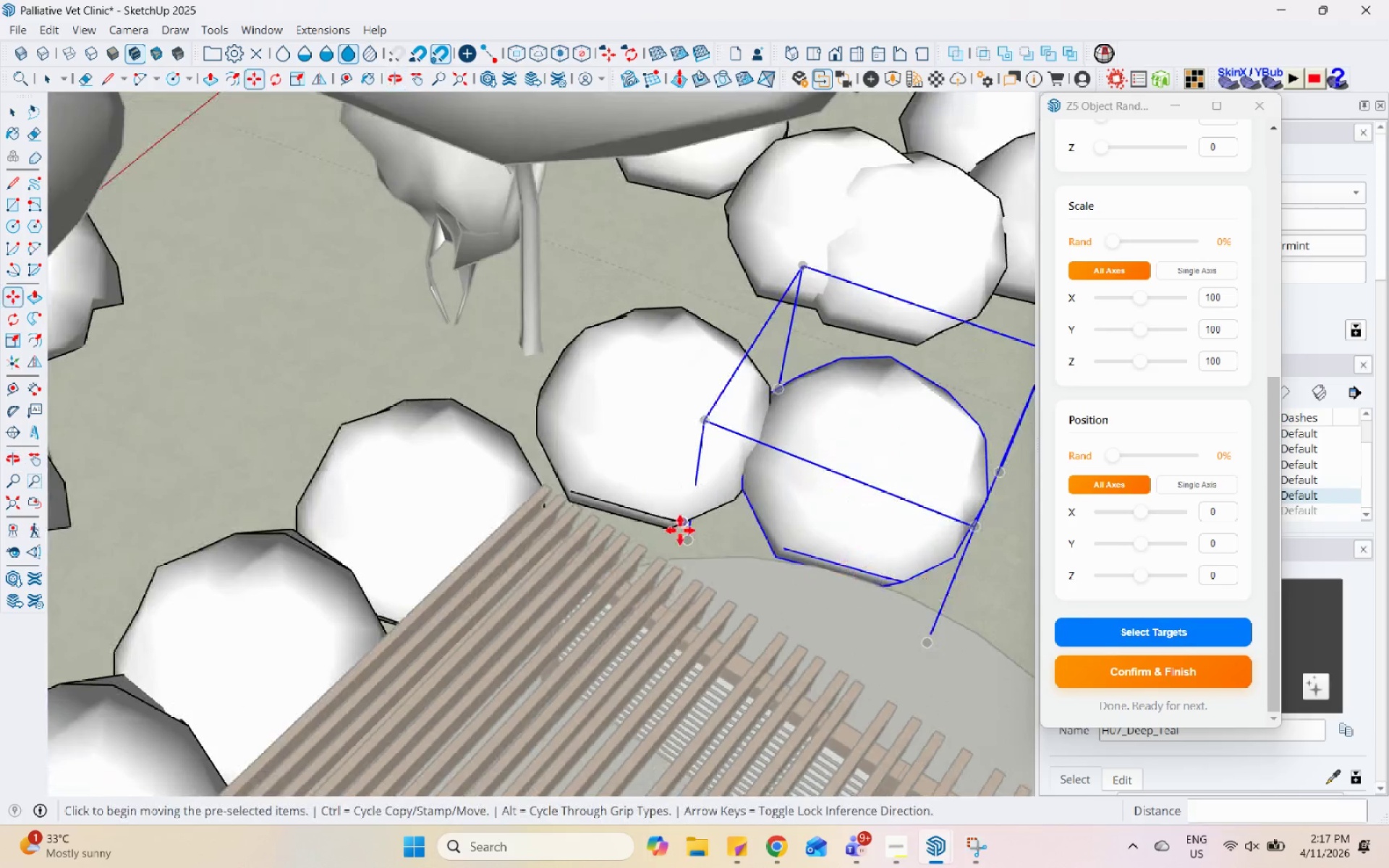 
key(Space)
 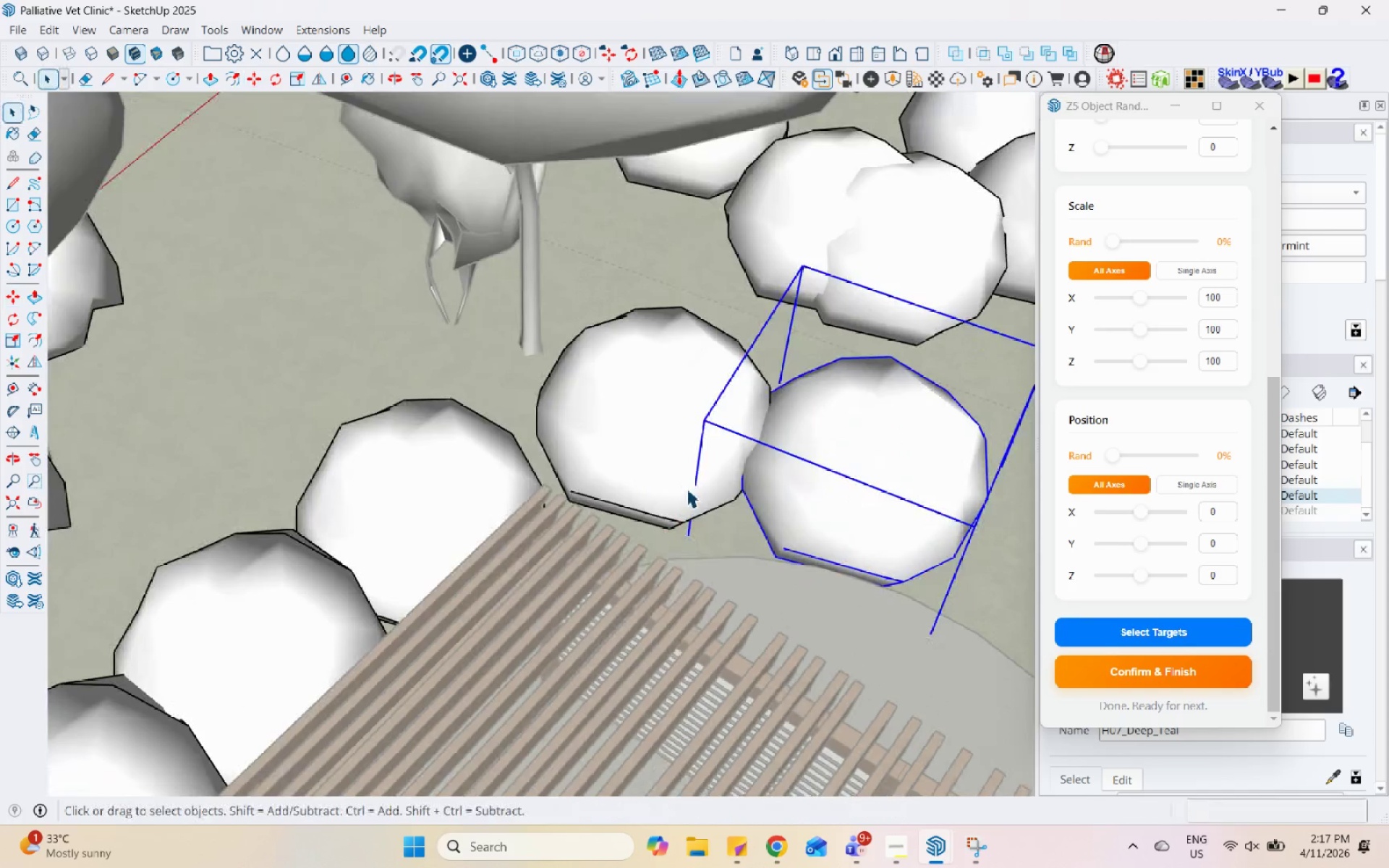 
left_click([687, 488])
 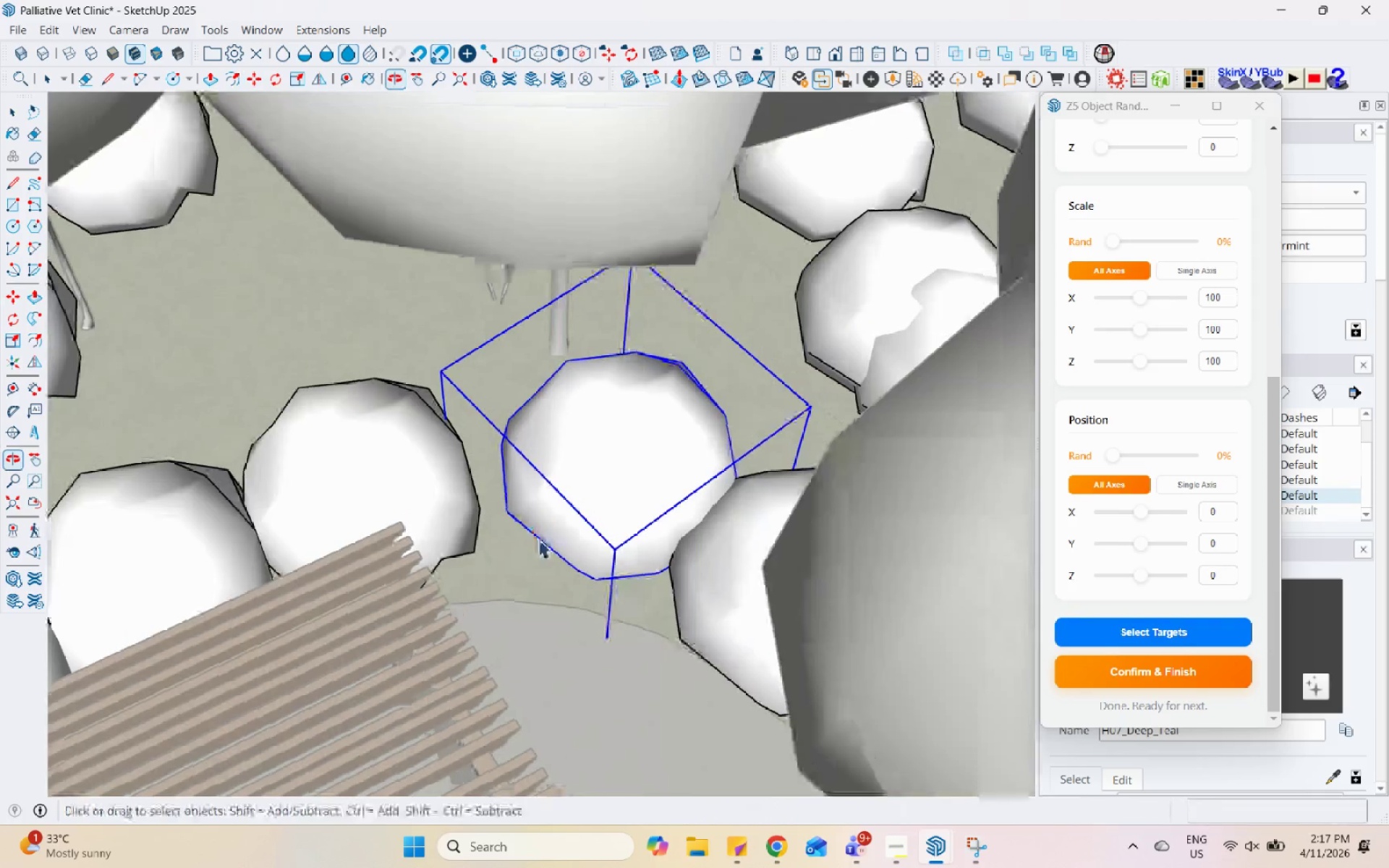 
scroll: coordinate [555, 560], scroll_direction: up, amount: 8.0
 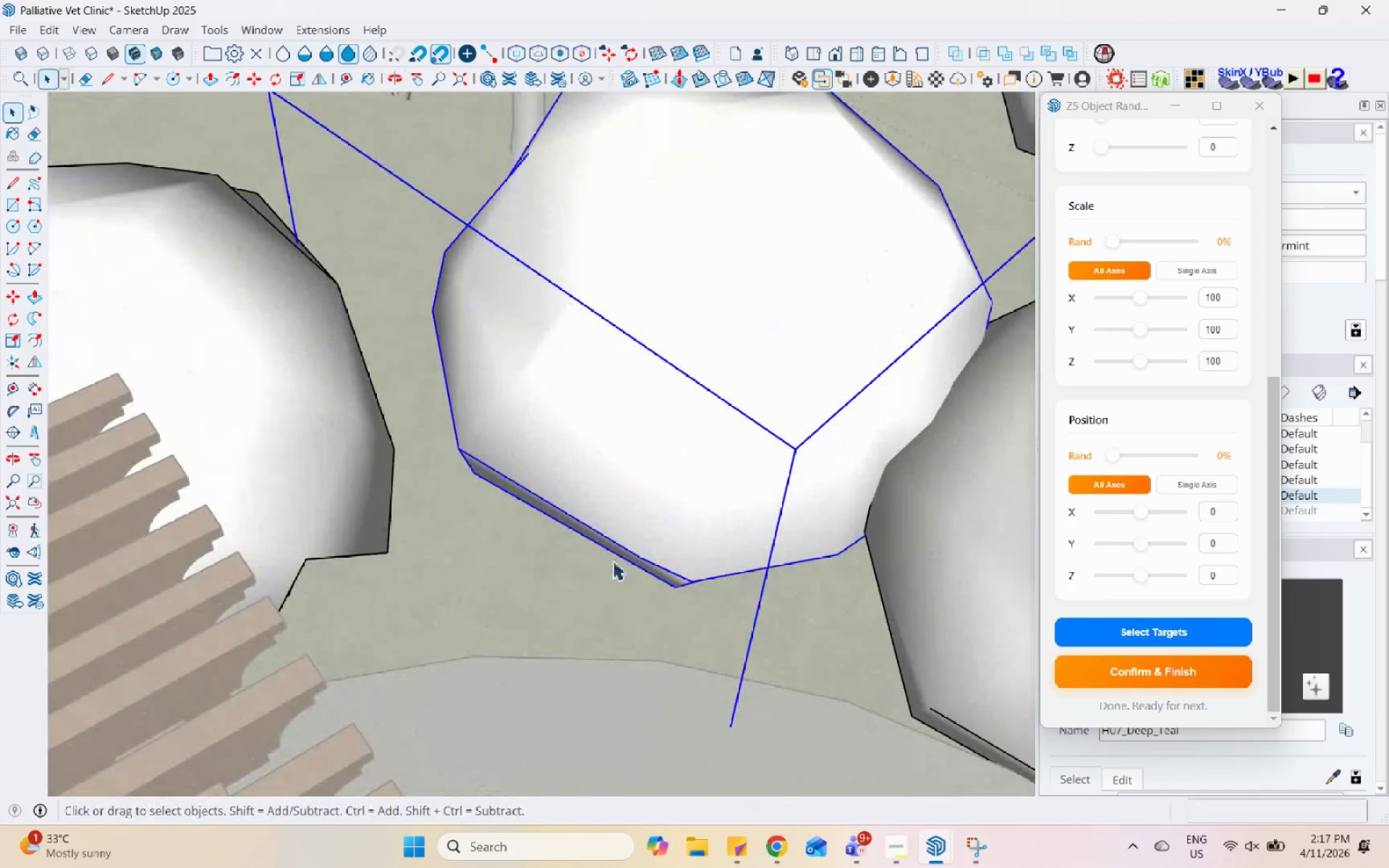 
key(M)
 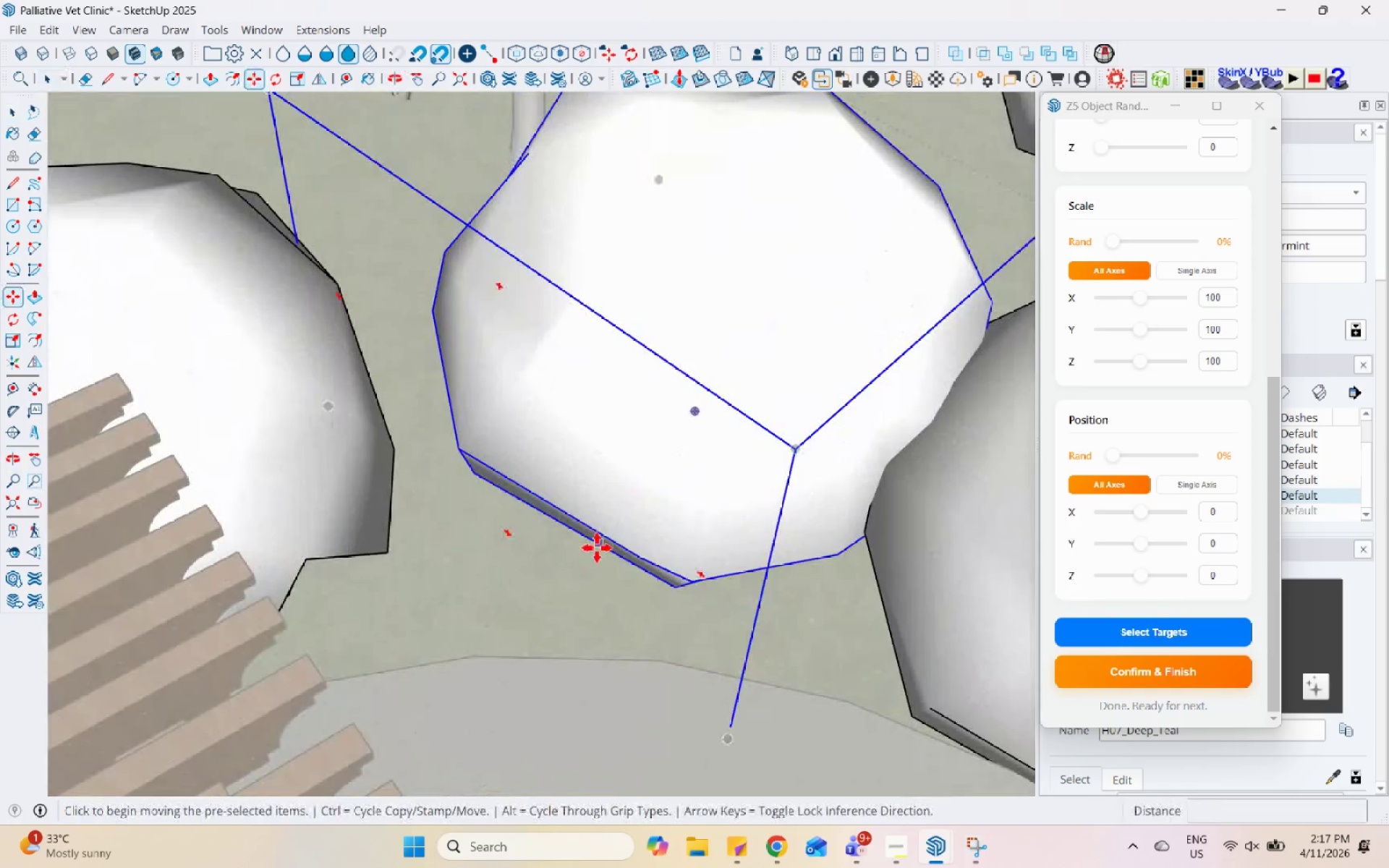 
left_click([597, 548])
 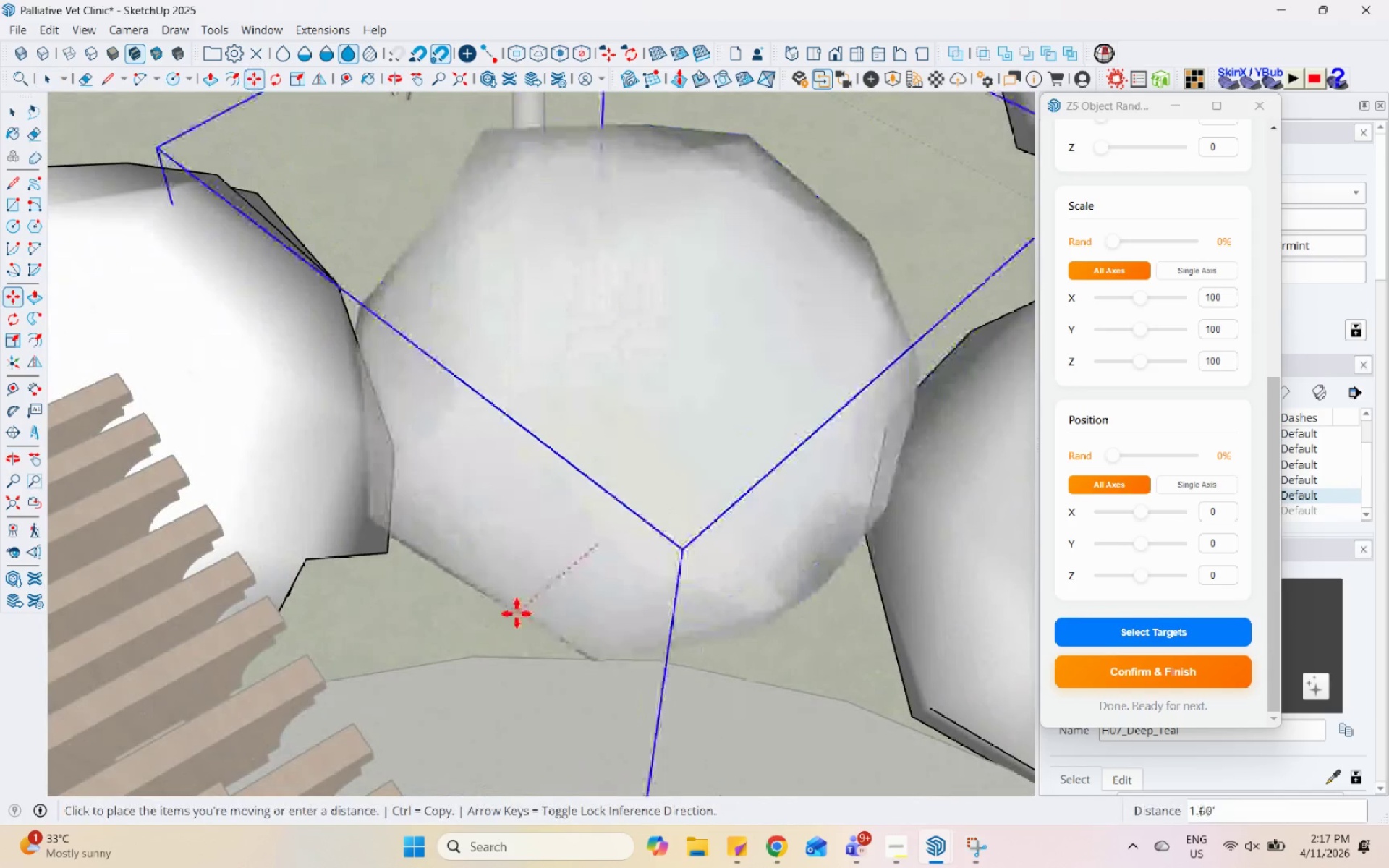 
left_click([517, 613])
 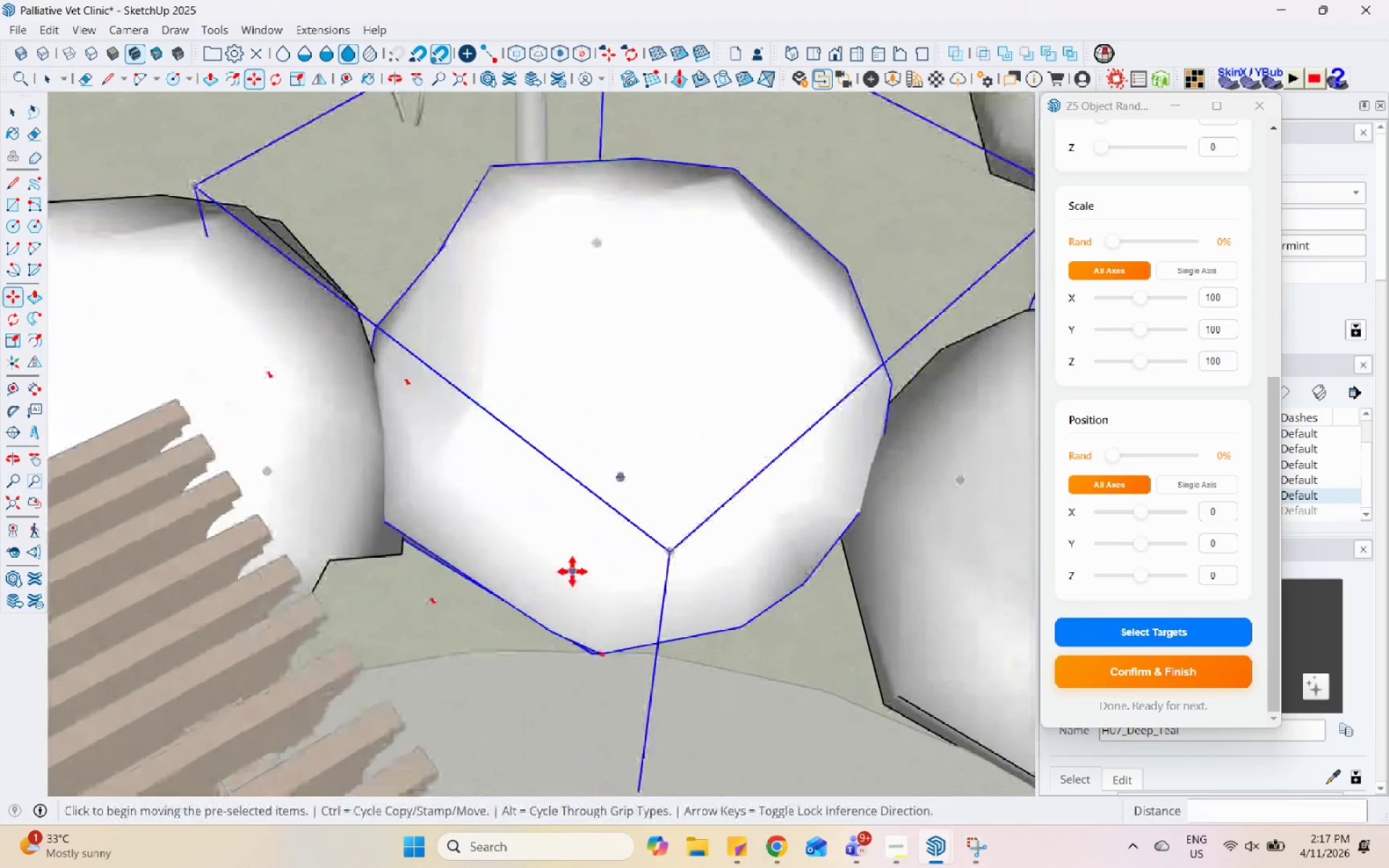 
scroll: coordinate [572, 571], scroll_direction: down, amount: 5.0
 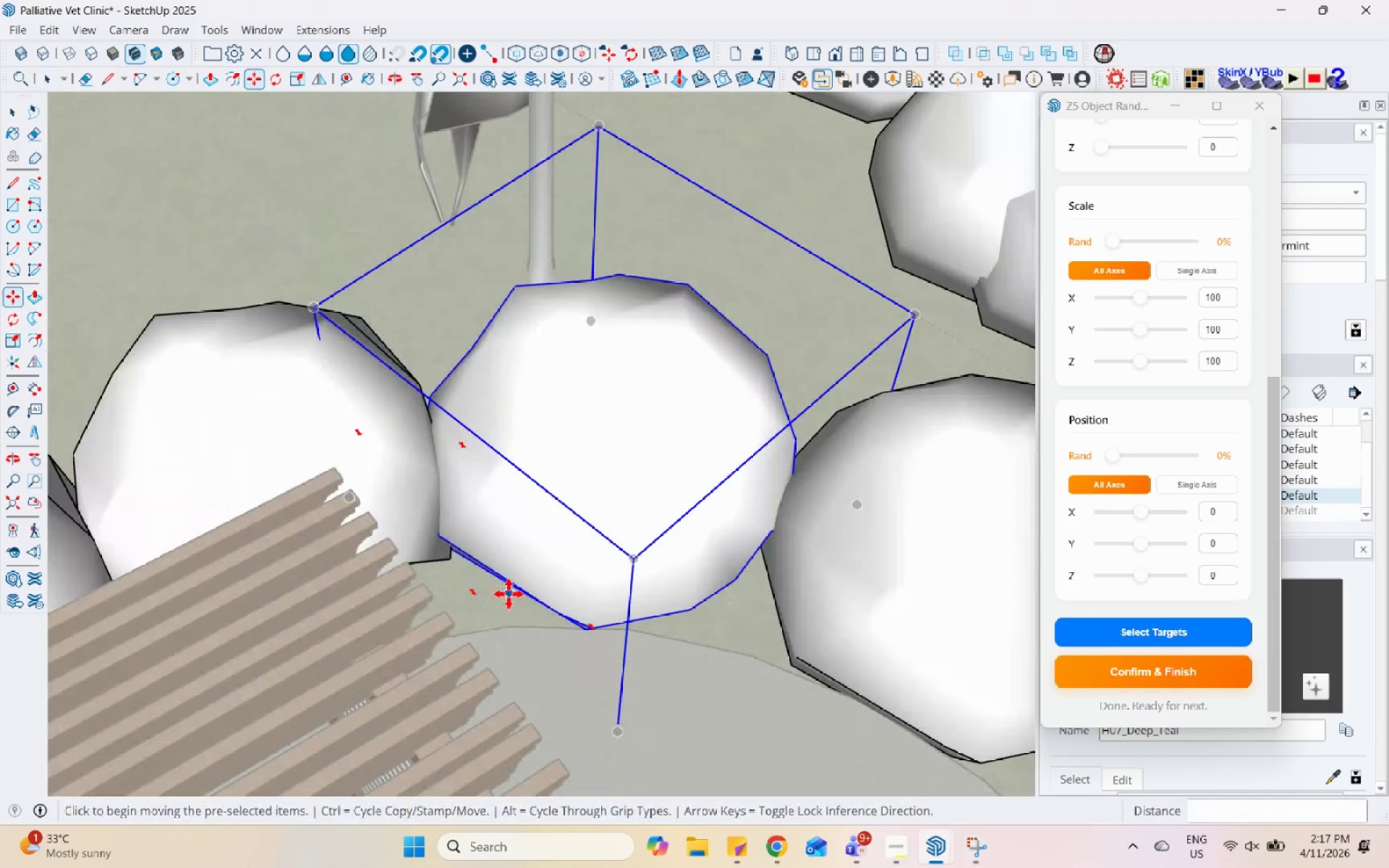 
key(Control+ControlLeft)
 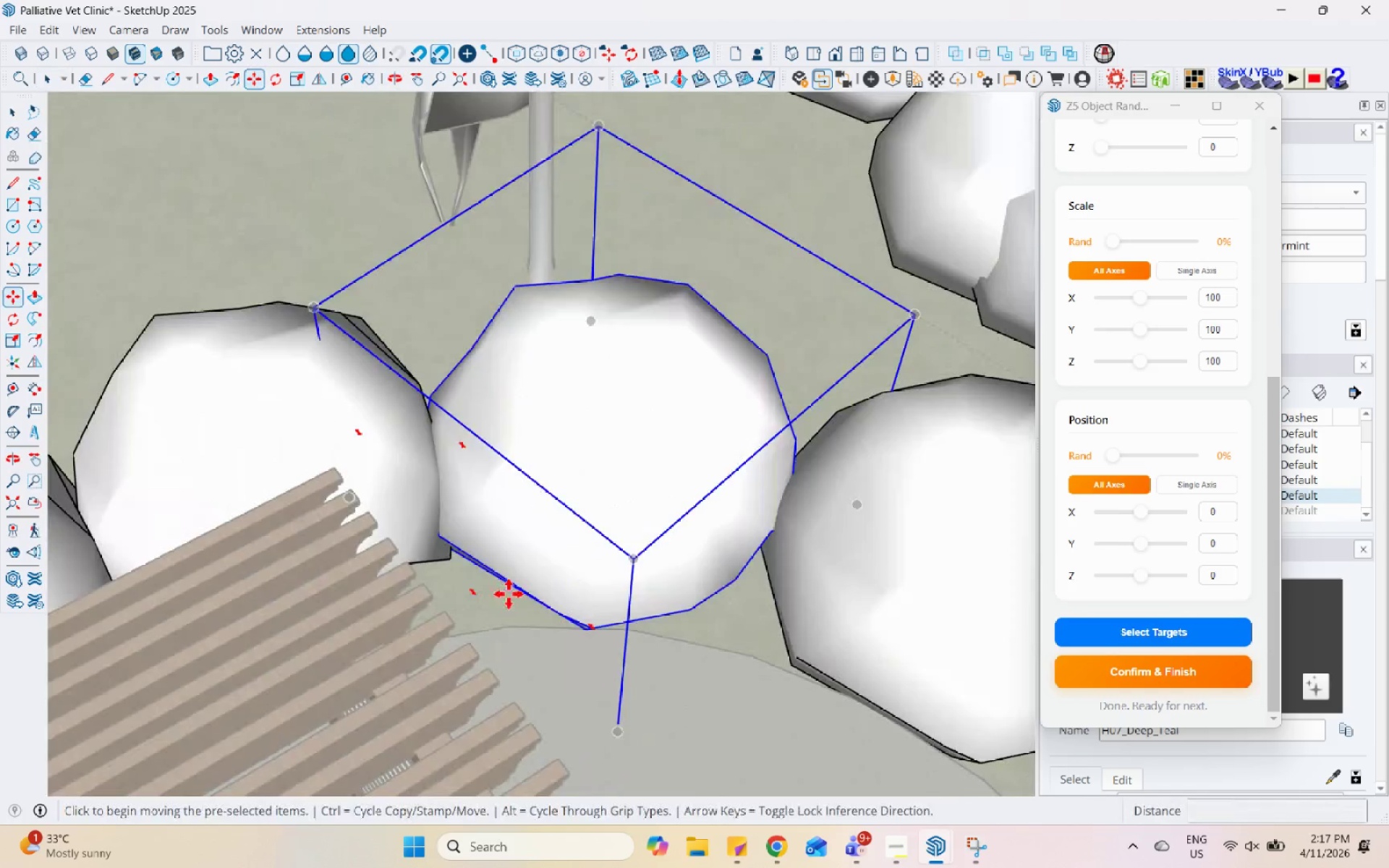 
left_click([509, 594])
 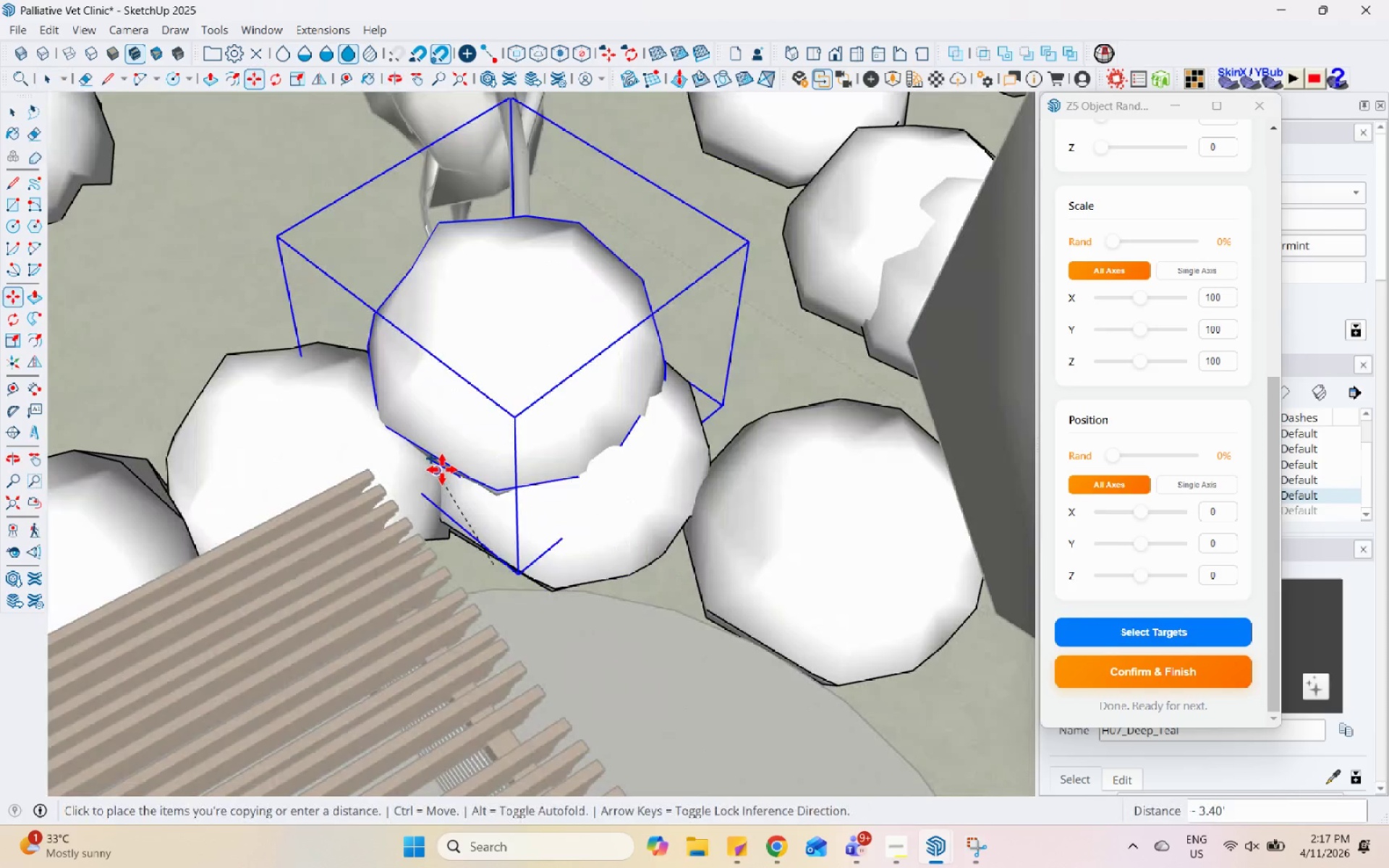 
scroll: coordinate [730, 586], scroll_direction: down, amount: 3.0
 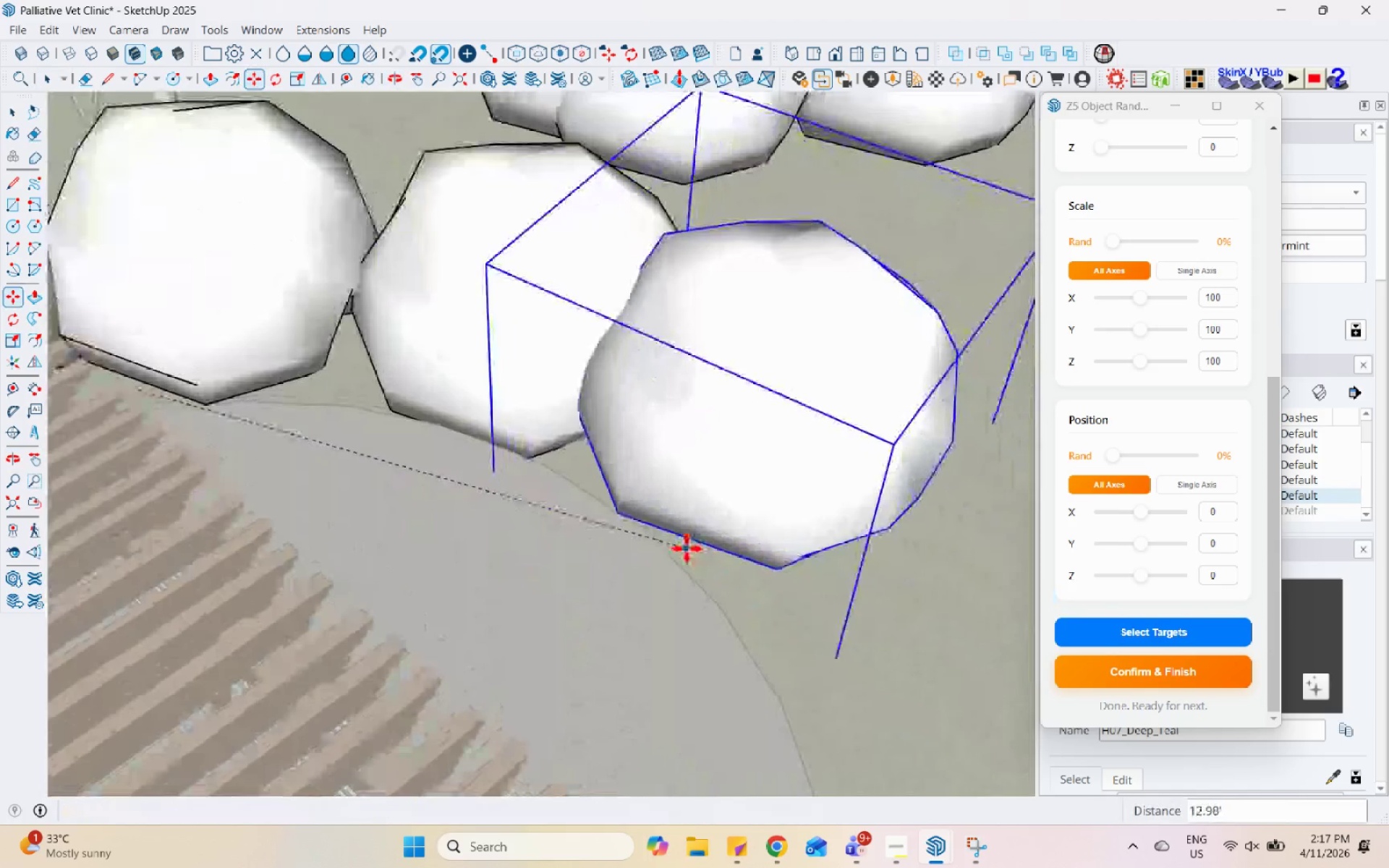 
left_click([687, 548])
 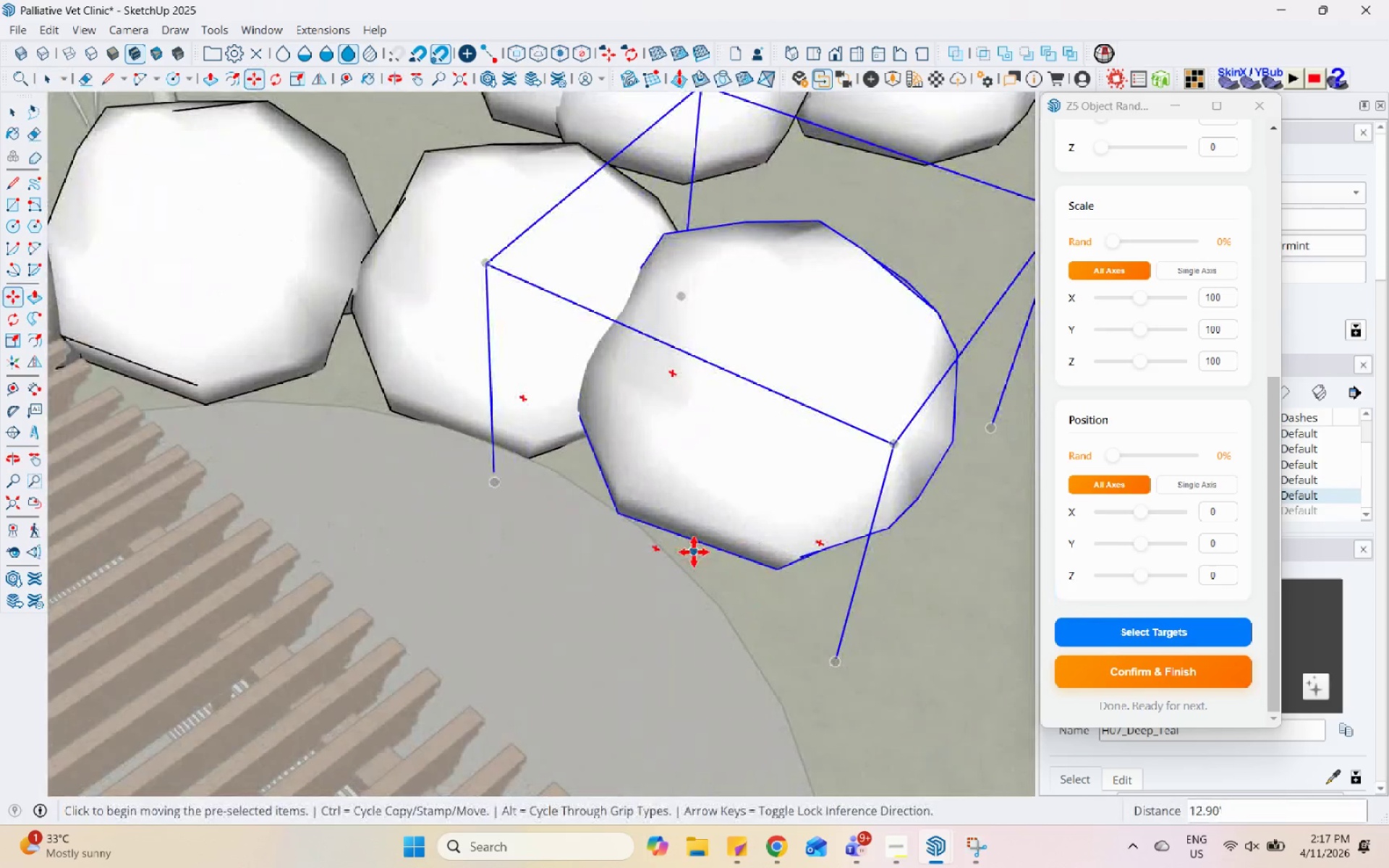 
key(Control+ControlLeft)
 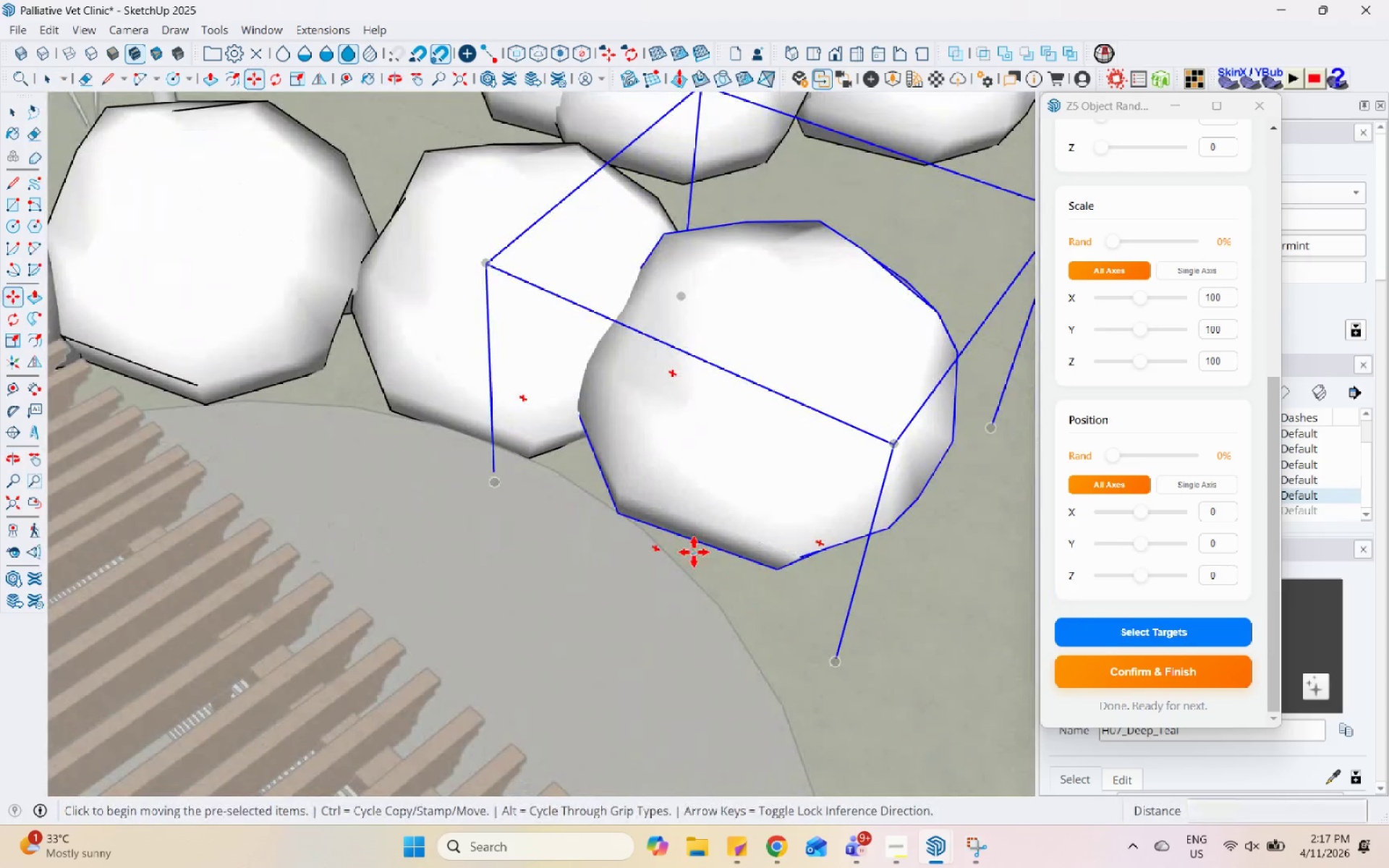 
left_click([694, 552])
 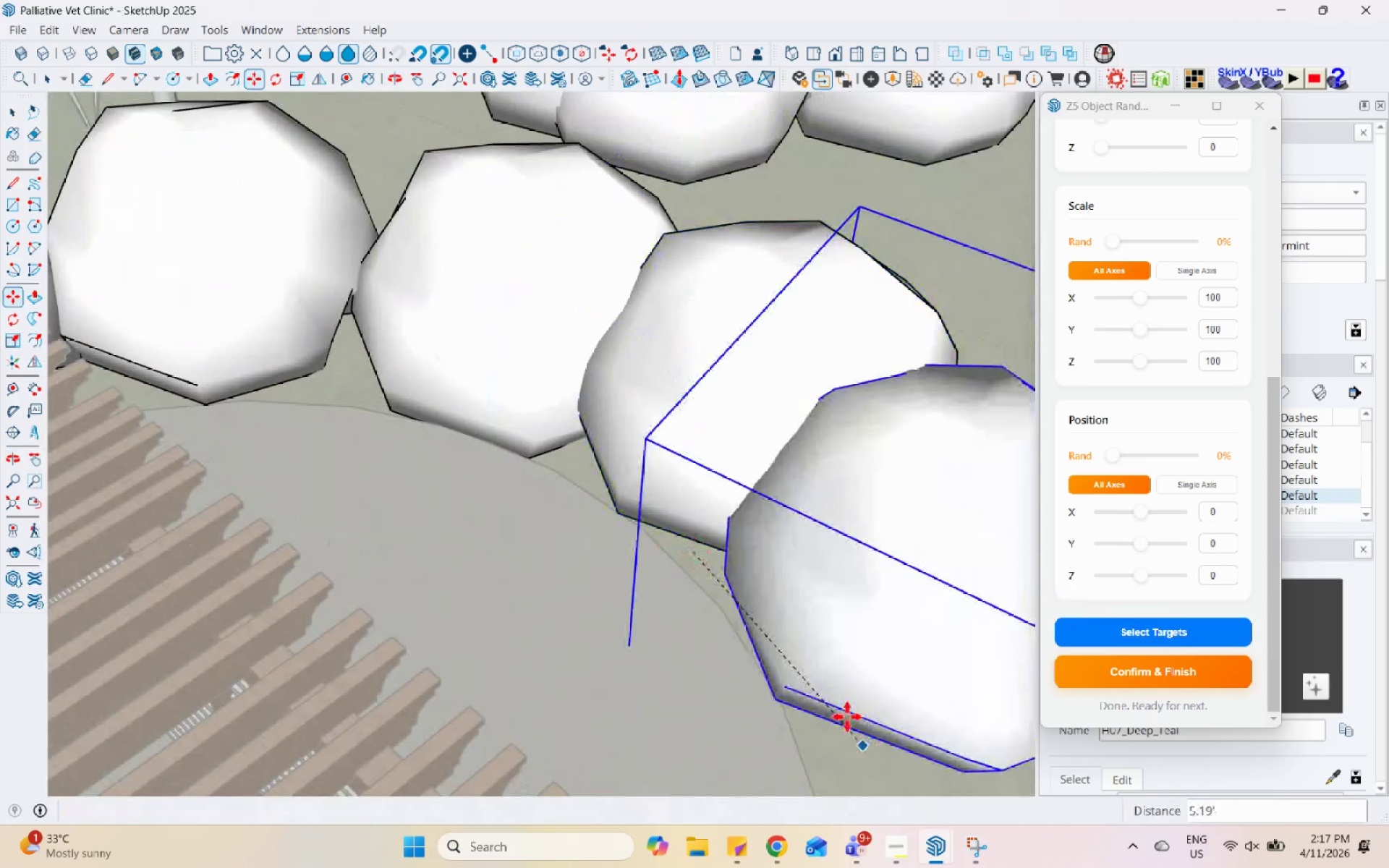 
key(Control+ControlLeft)
 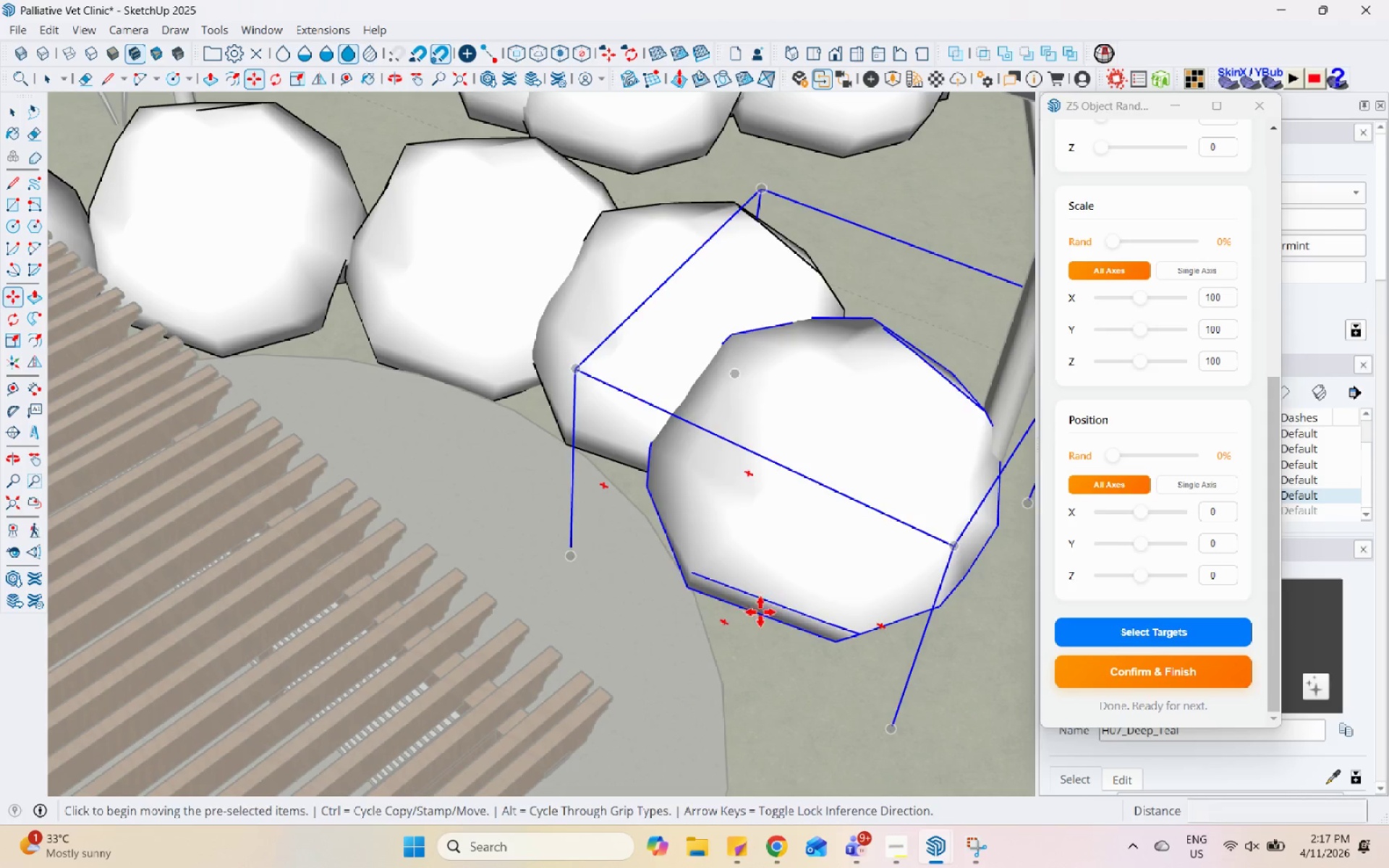 
left_click([760, 612])
 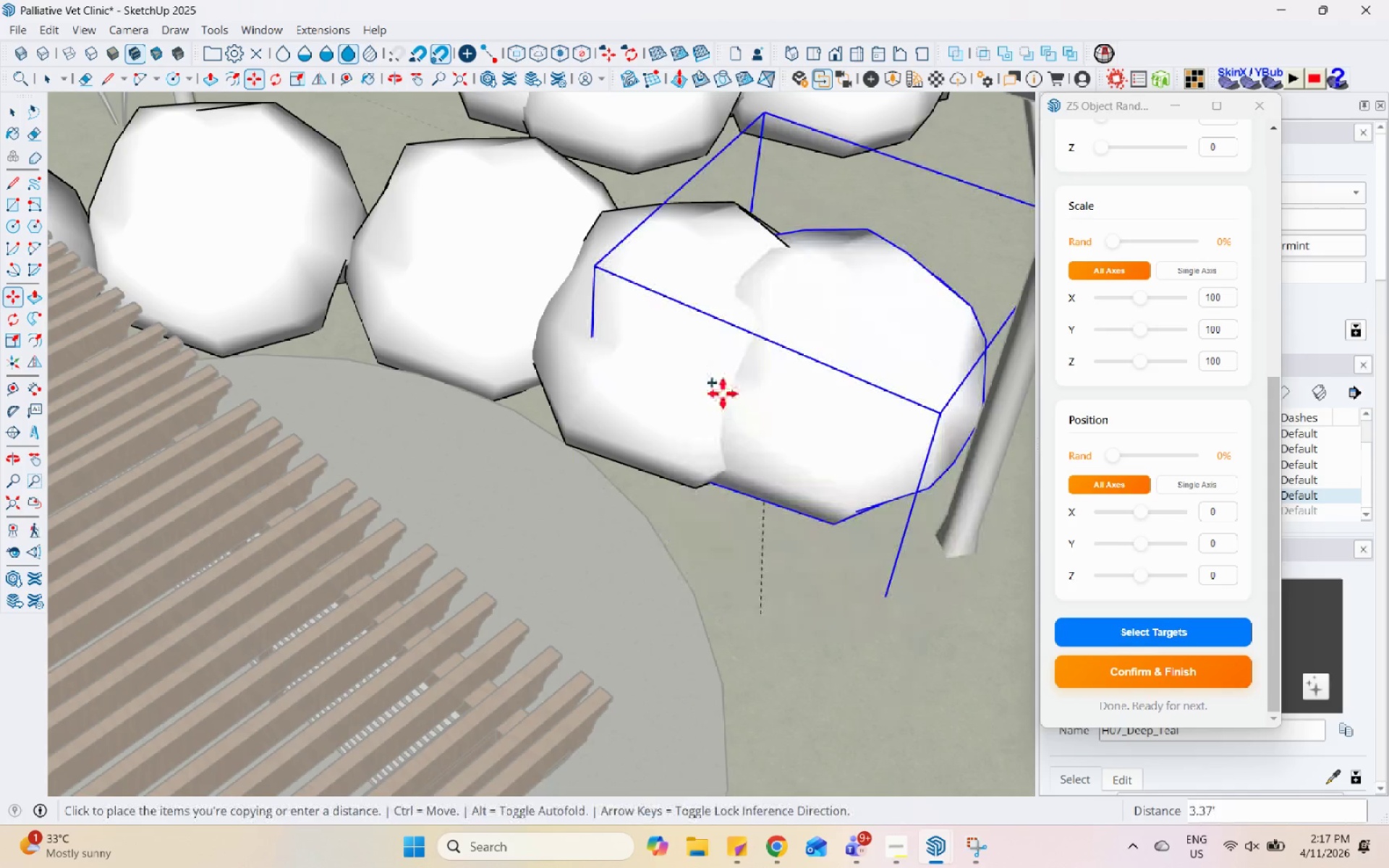 
scroll: coordinate [726, 407], scroll_direction: down, amount: 11.0
 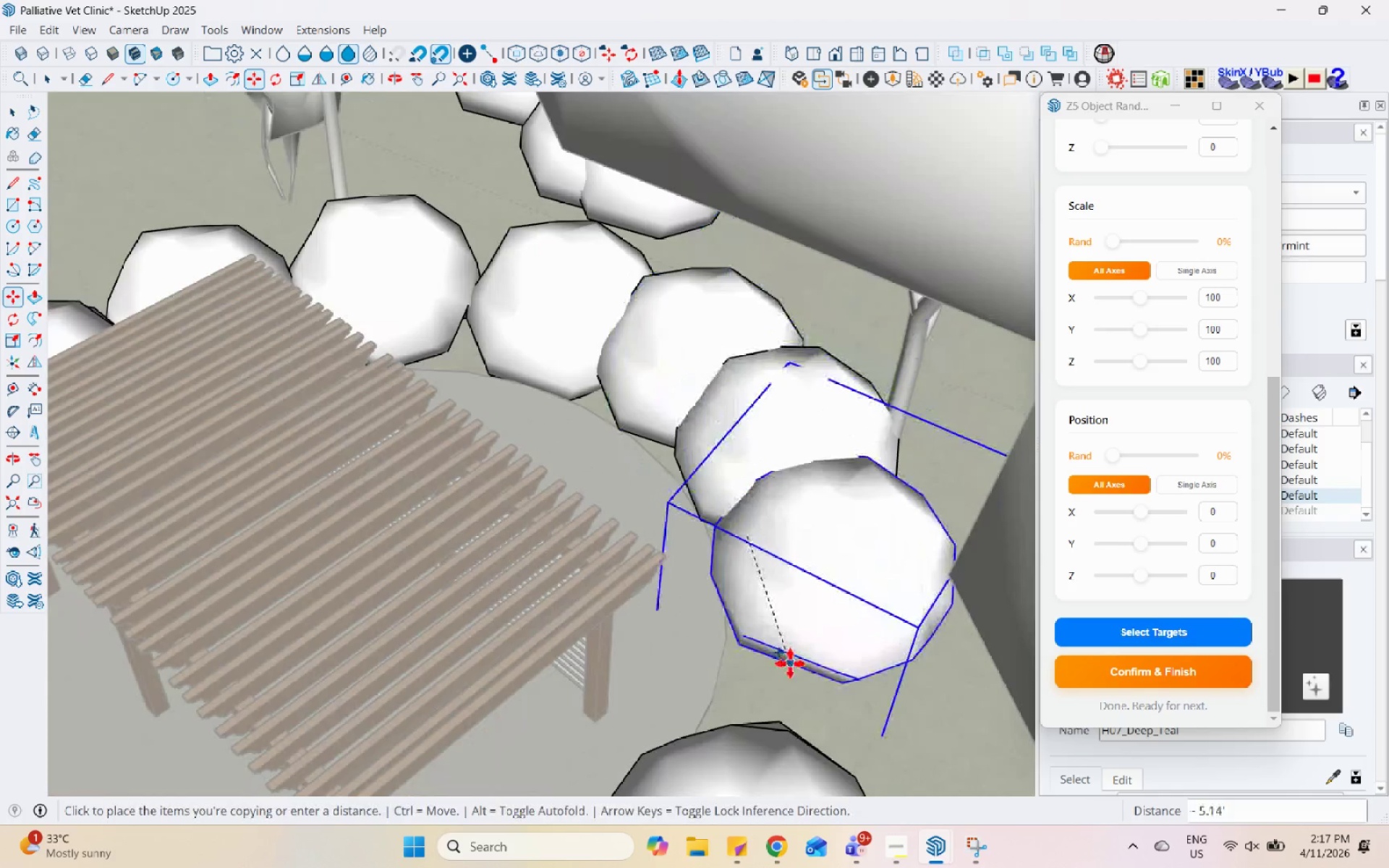 
left_click([790, 665])
 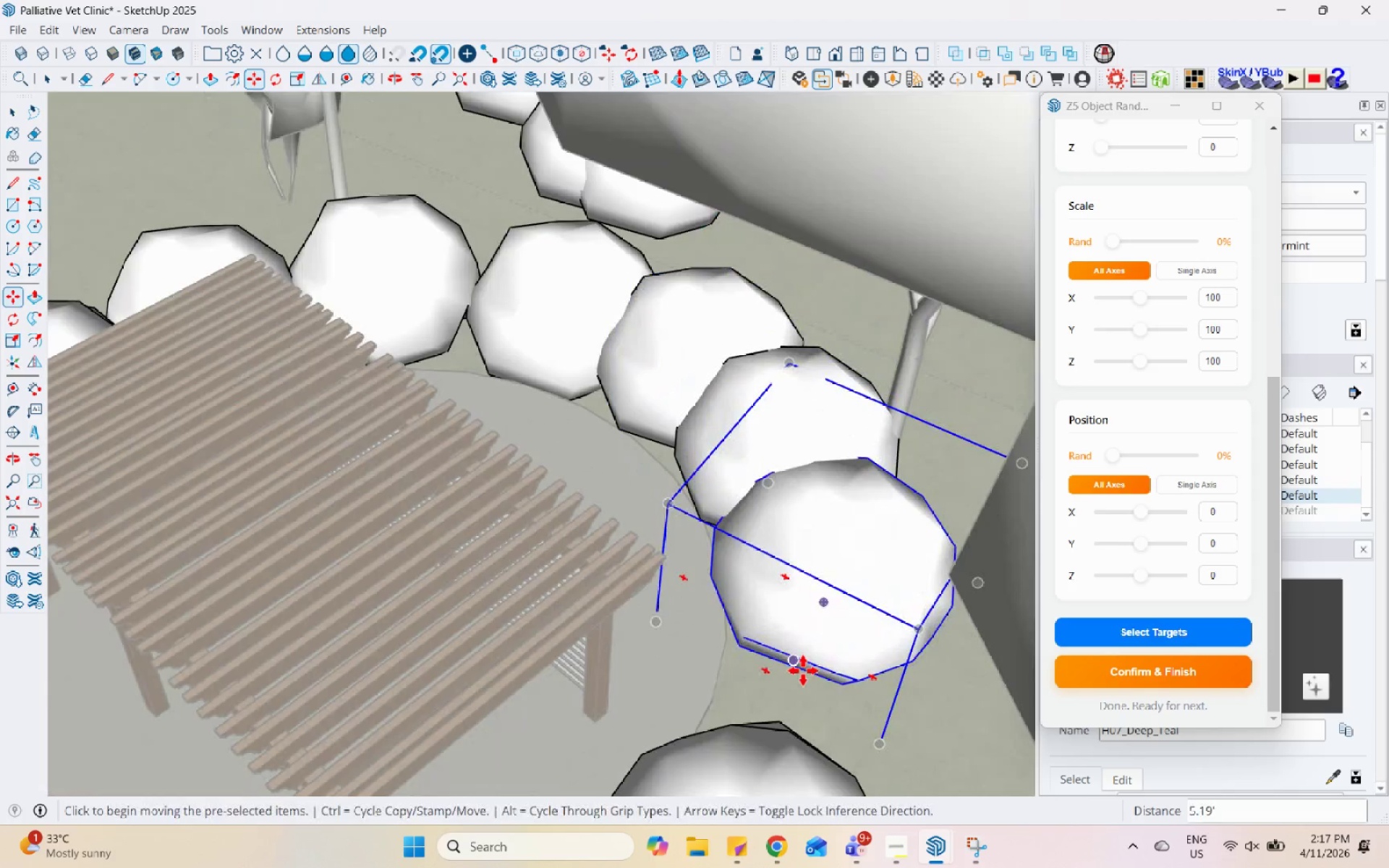 
left_click([803, 671])
 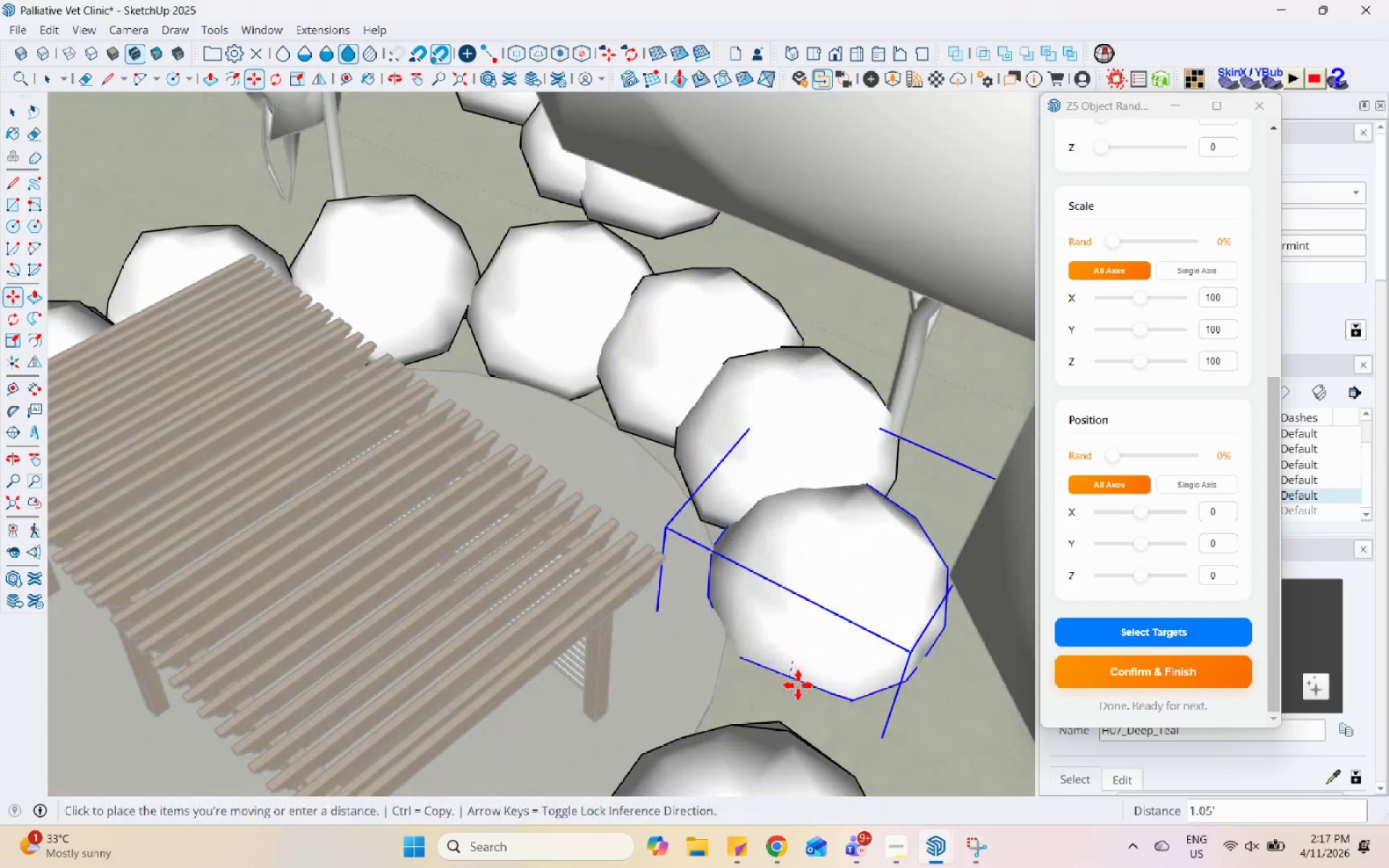 
key(Control+ControlLeft)
 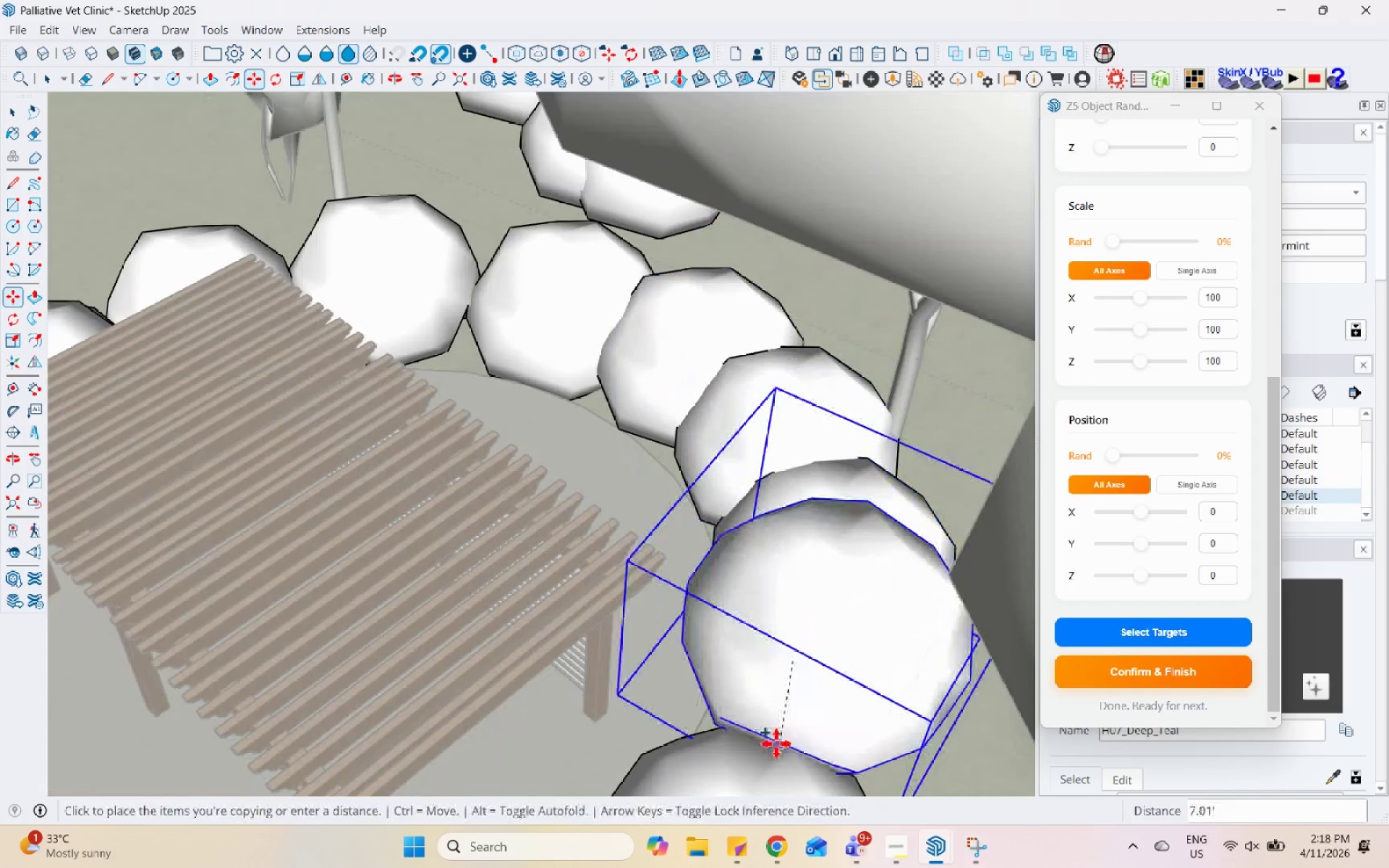 
left_click([776, 744])
 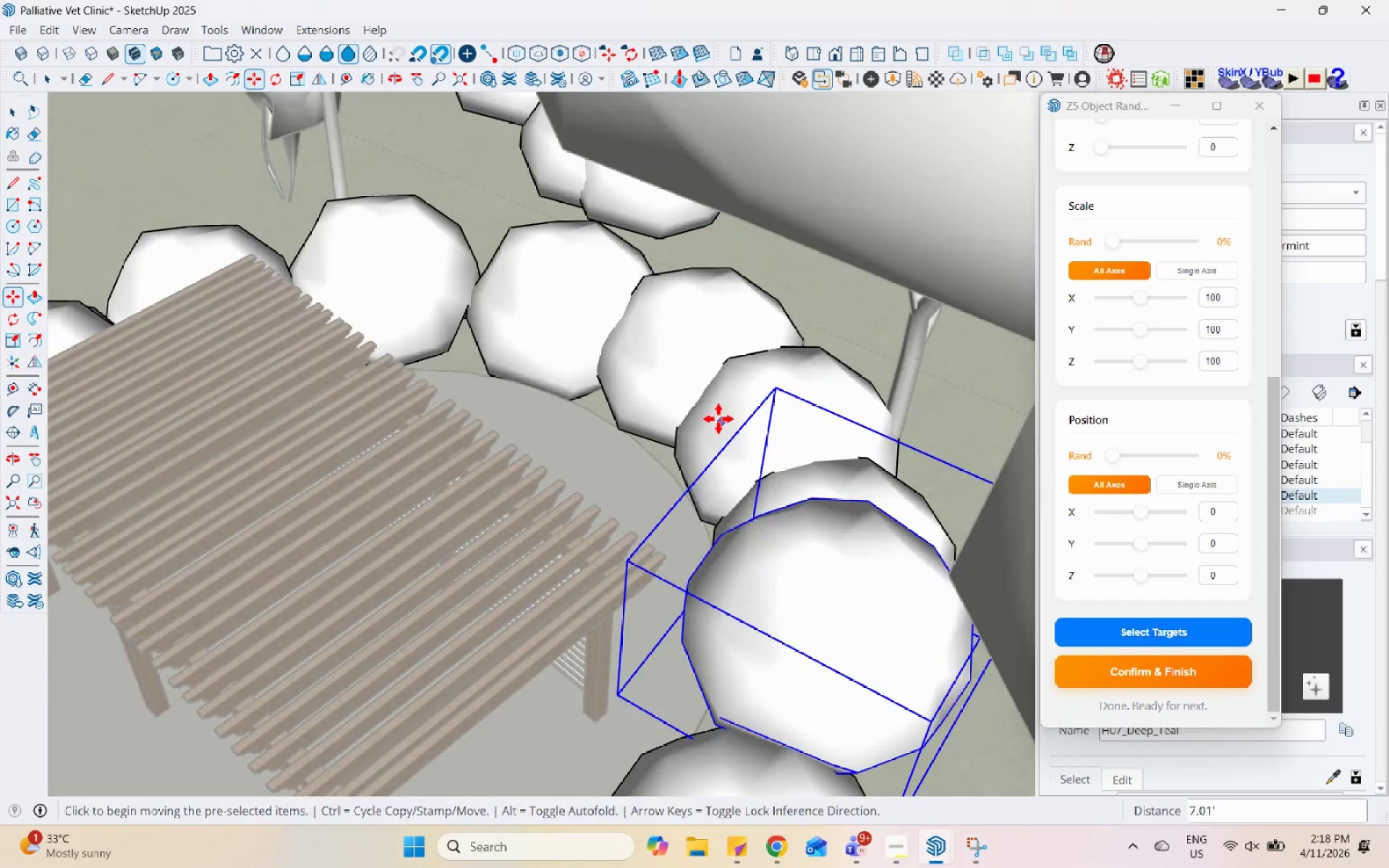 
scroll: coordinate [718, 438], scroll_direction: down, amount: 4.0
 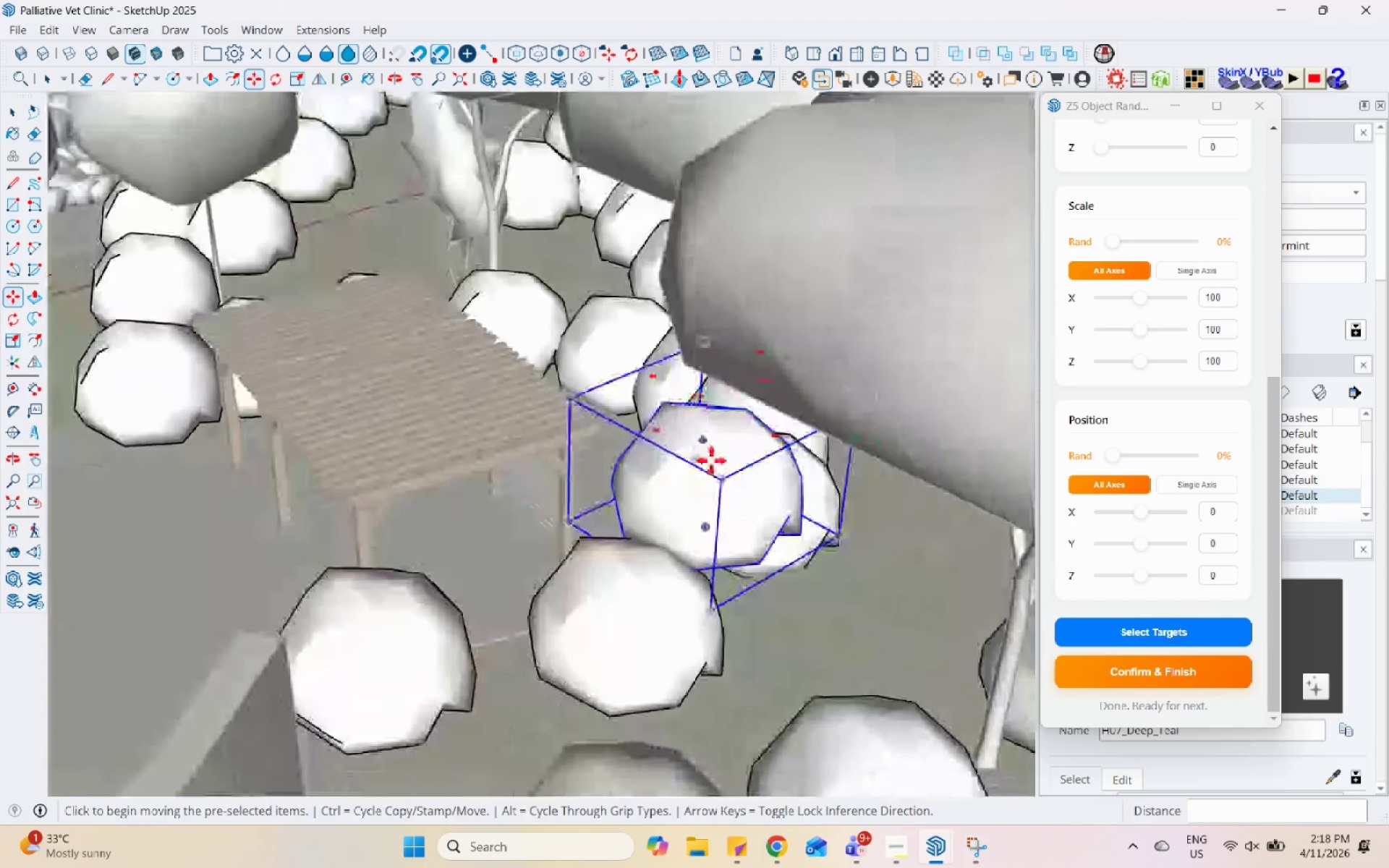 
scroll: coordinate [776, 574], scroll_direction: up, amount: 4.0
 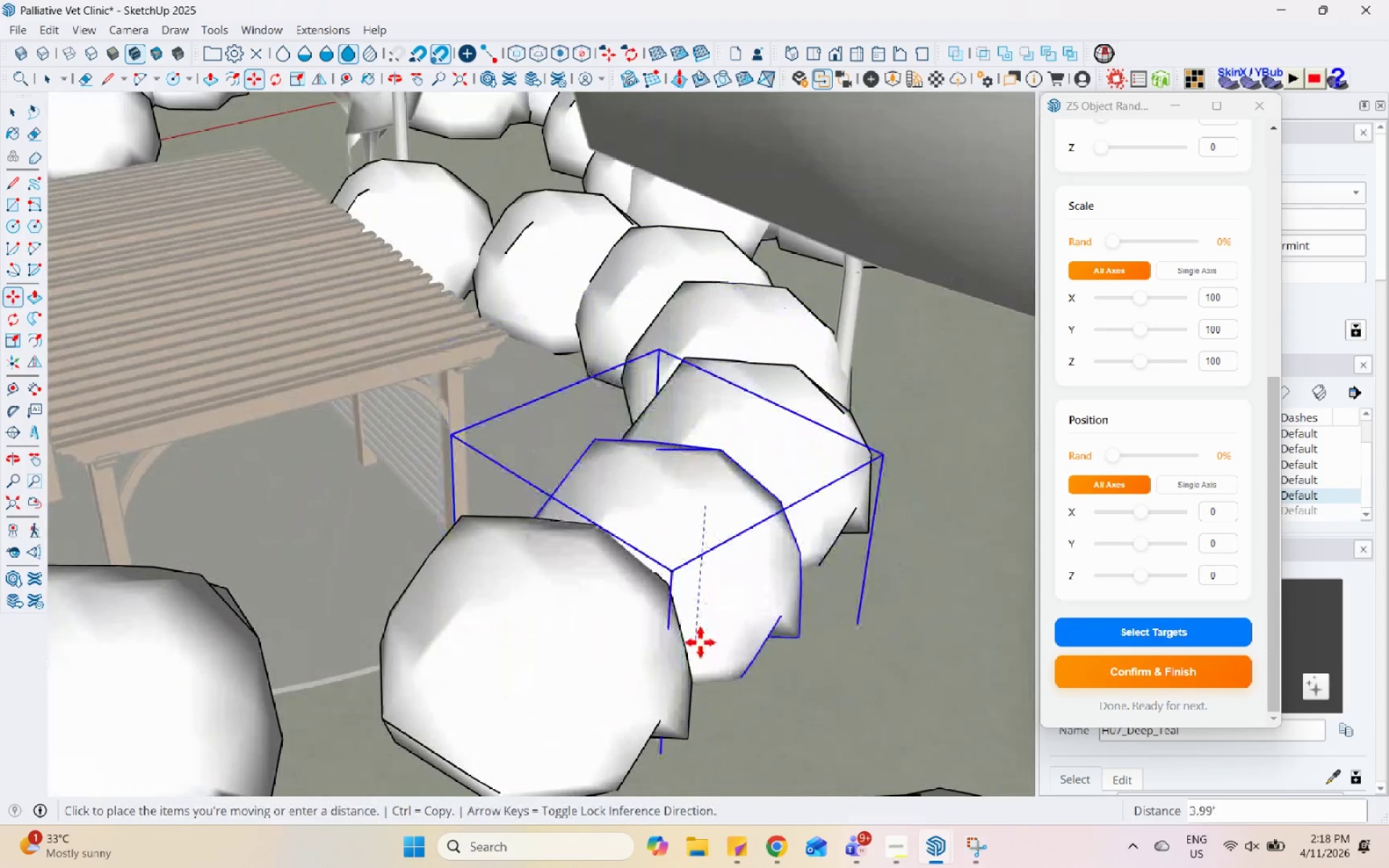 
left_click([705, 626])
 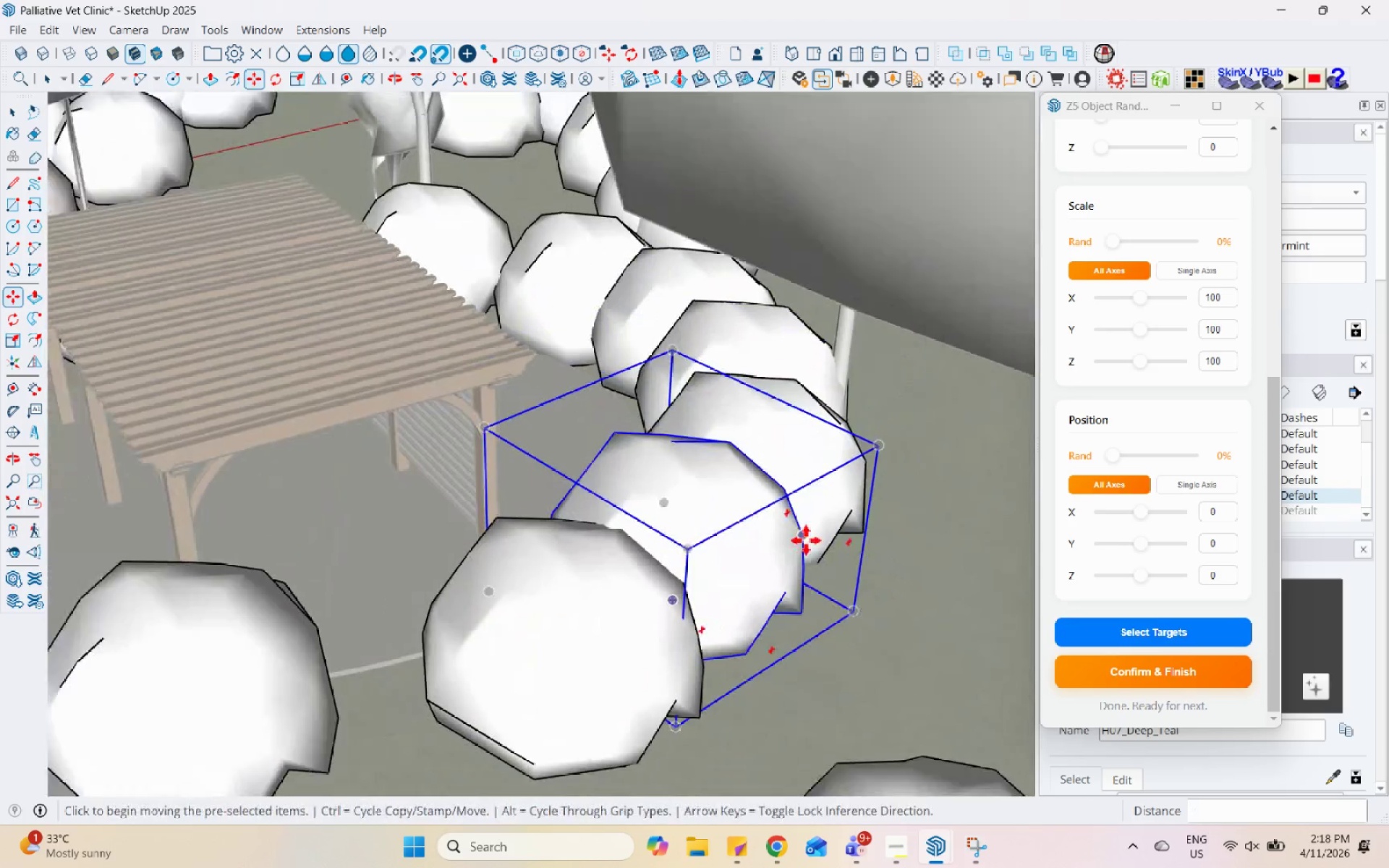 
scroll: coordinate [804, 559], scroll_direction: down, amount: 4.0
 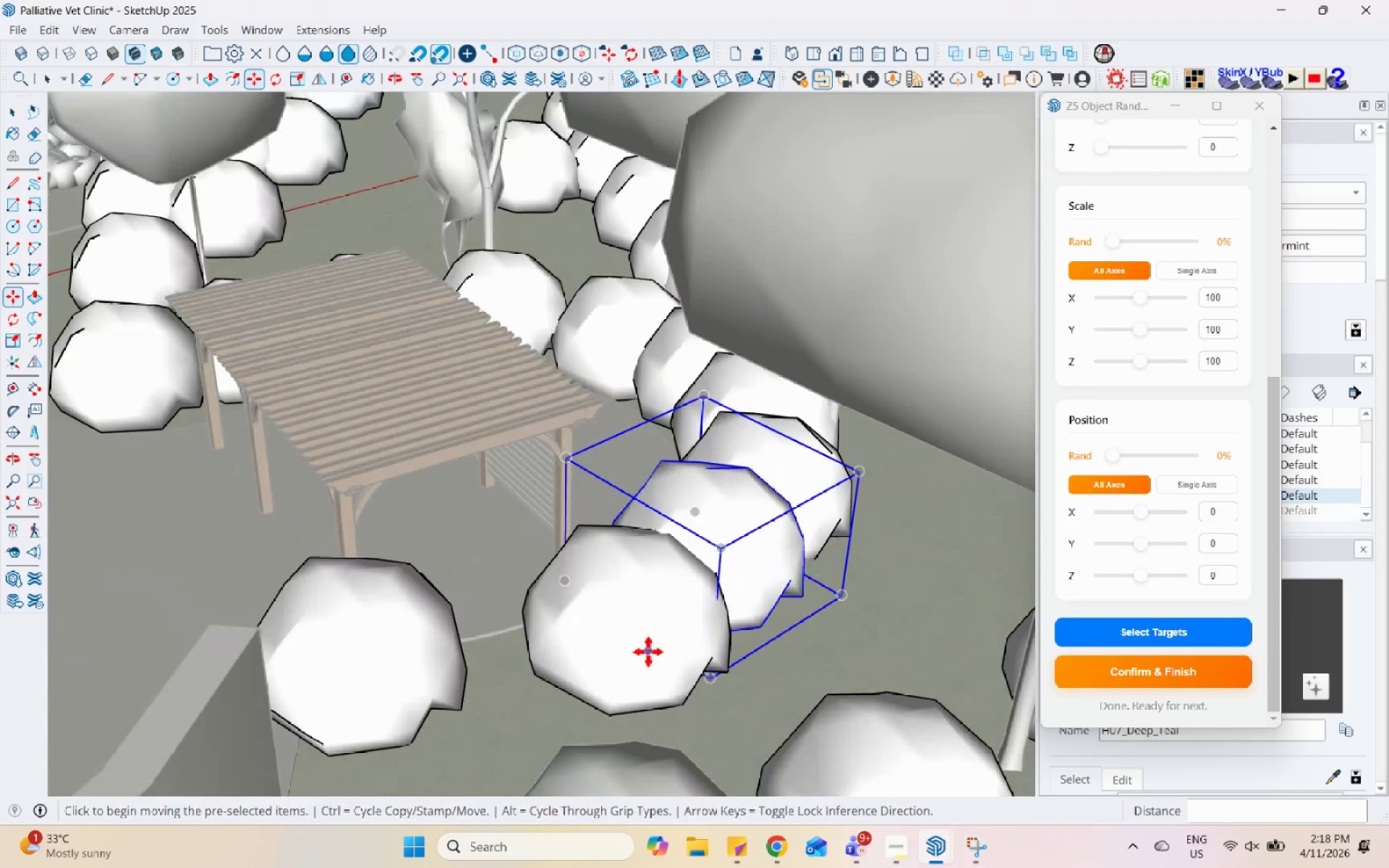 
key(Space)
 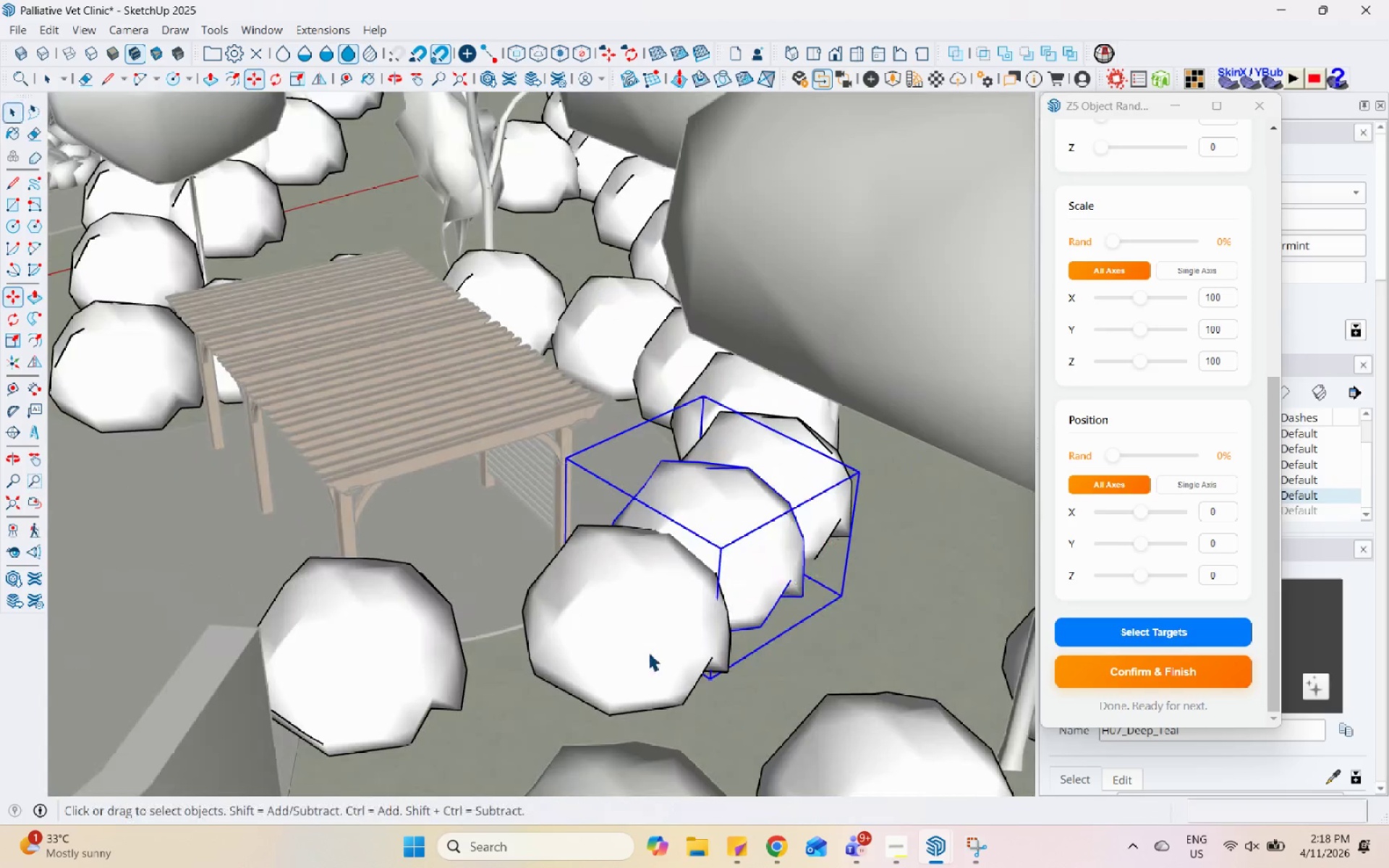 
left_click([648, 652])
 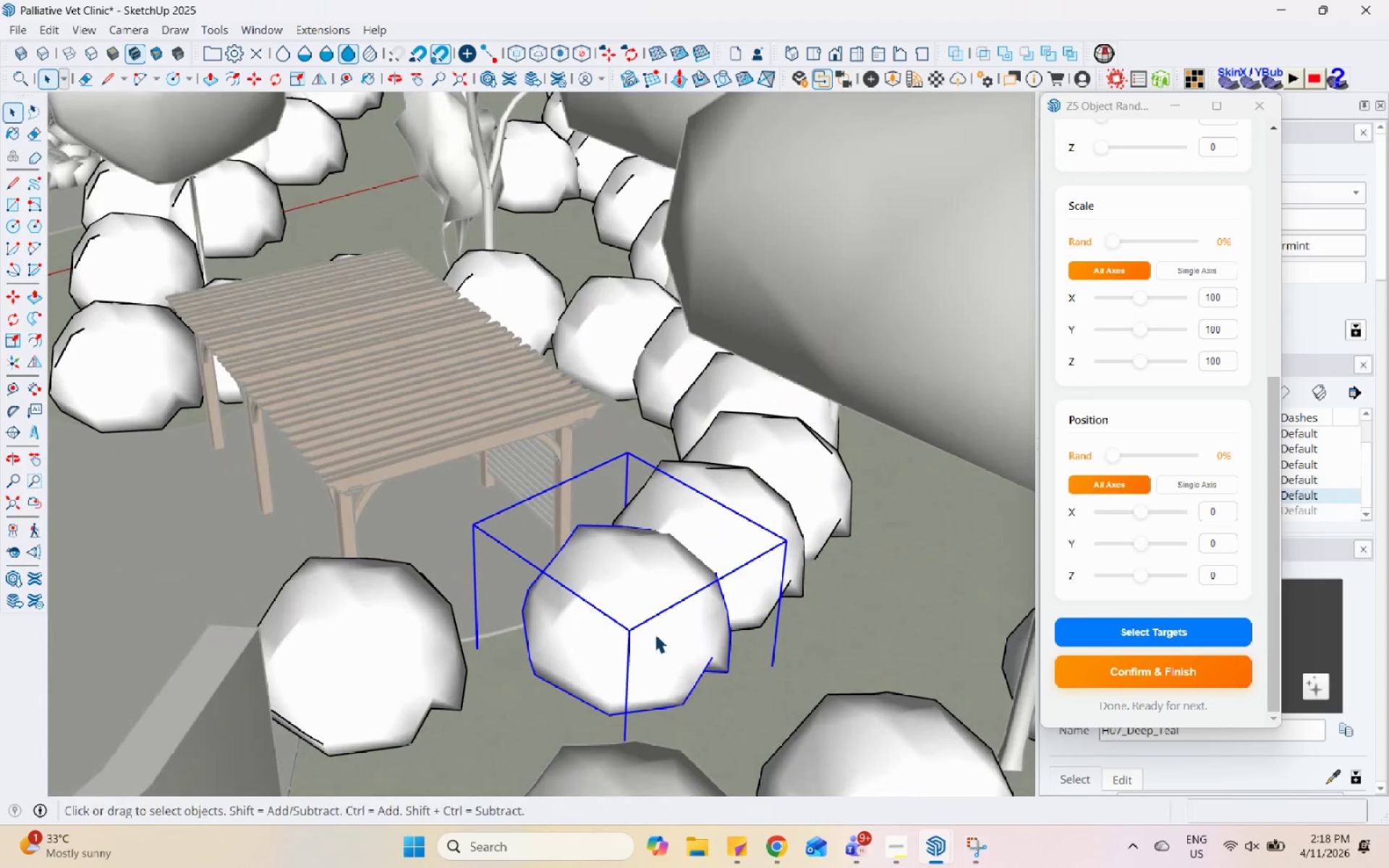 
key(M)
 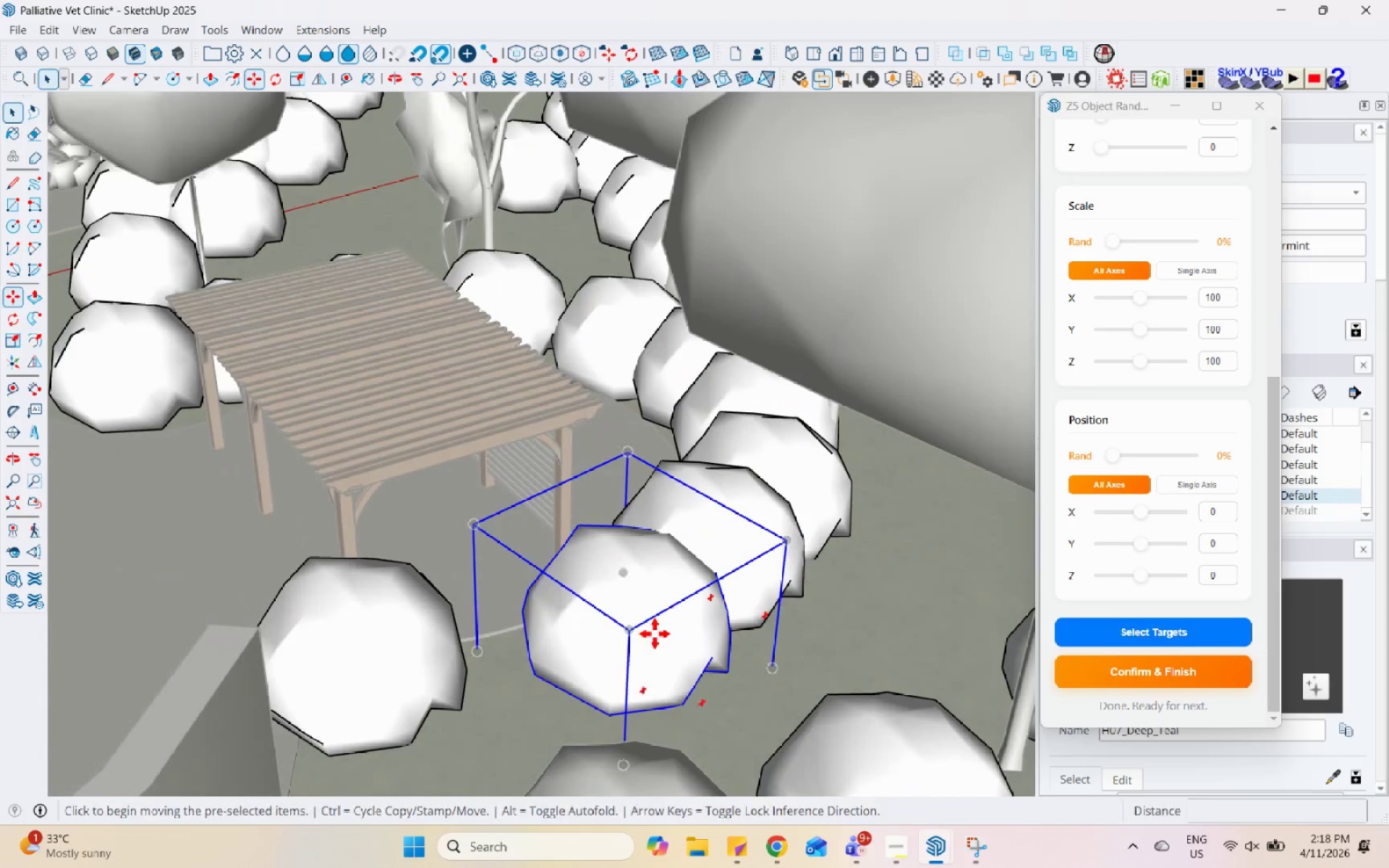 
left_click([655, 634])
 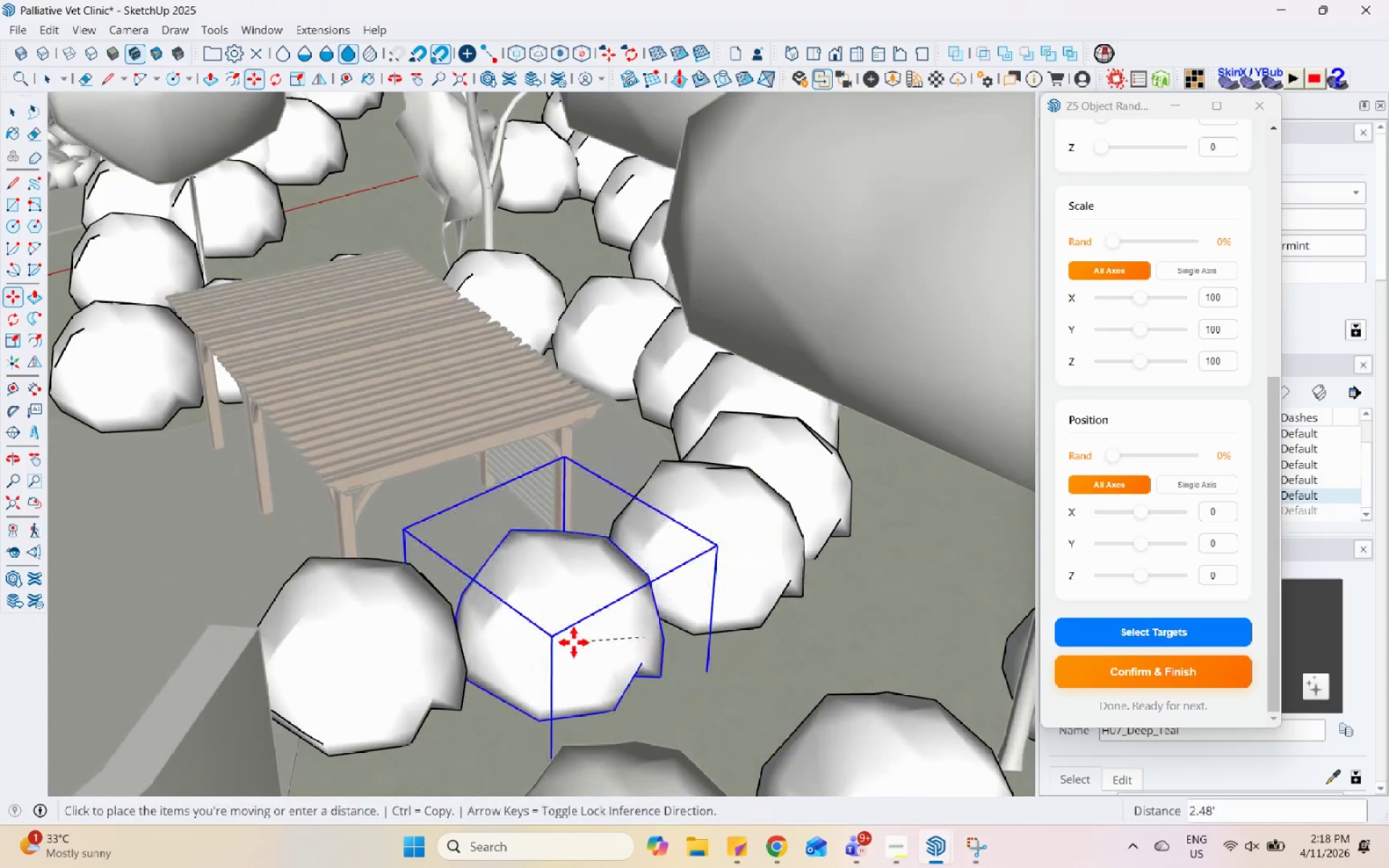 
left_click_drag(start_coordinate=[574, 642], to_coordinate=[578, 642])
 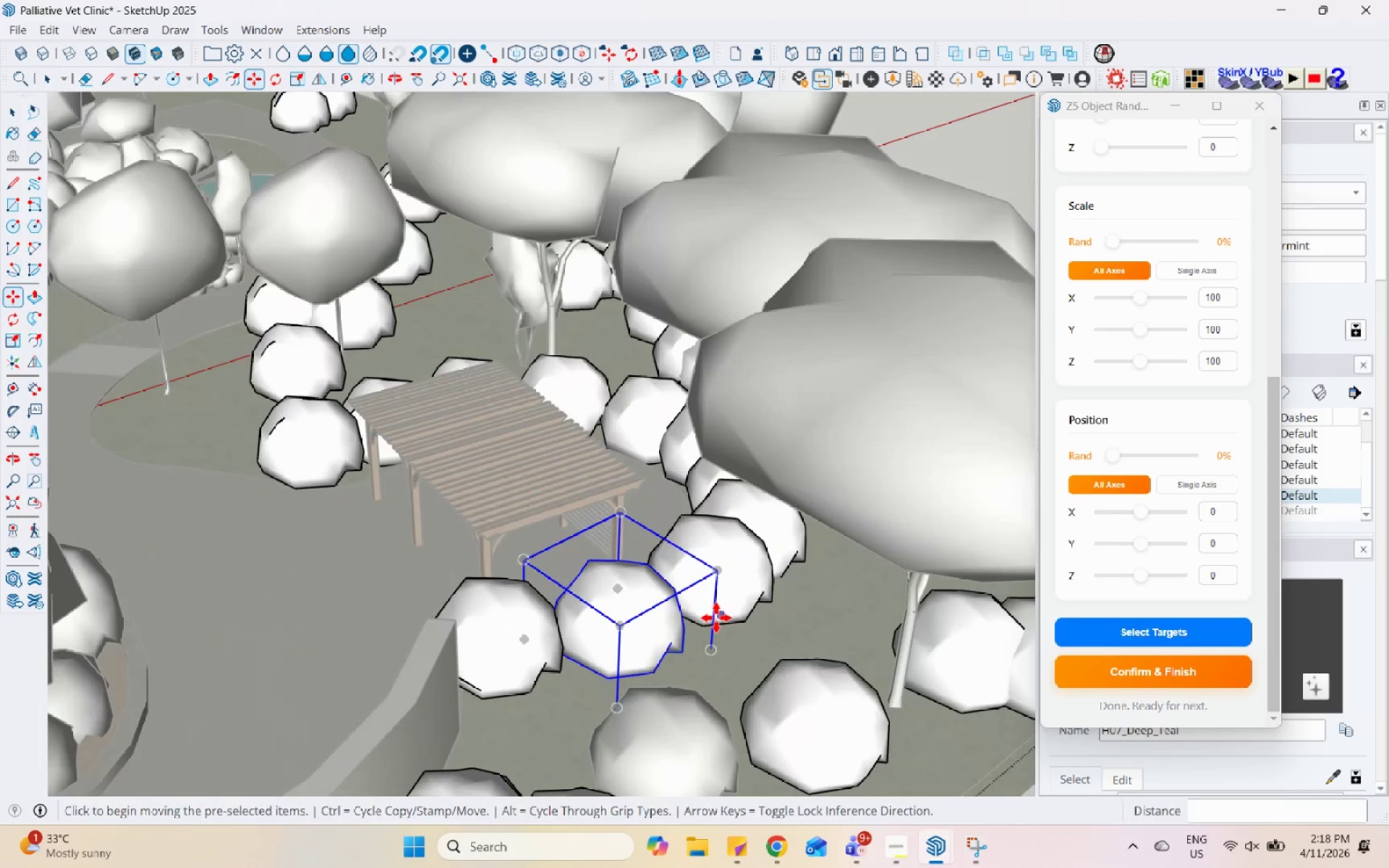 
key(Space)
 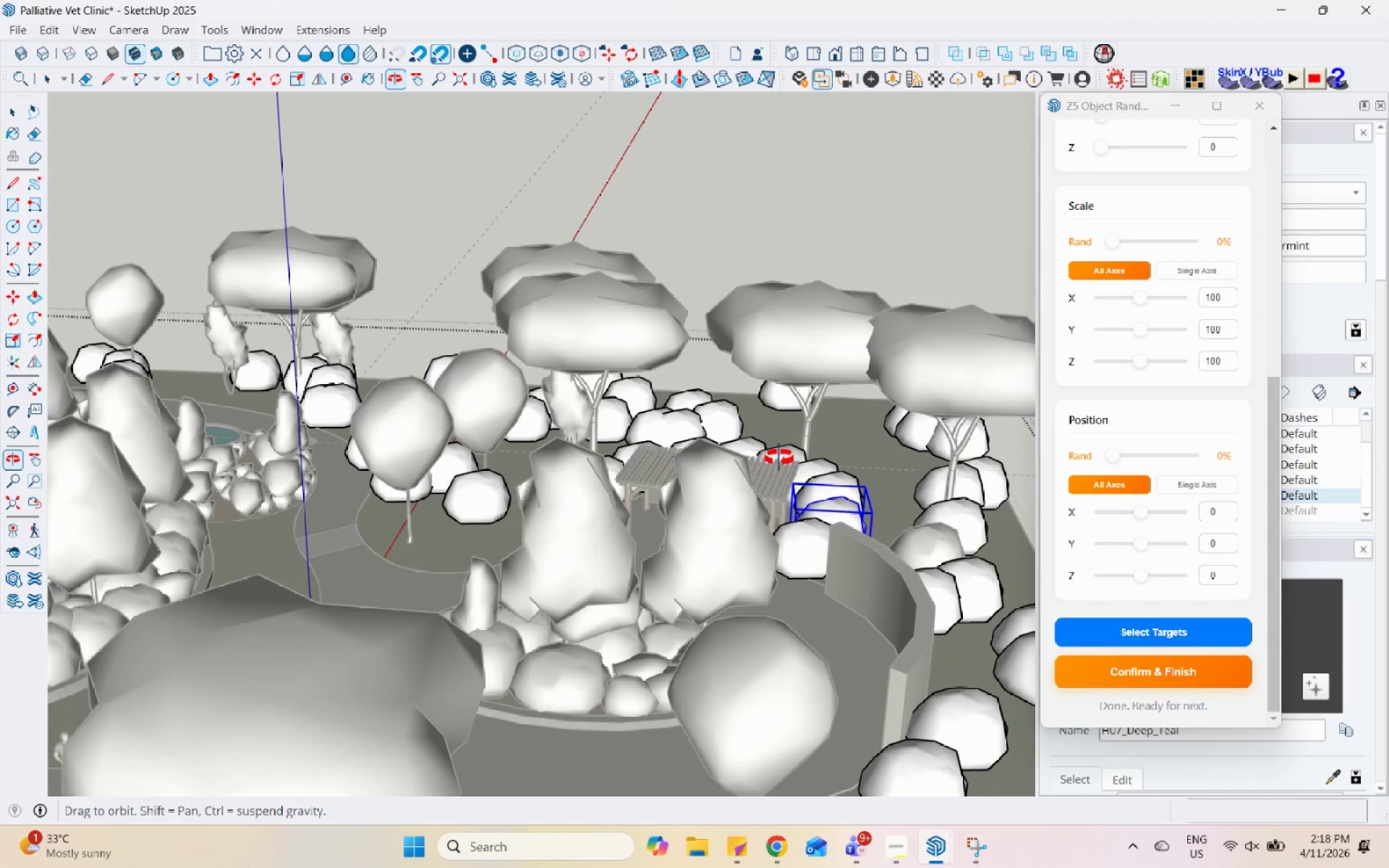 
scroll: coordinate [669, 505], scroll_direction: down, amount: 21.0
 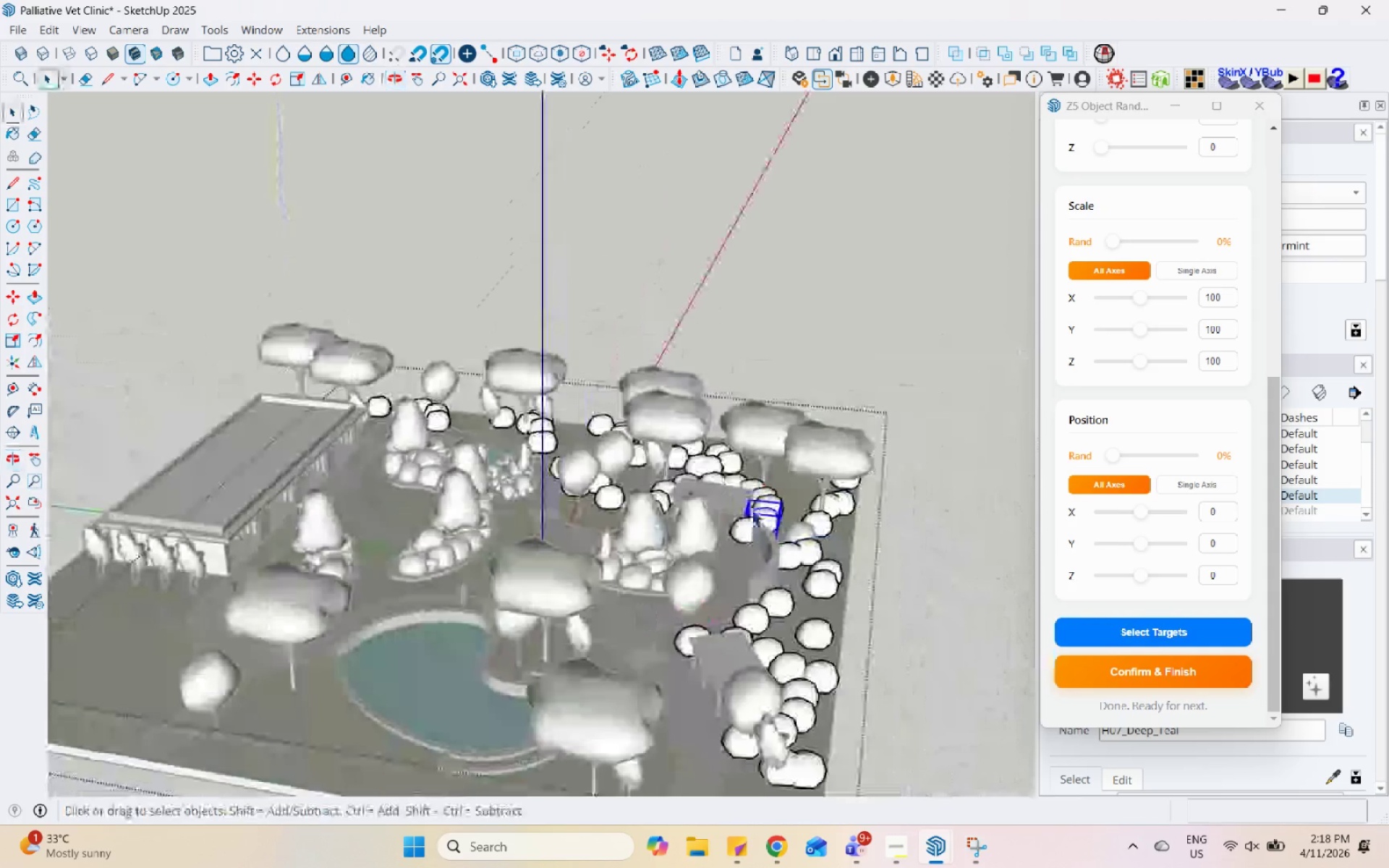 
left_click([914, 420])
 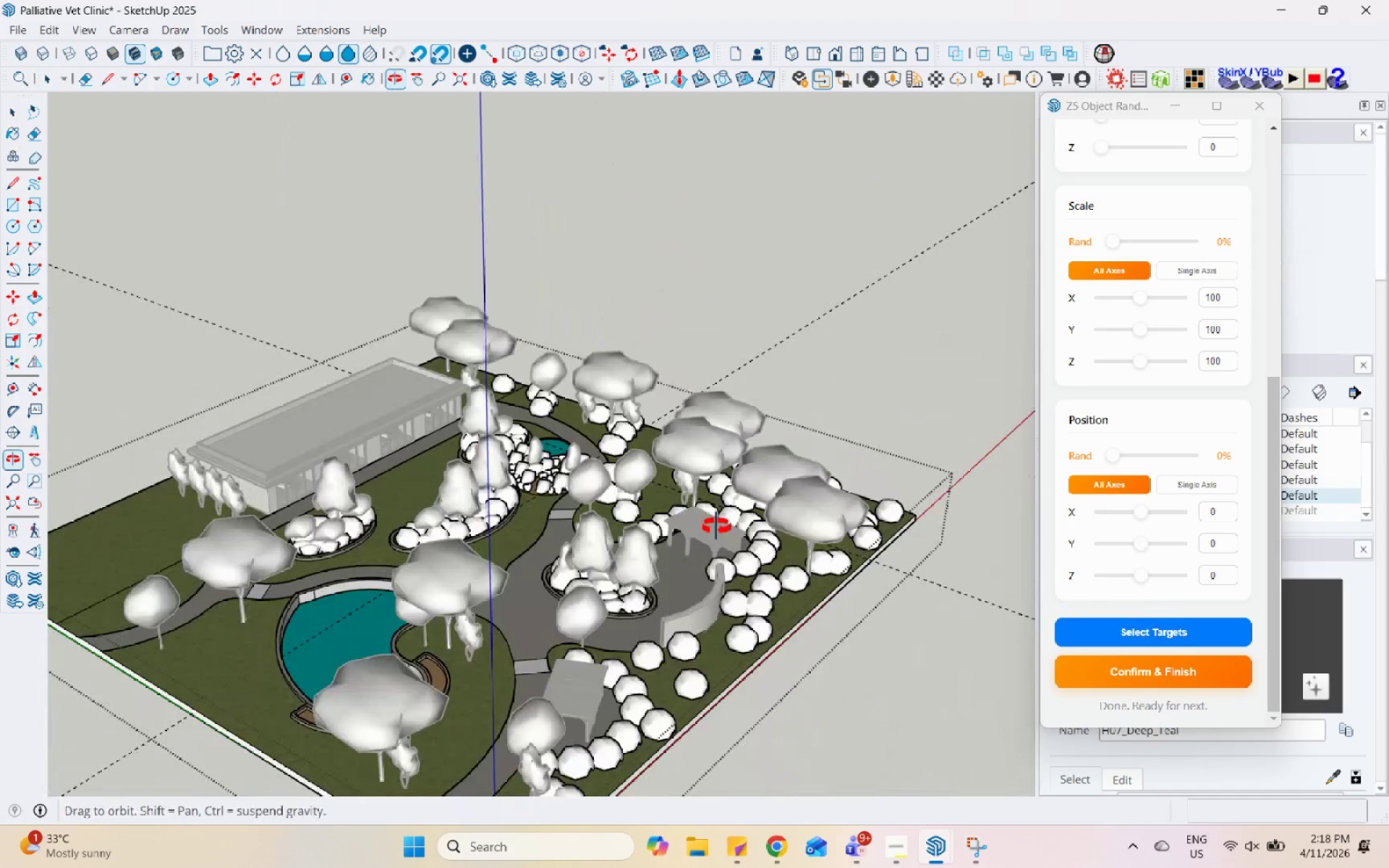 
scroll: coordinate [778, 491], scroll_direction: down, amount: 1.0
 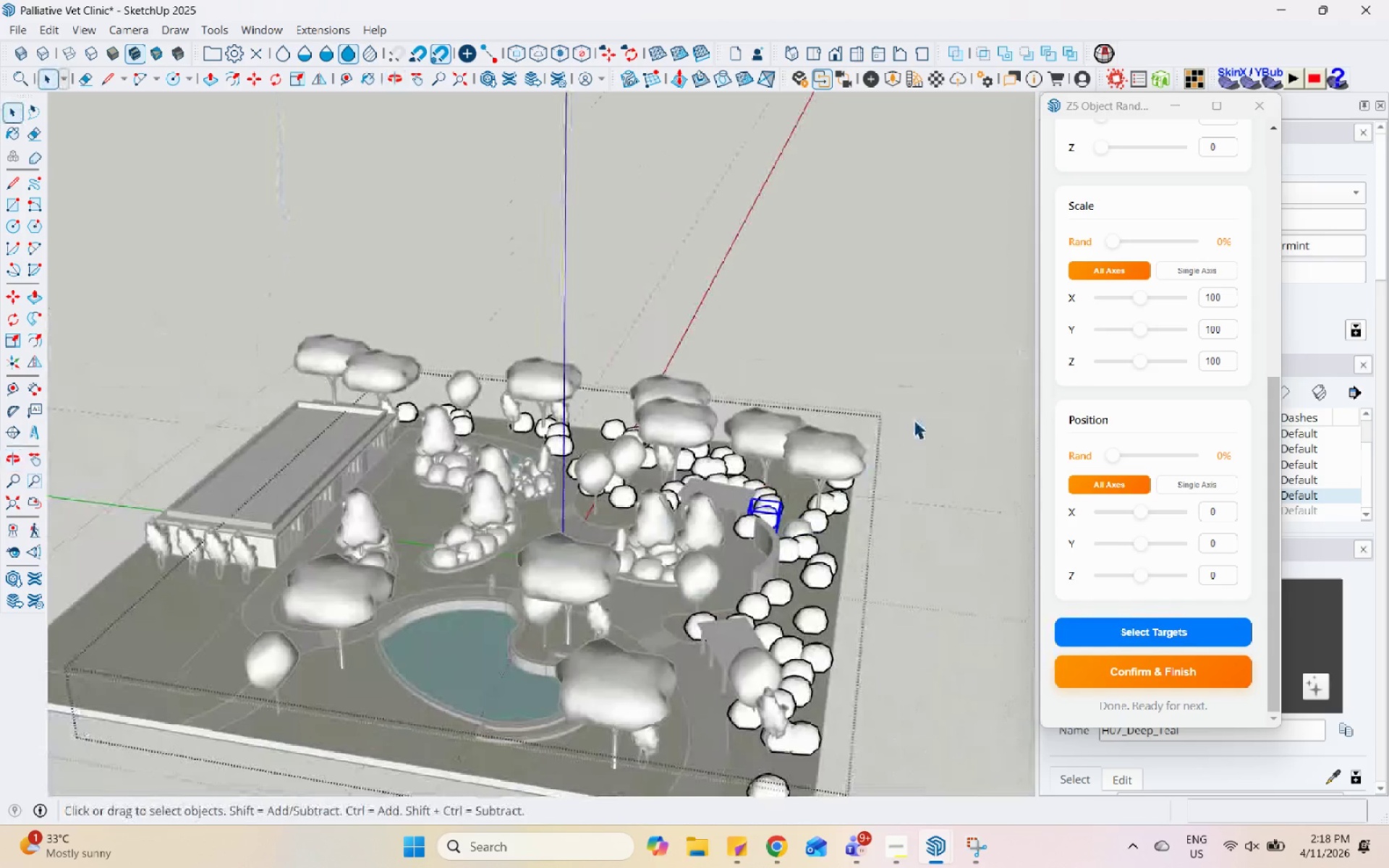 
scroll: coordinate [626, 681], scroll_direction: up, amount: 9.0
 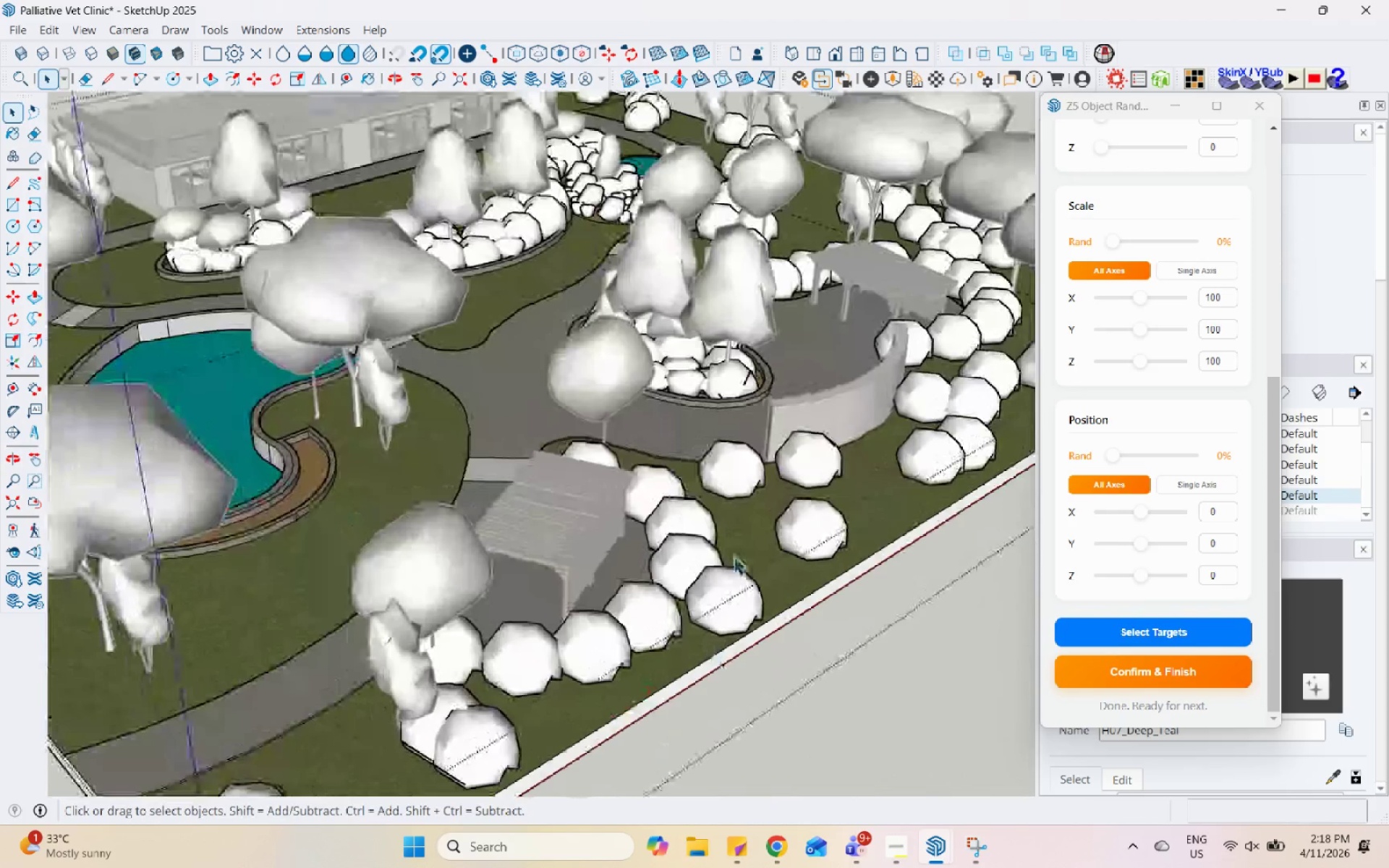 
double_click([439, 480])
 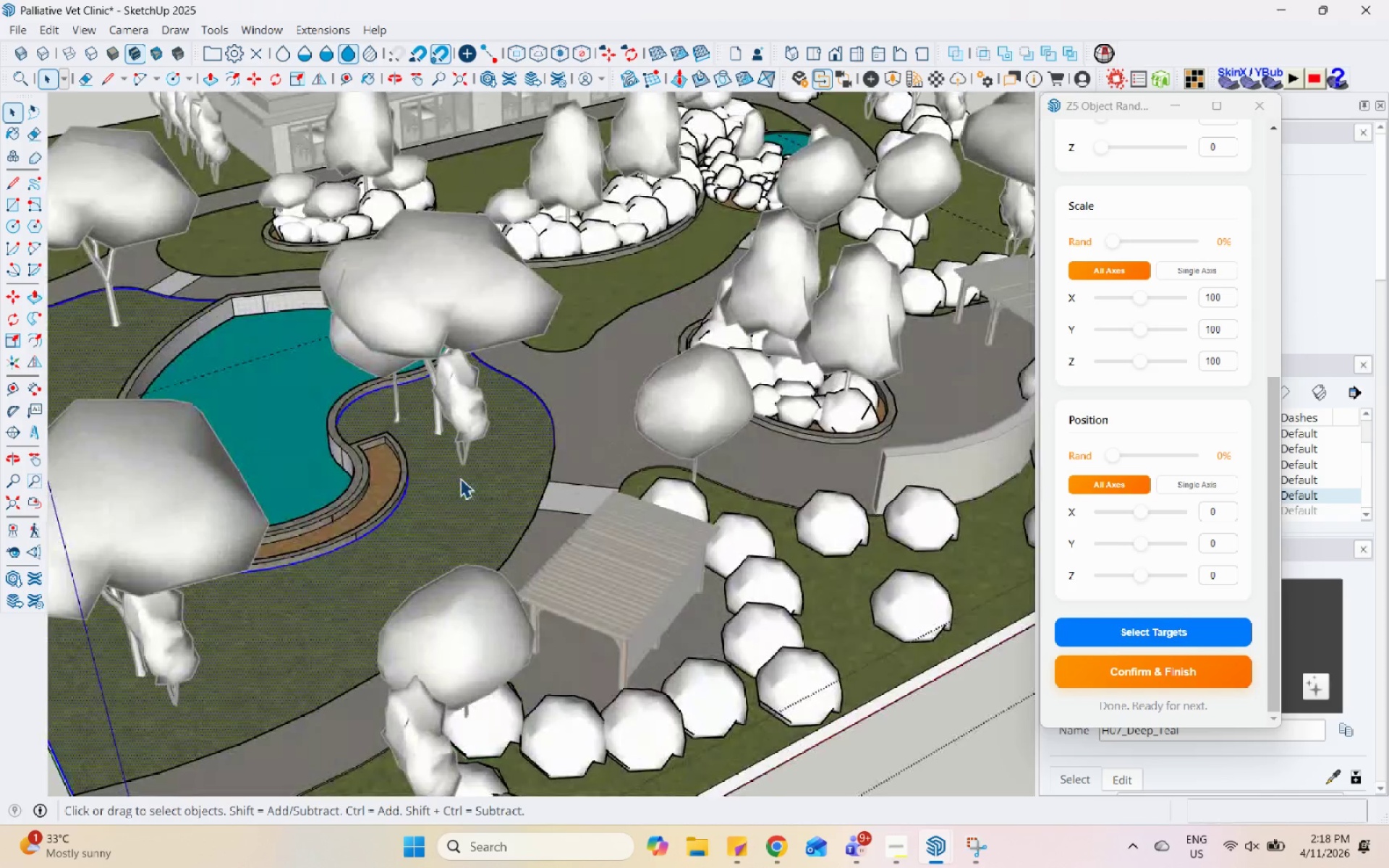 
scroll: coordinate [477, 550], scroll_direction: none, amount: 0.0
 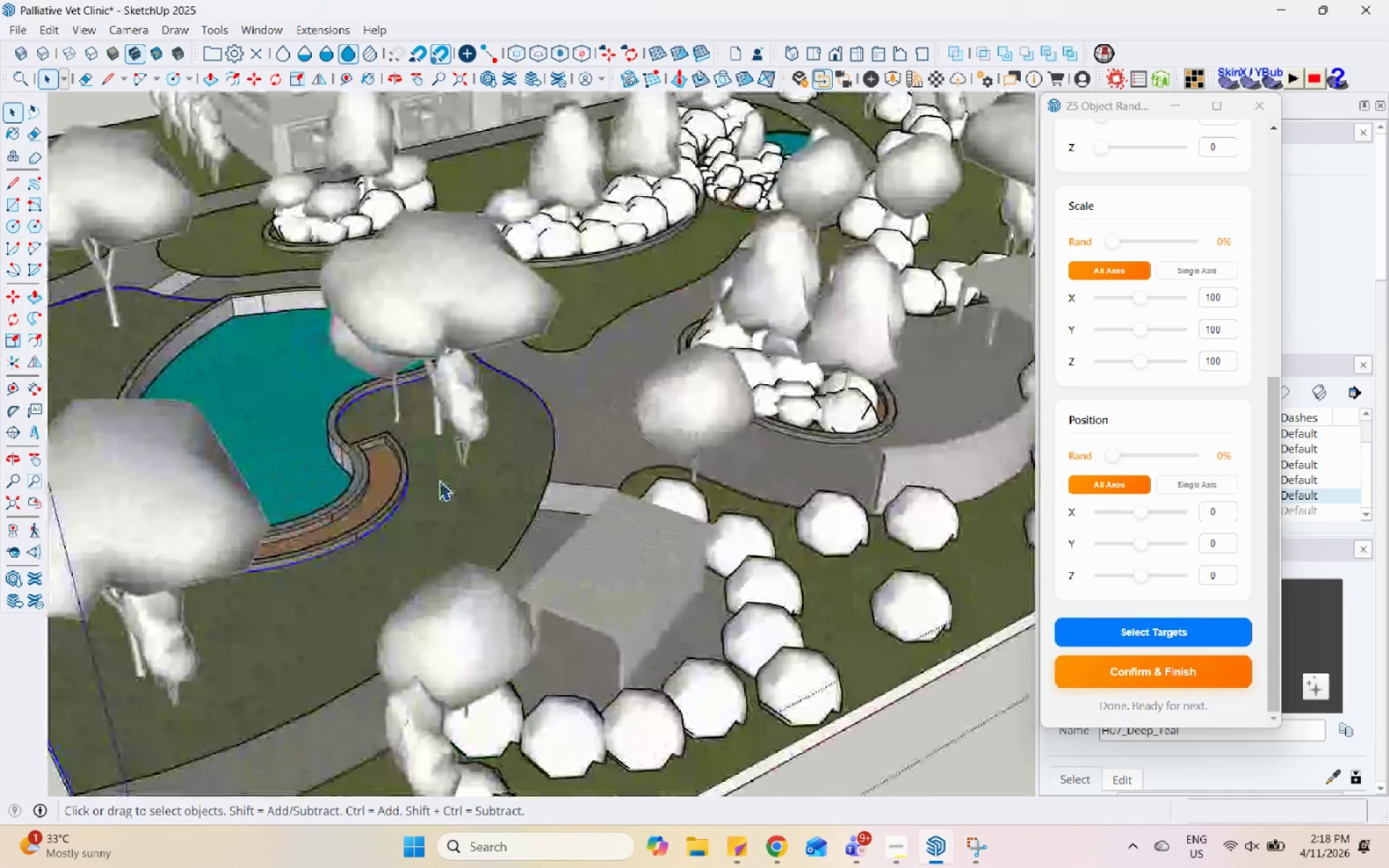 
left_click([461, 484])
 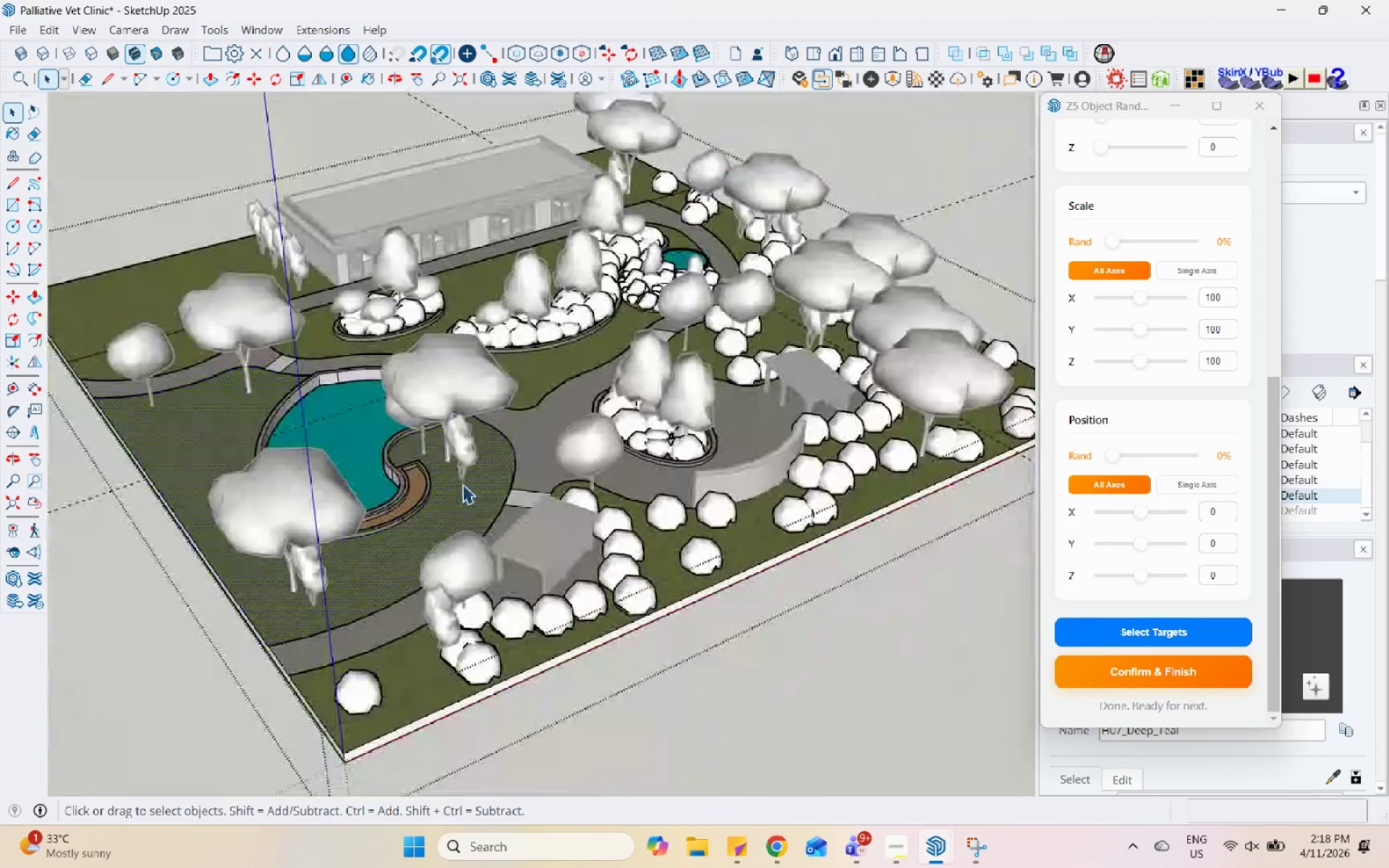 
scroll: coordinate [462, 501], scroll_direction: down, amount: 6.0
 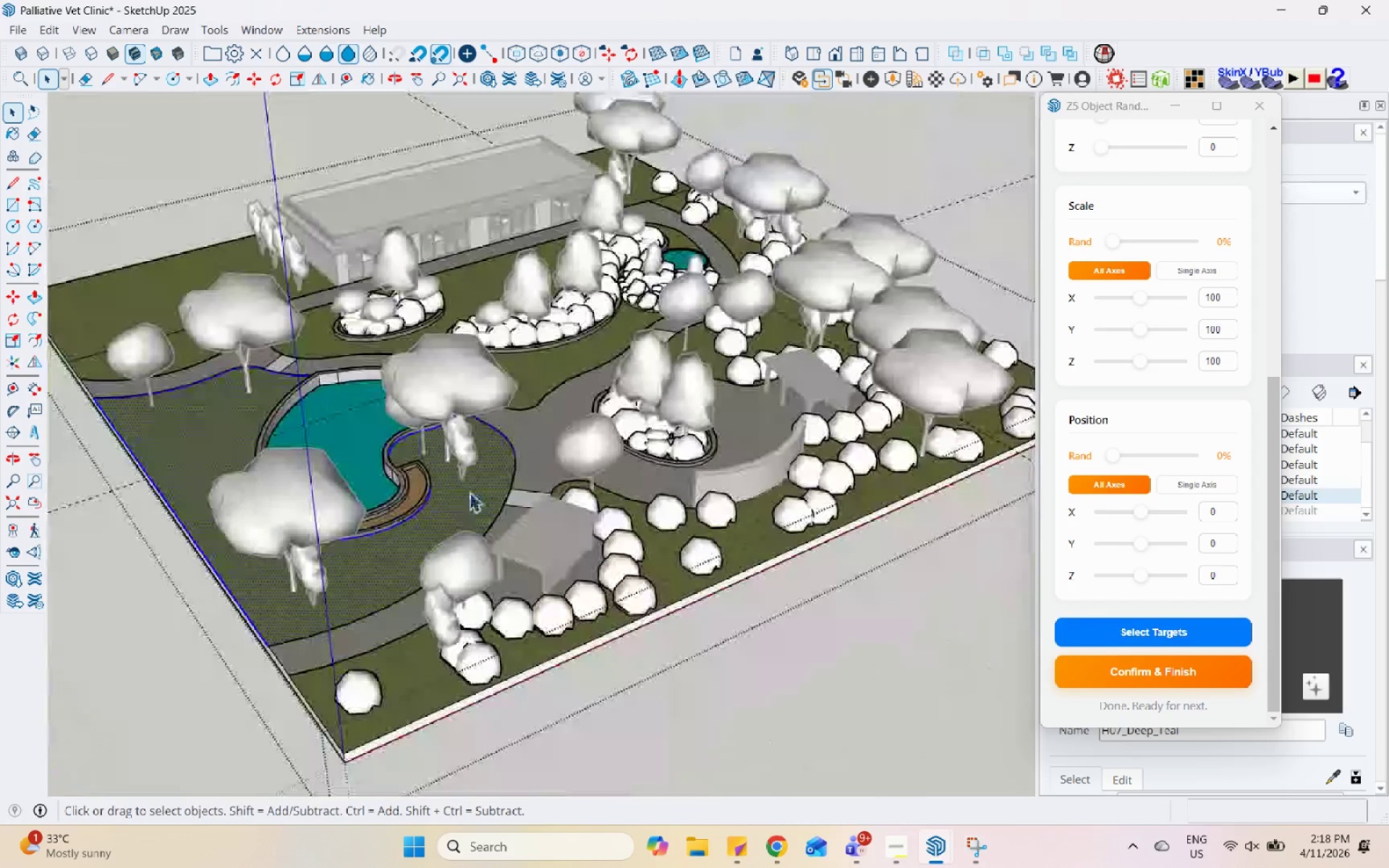 
scroll: coordinate [590, 590], scroll_direction: up, amount: 5.0
 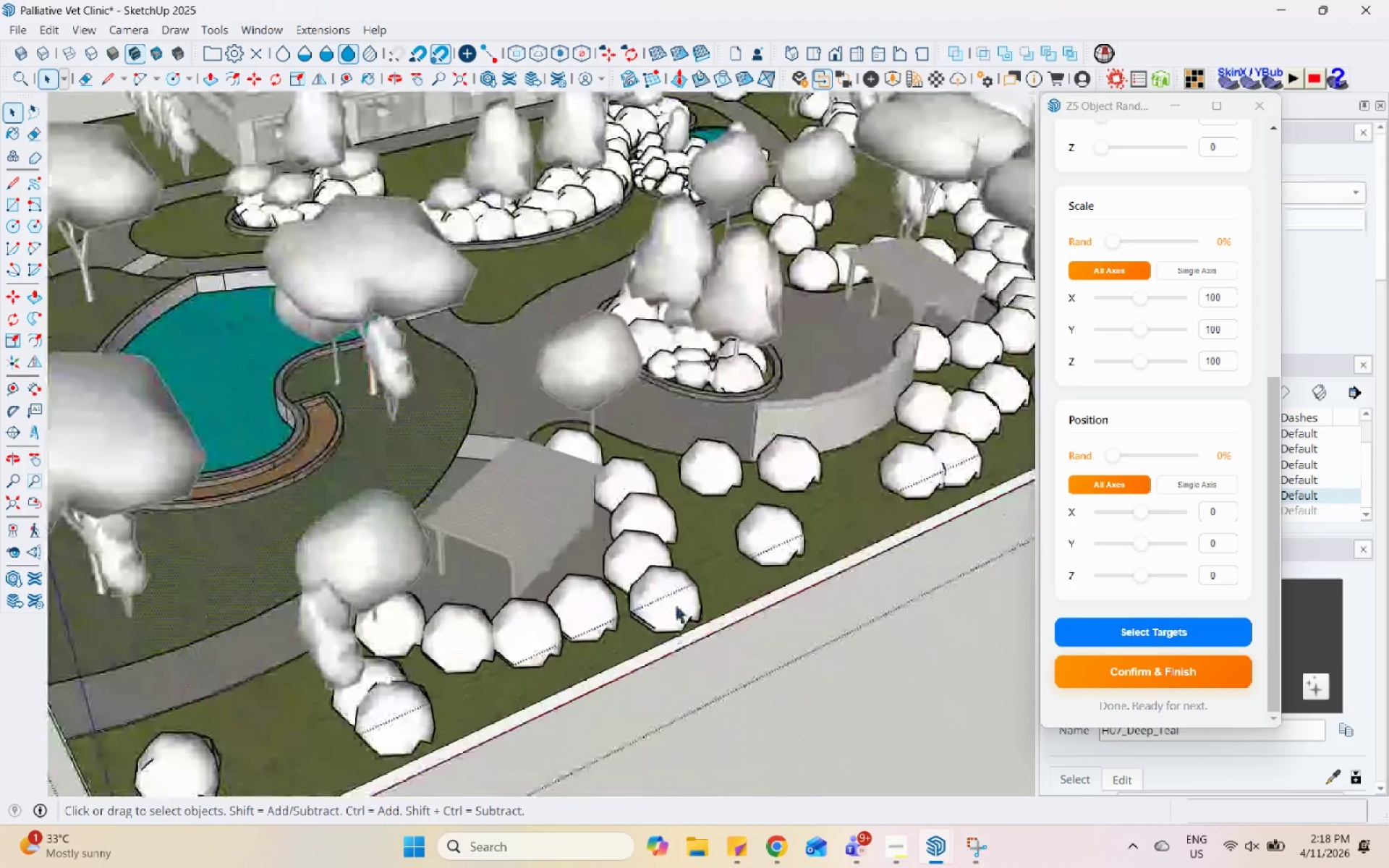 
left_click([674, 601])
 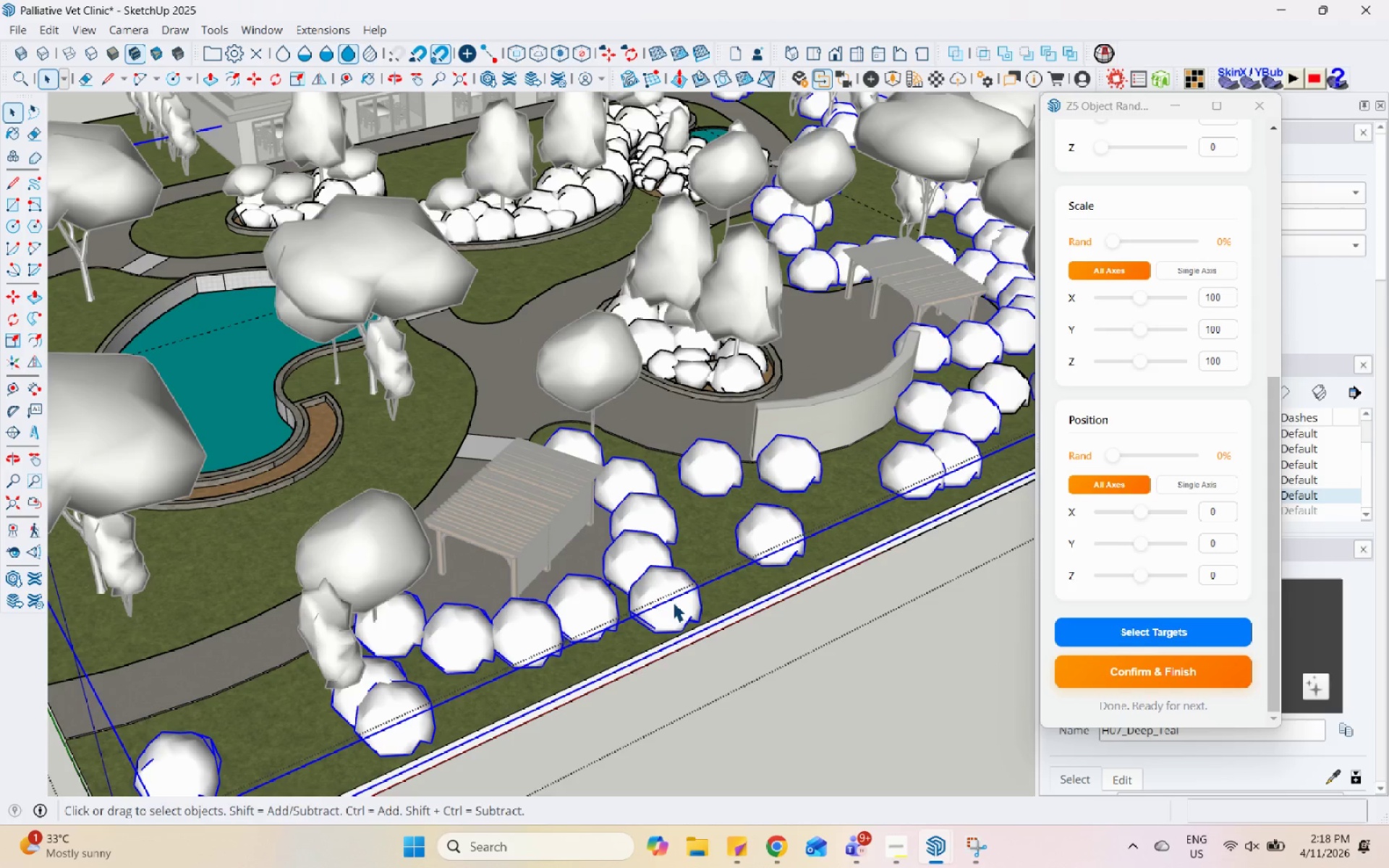 
left_click([673, 602])
 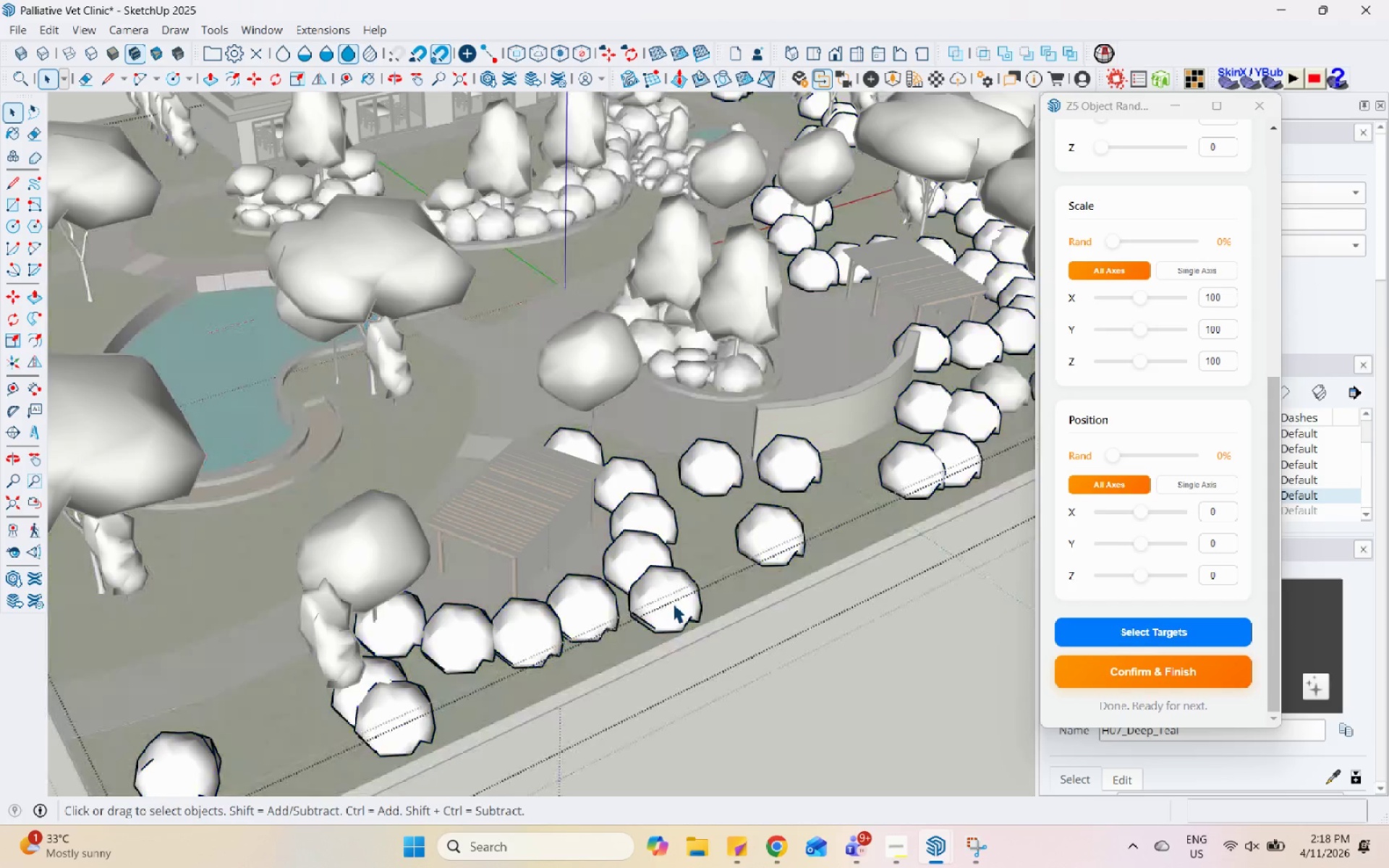 
triple_click([673, 603])
 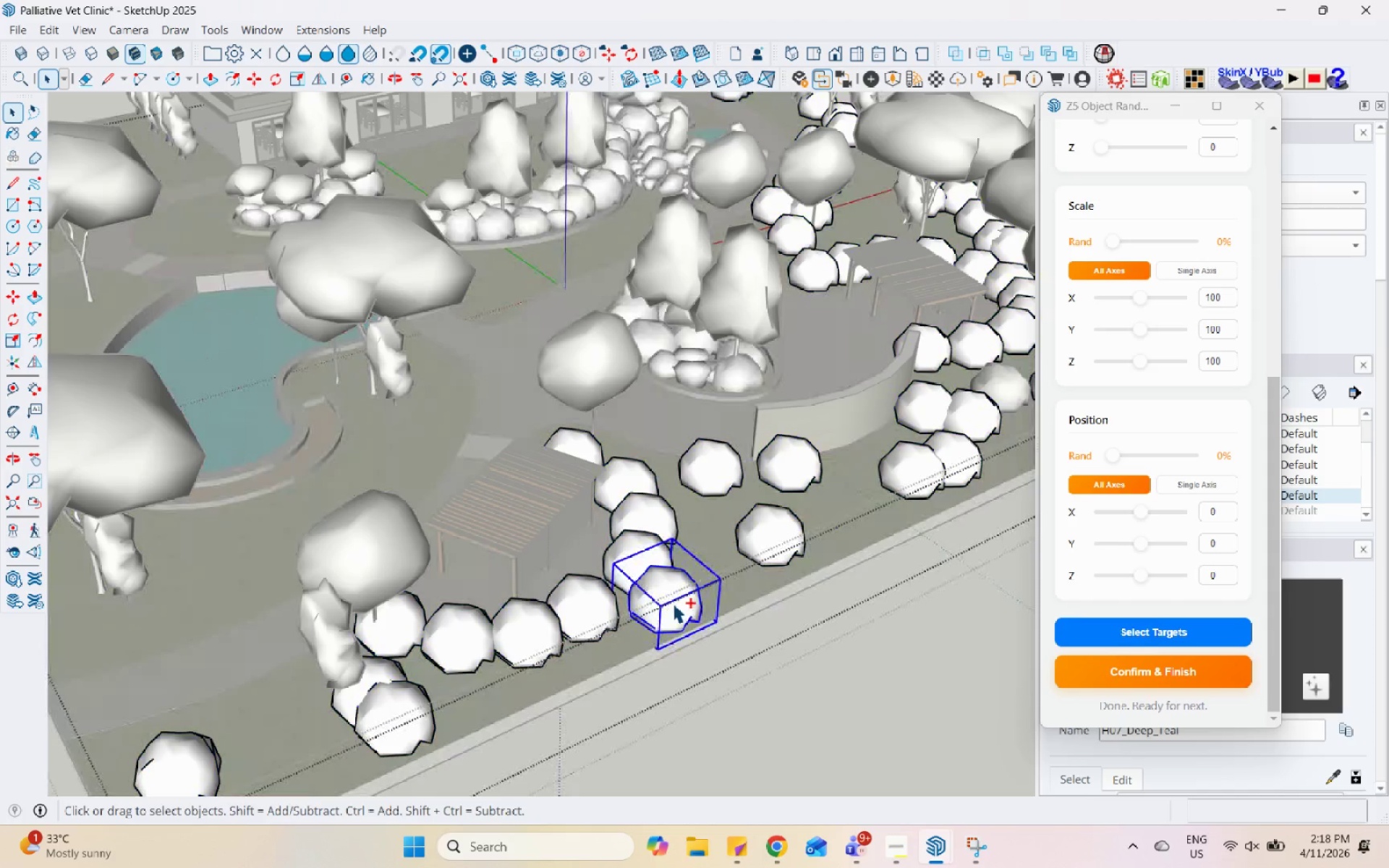 
key(Control+C)
 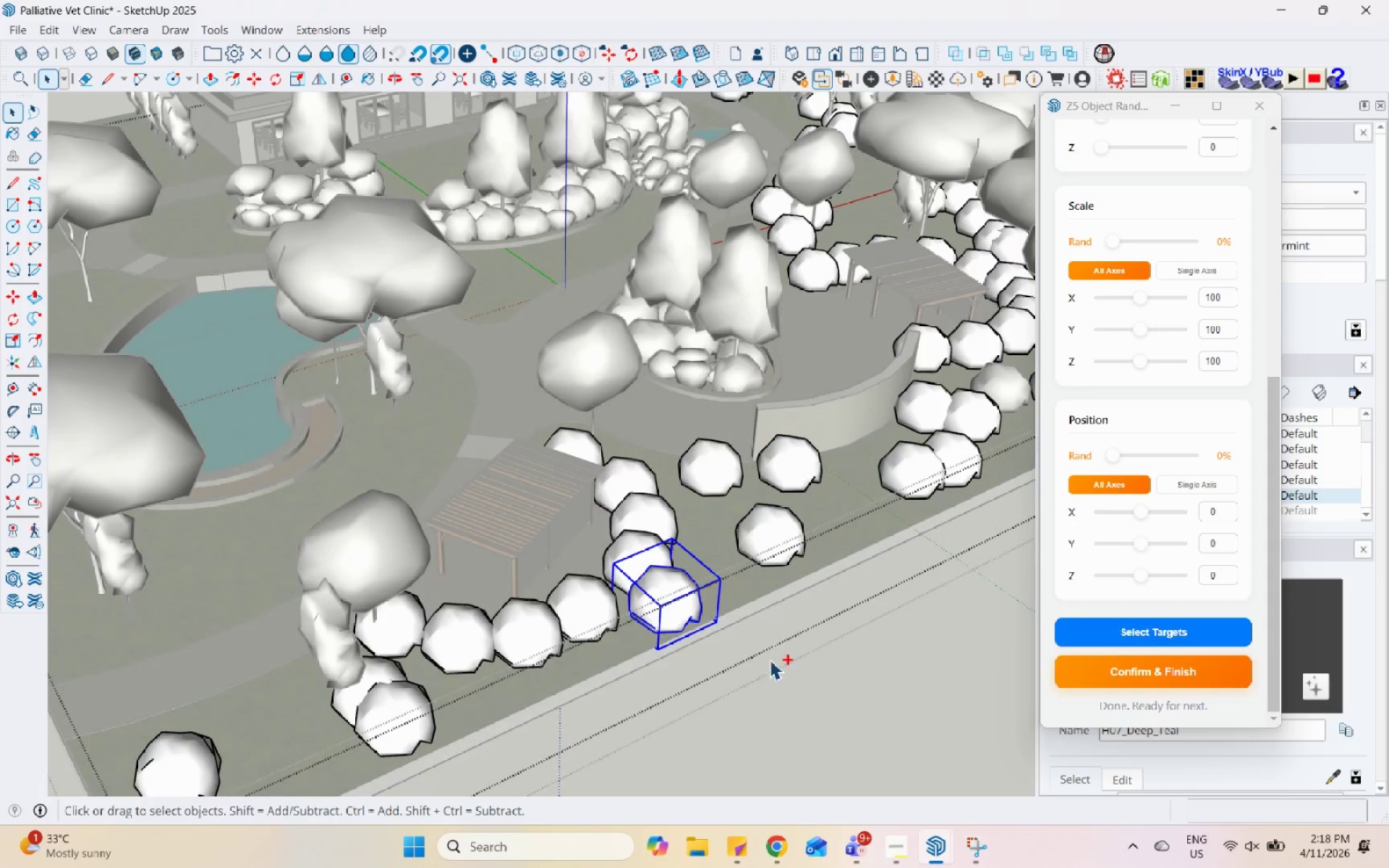 
left_click([772, 661])
 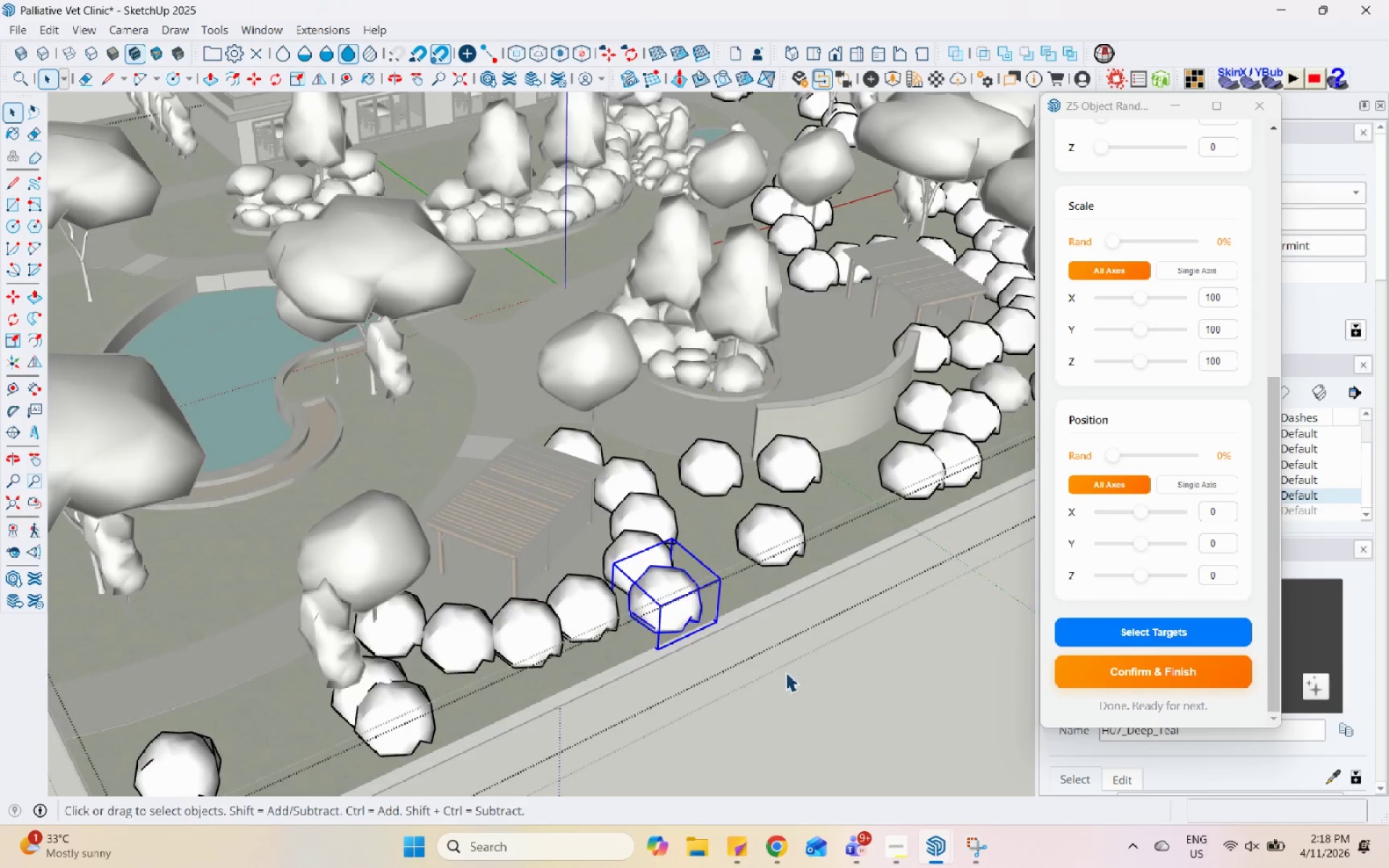 
key(Control+V)
 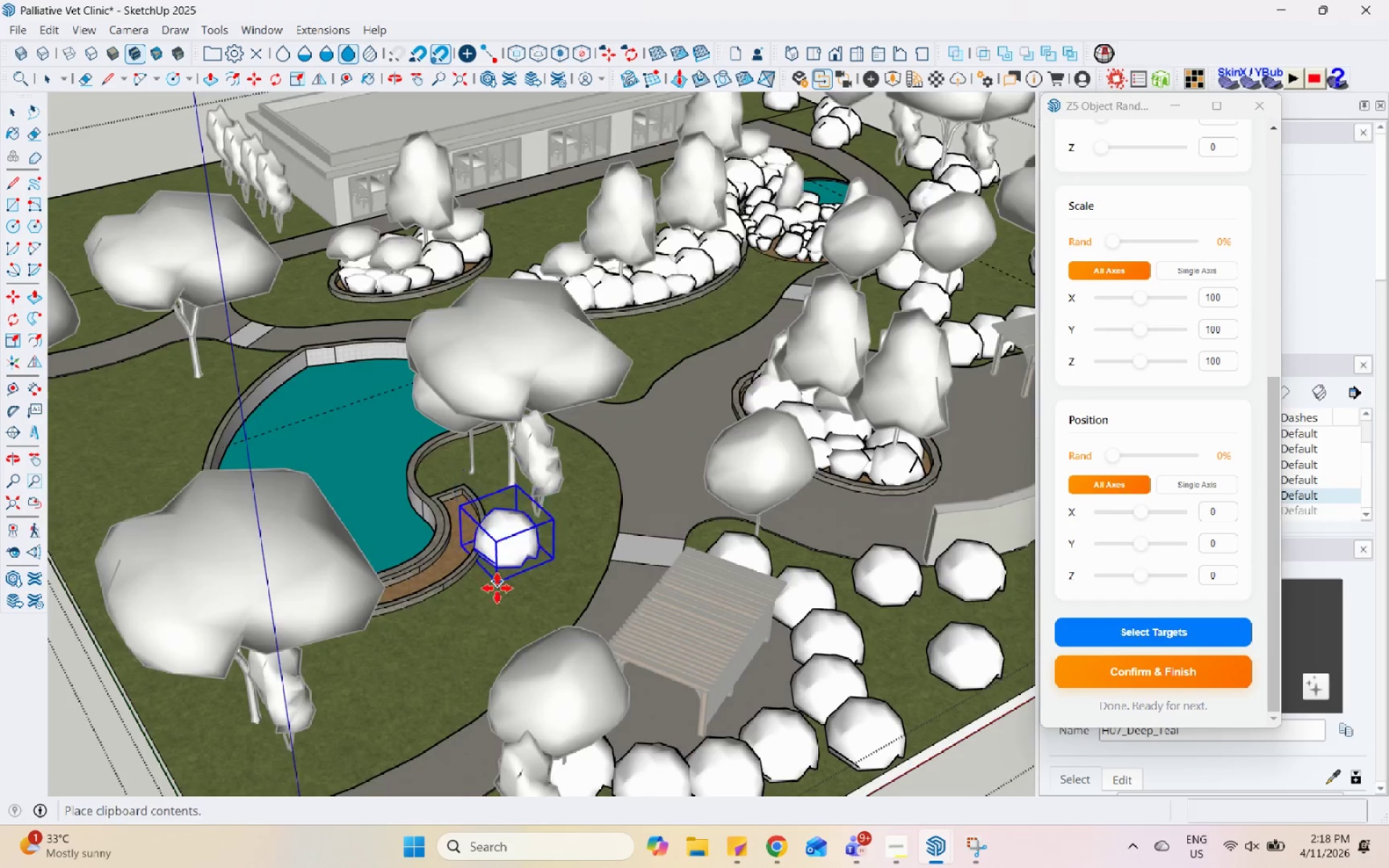 
scroll: coordinate [480, 486], scroll_direction: down, amount: 1.0
 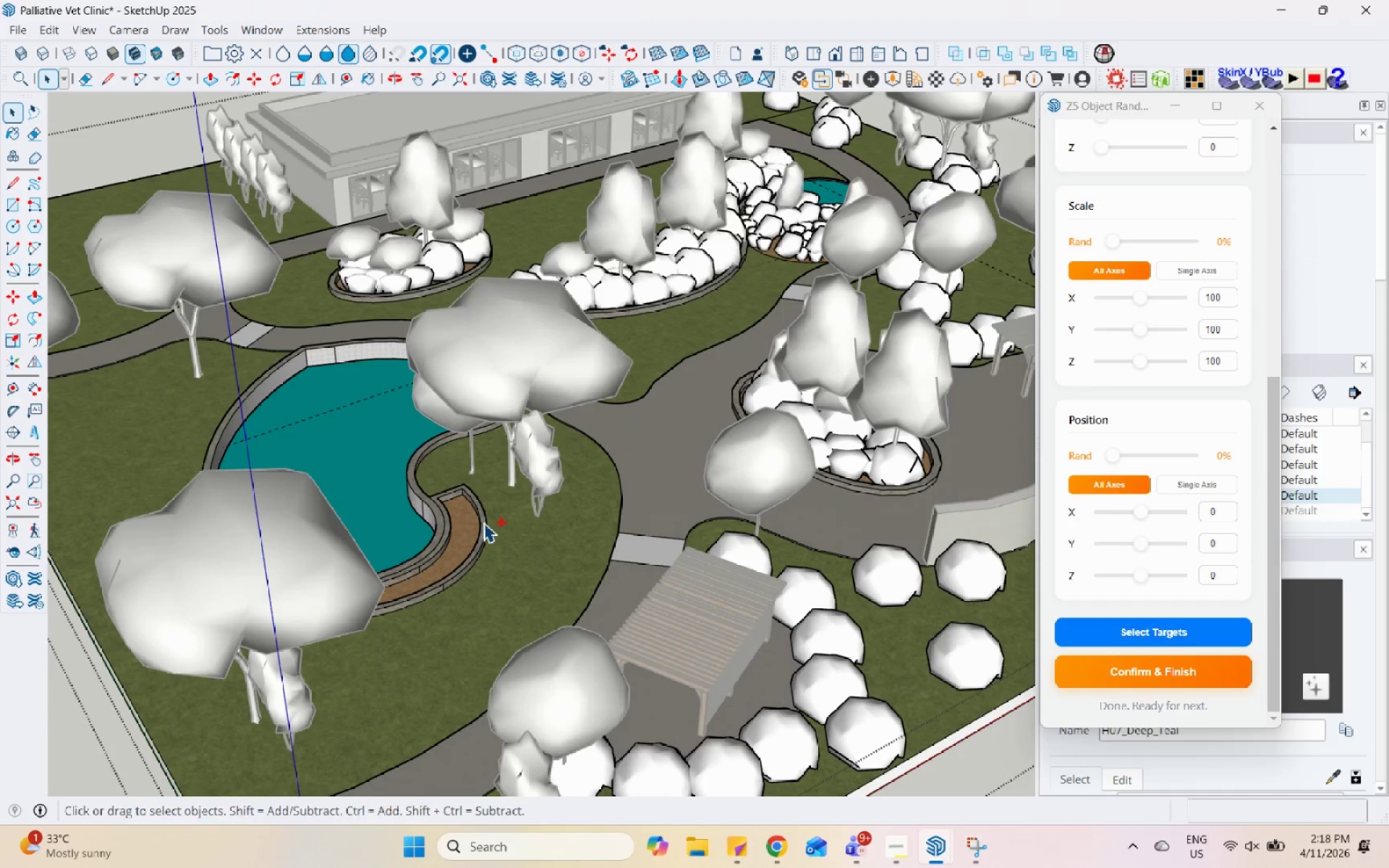 
left_click([519, 615])
 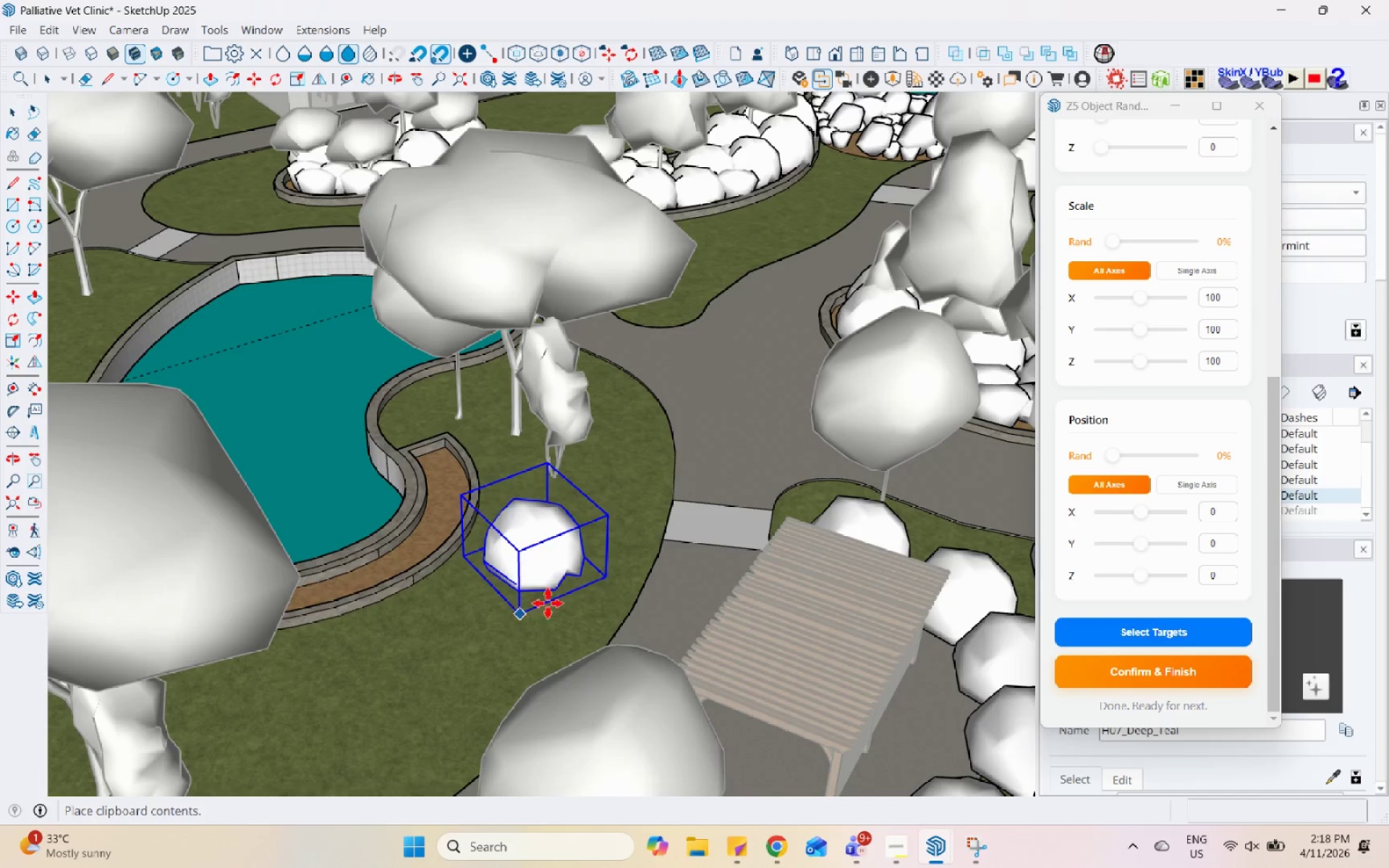 
scroll: coordinate [509, 616], scroll_direction: up, amount: 4.0
 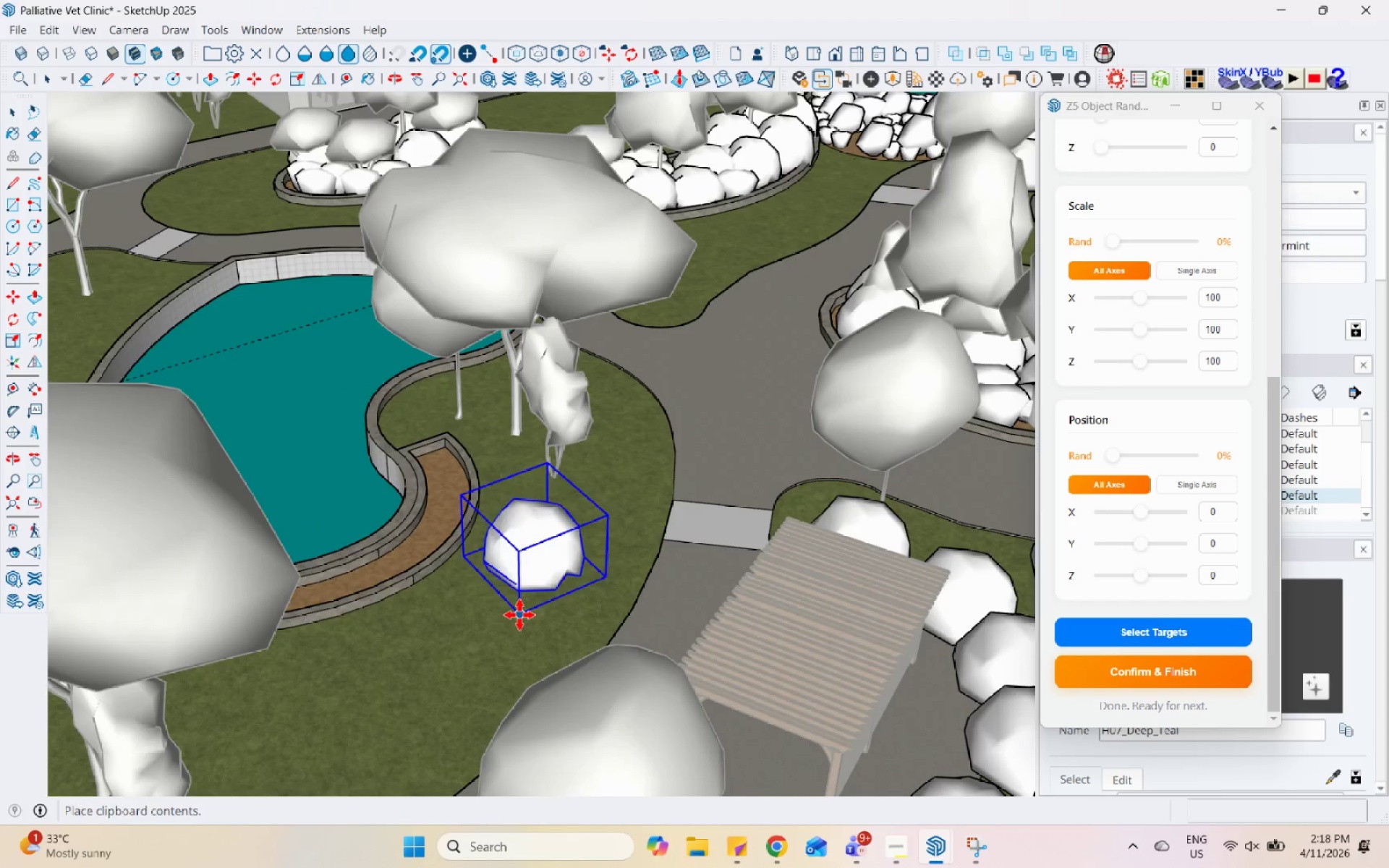 
key(Space)
 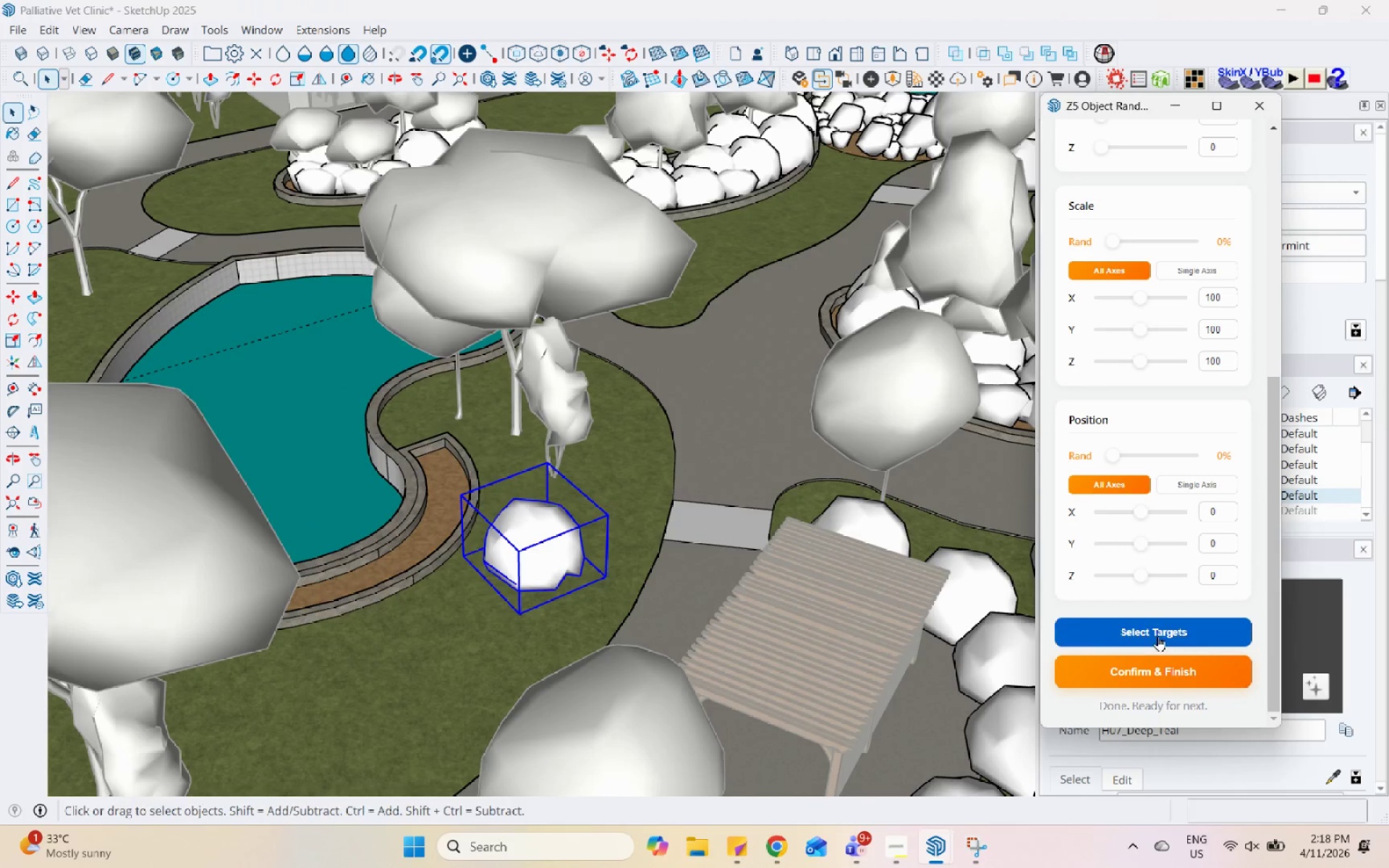 
double_click([644, 469])
 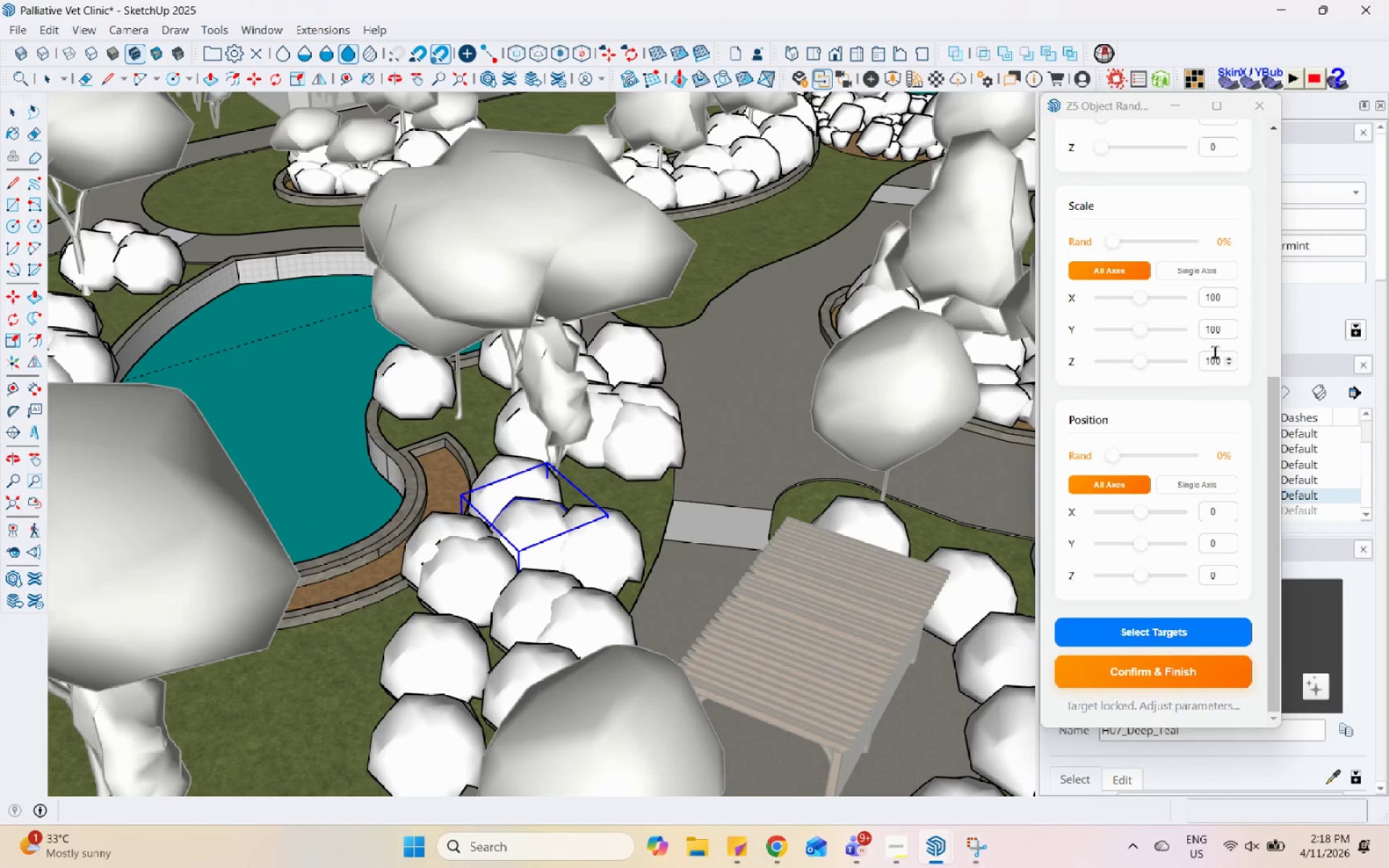 
scroll: coordinate [1204, 278], scroll_direction: up, amount: 10.0
 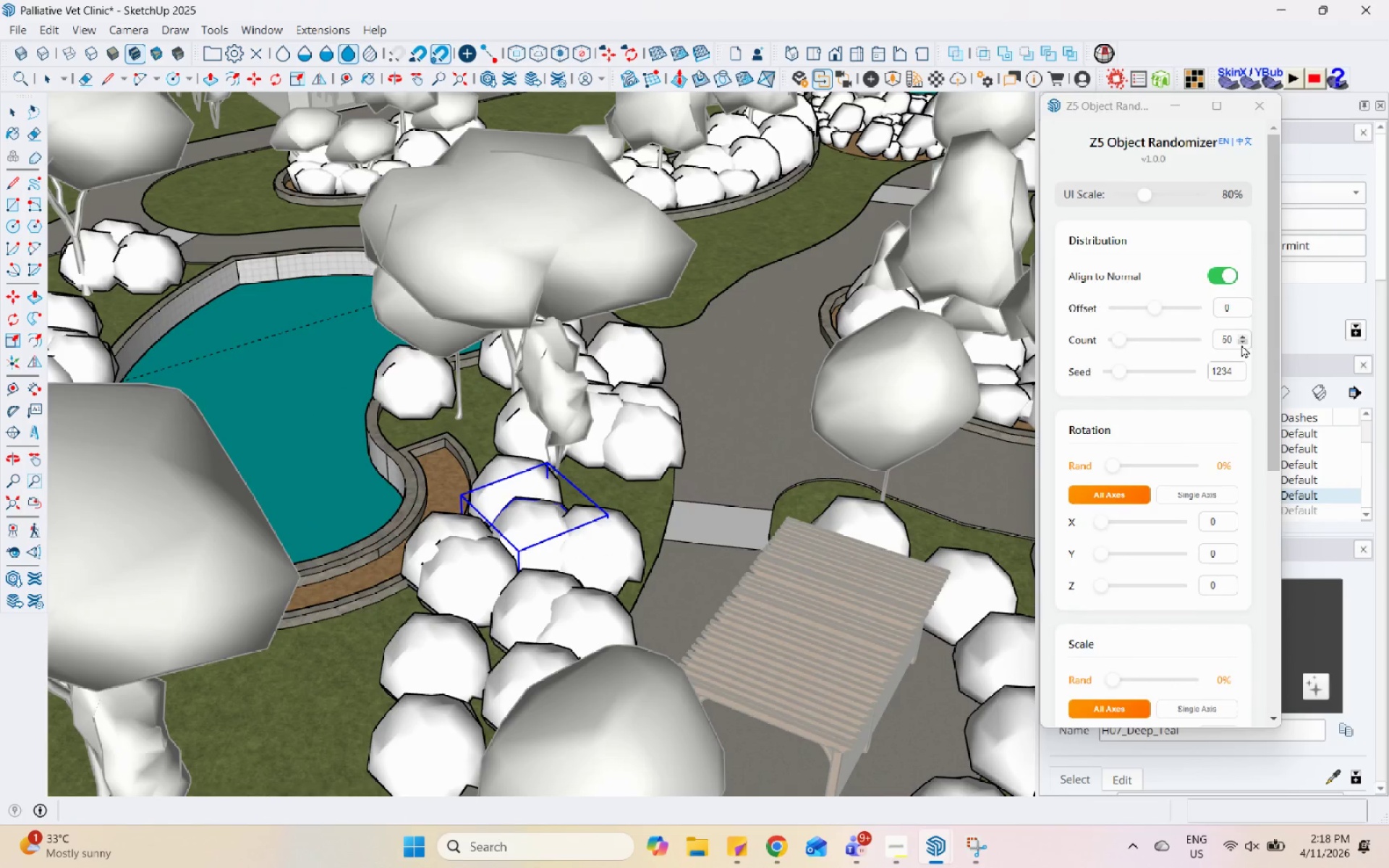 
double_click([1241, 343])
 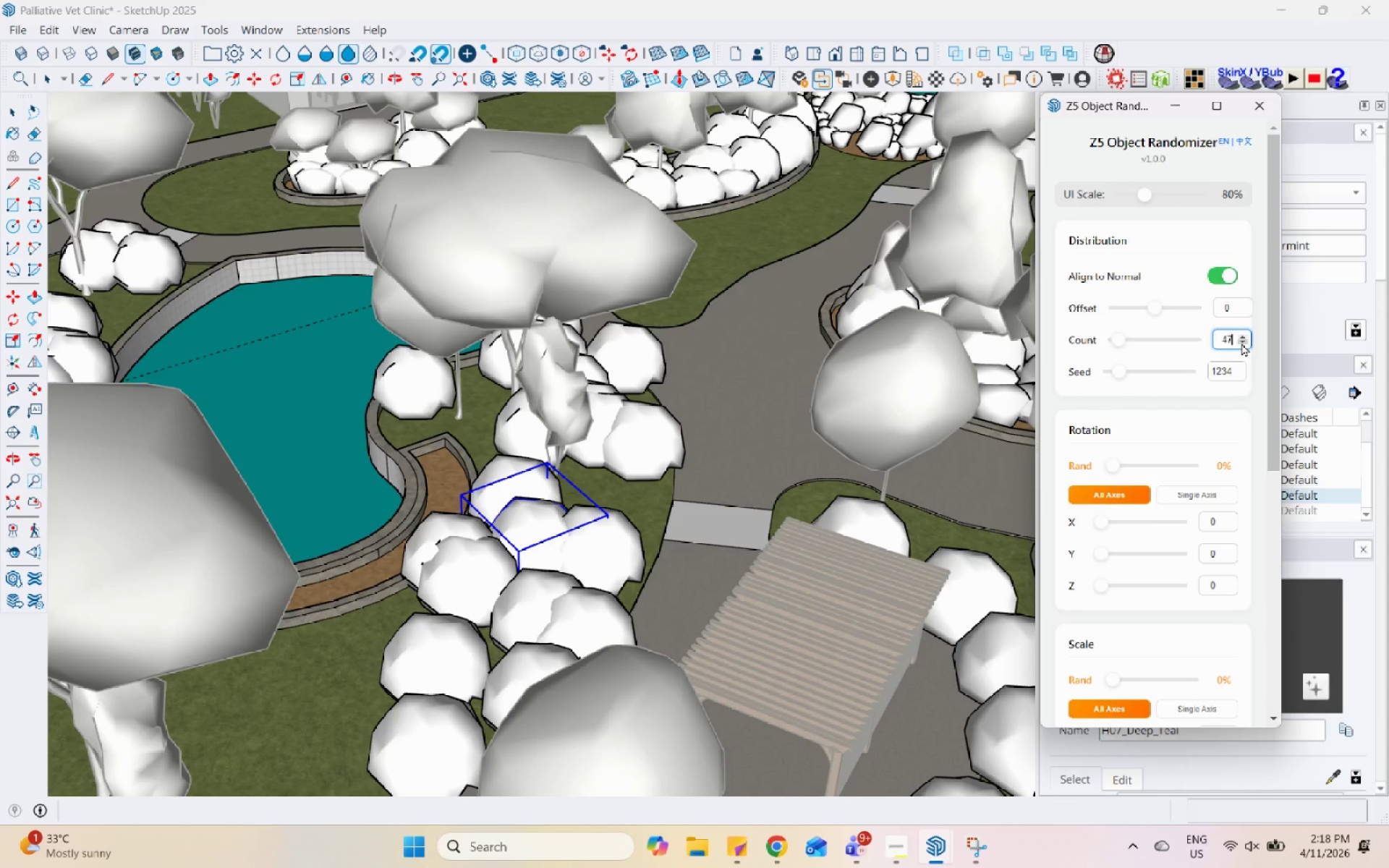 
double_click([1241, 343])
 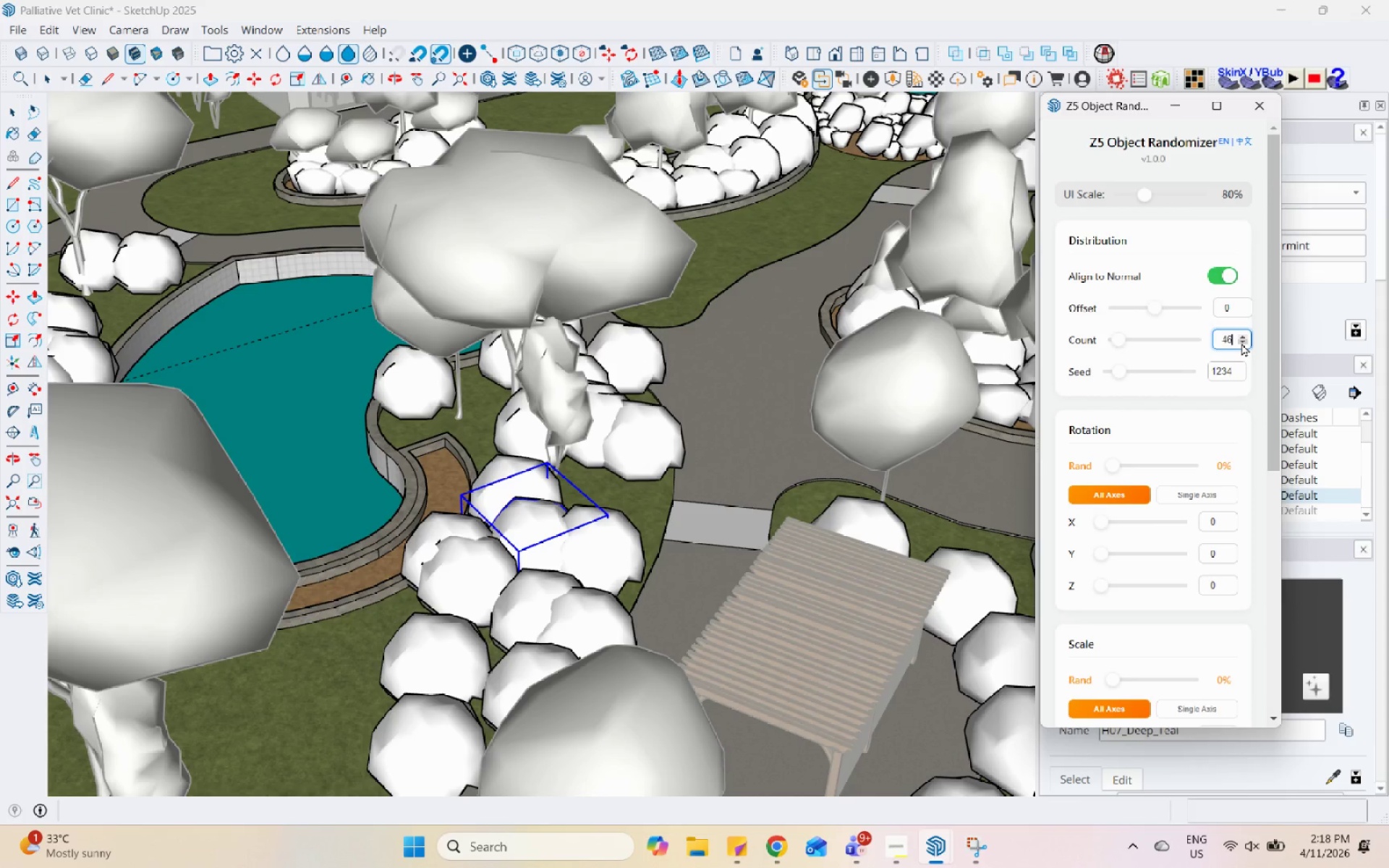 
triple_click([1241, 343])
 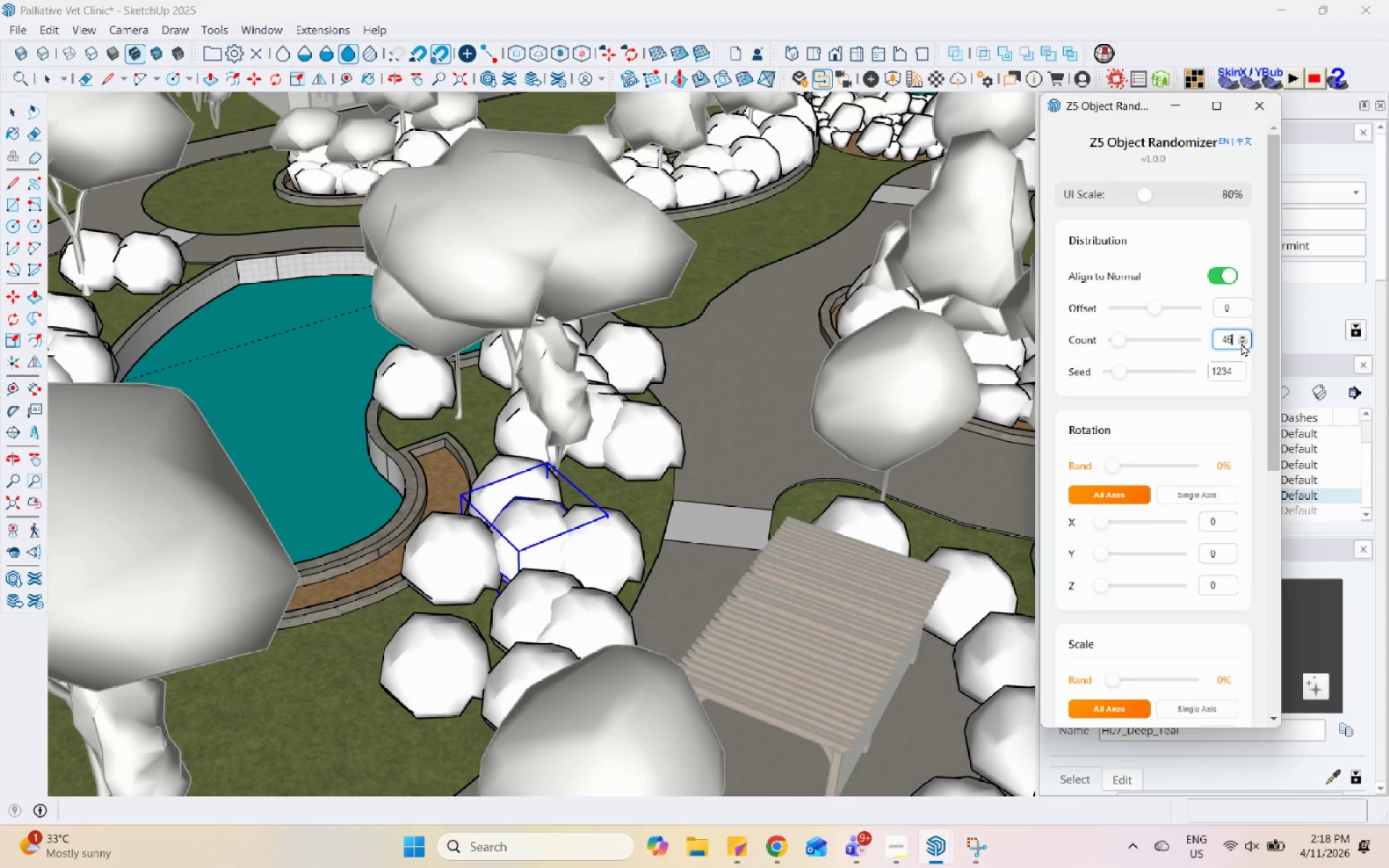 
left_click([1241, 343])
 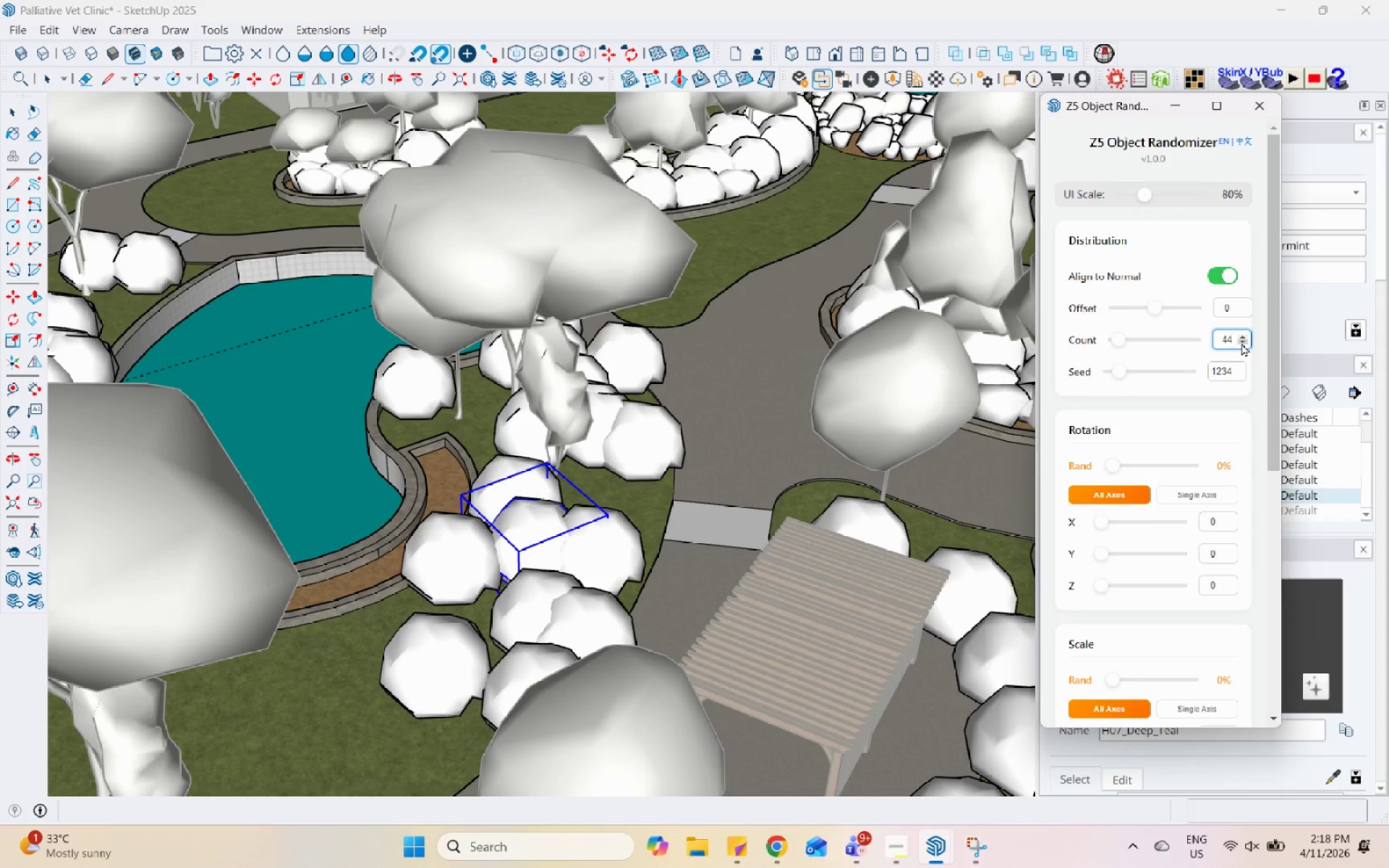 
scroll: coordinate [758, 493], scroll_direction: down, amount: 13.0
 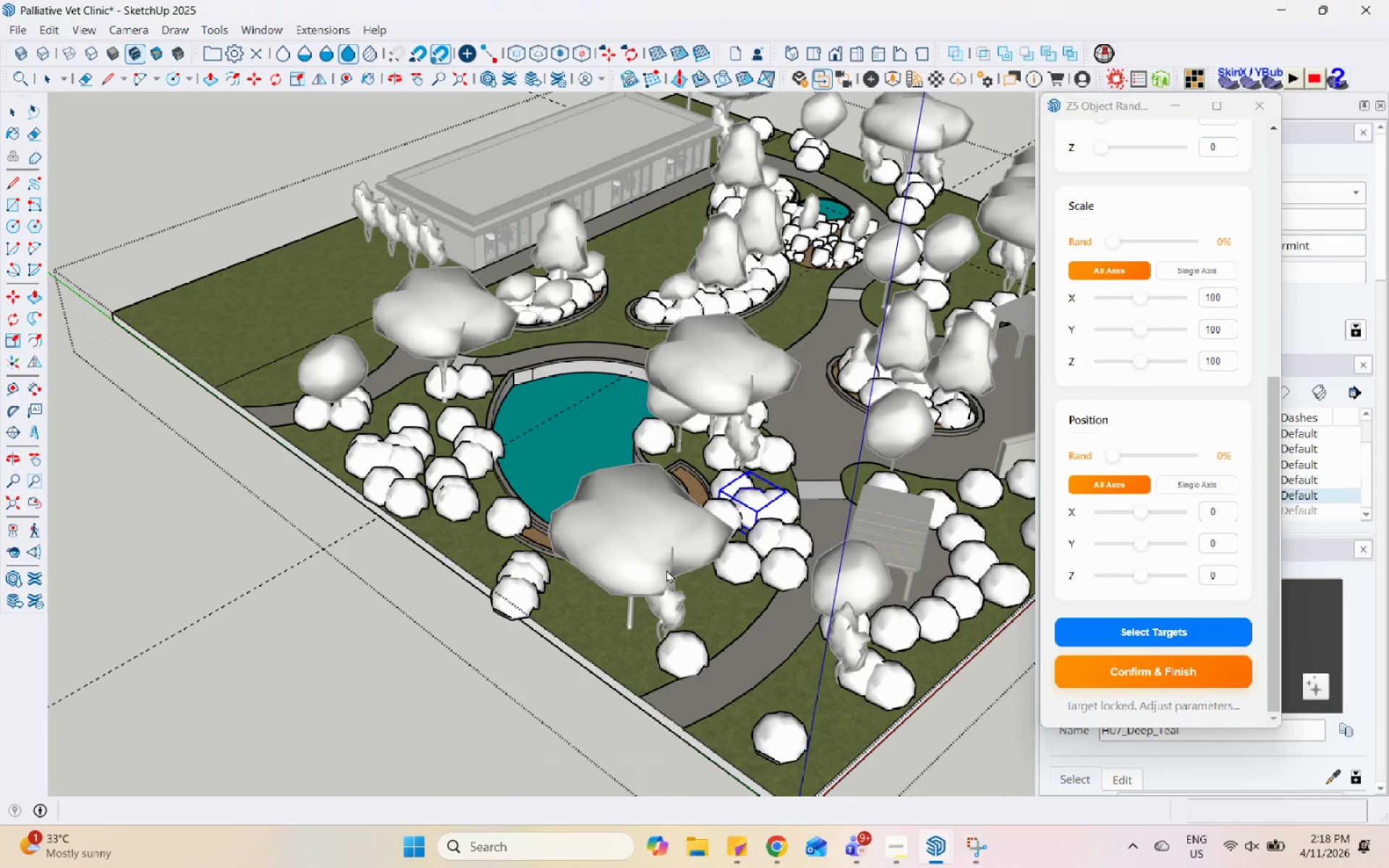 
key(Escape)
 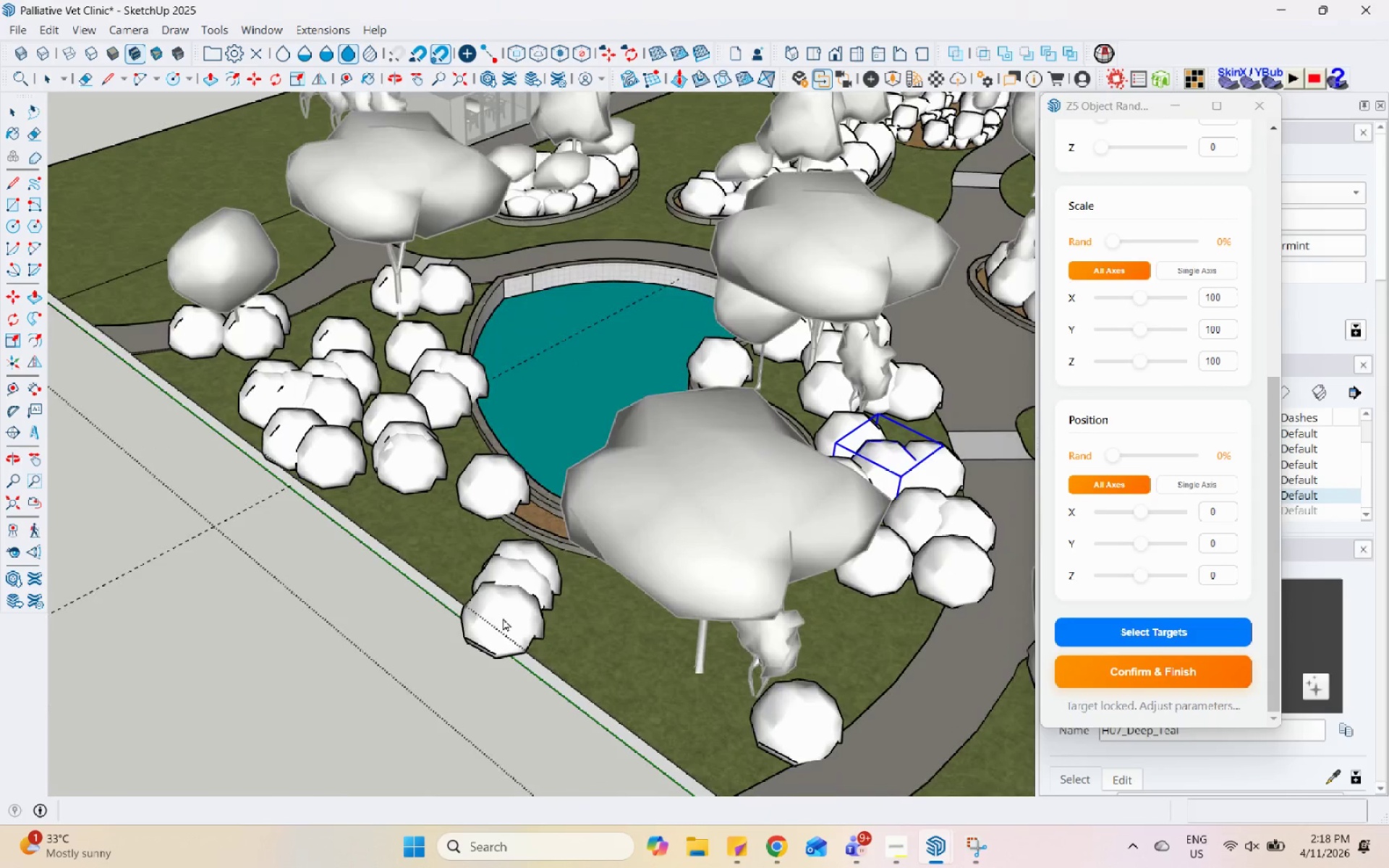 
left_click([503, 618])
 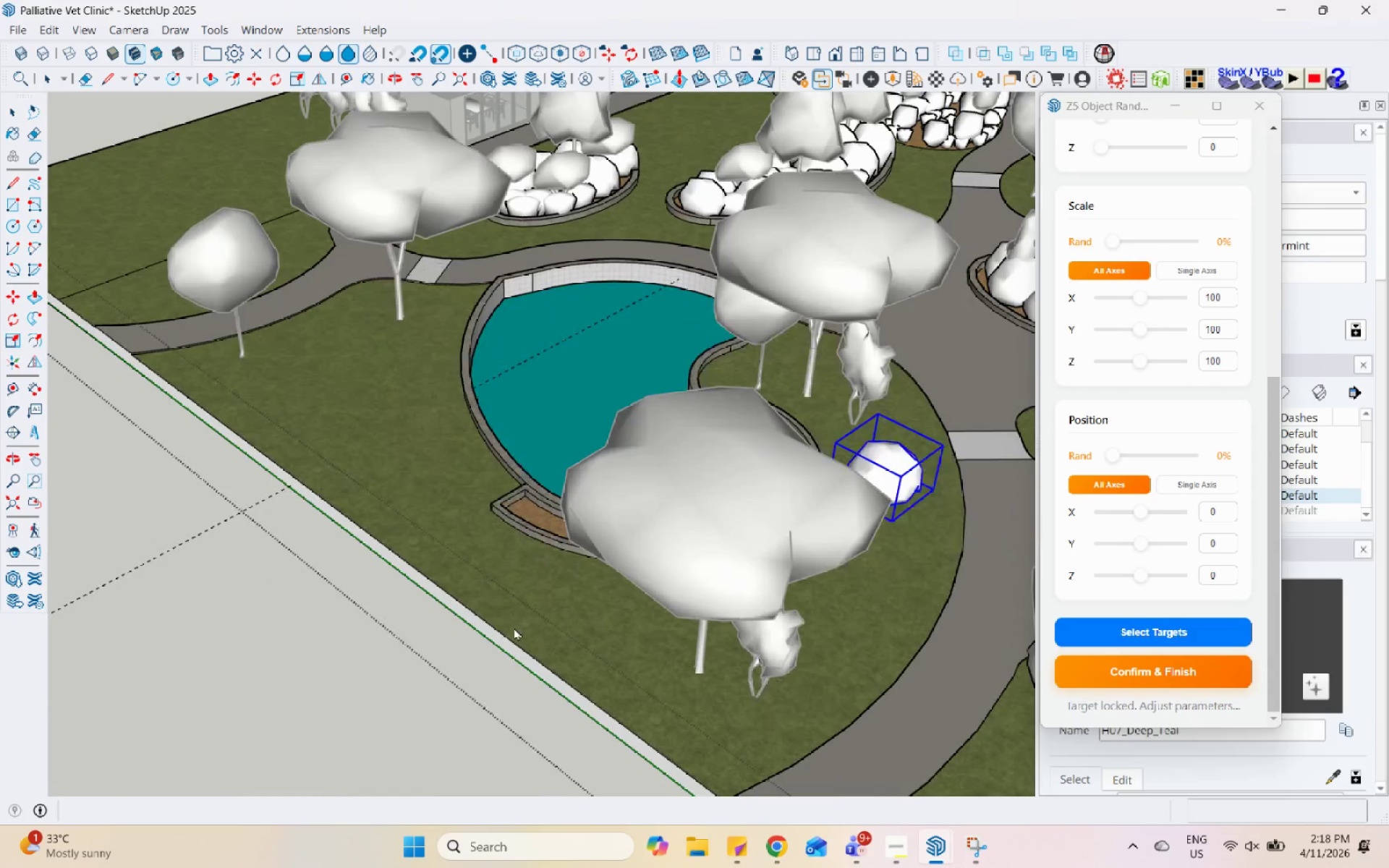 
scroll: coordinate [525, 576], scroll_direction: up, amount: 5.0
 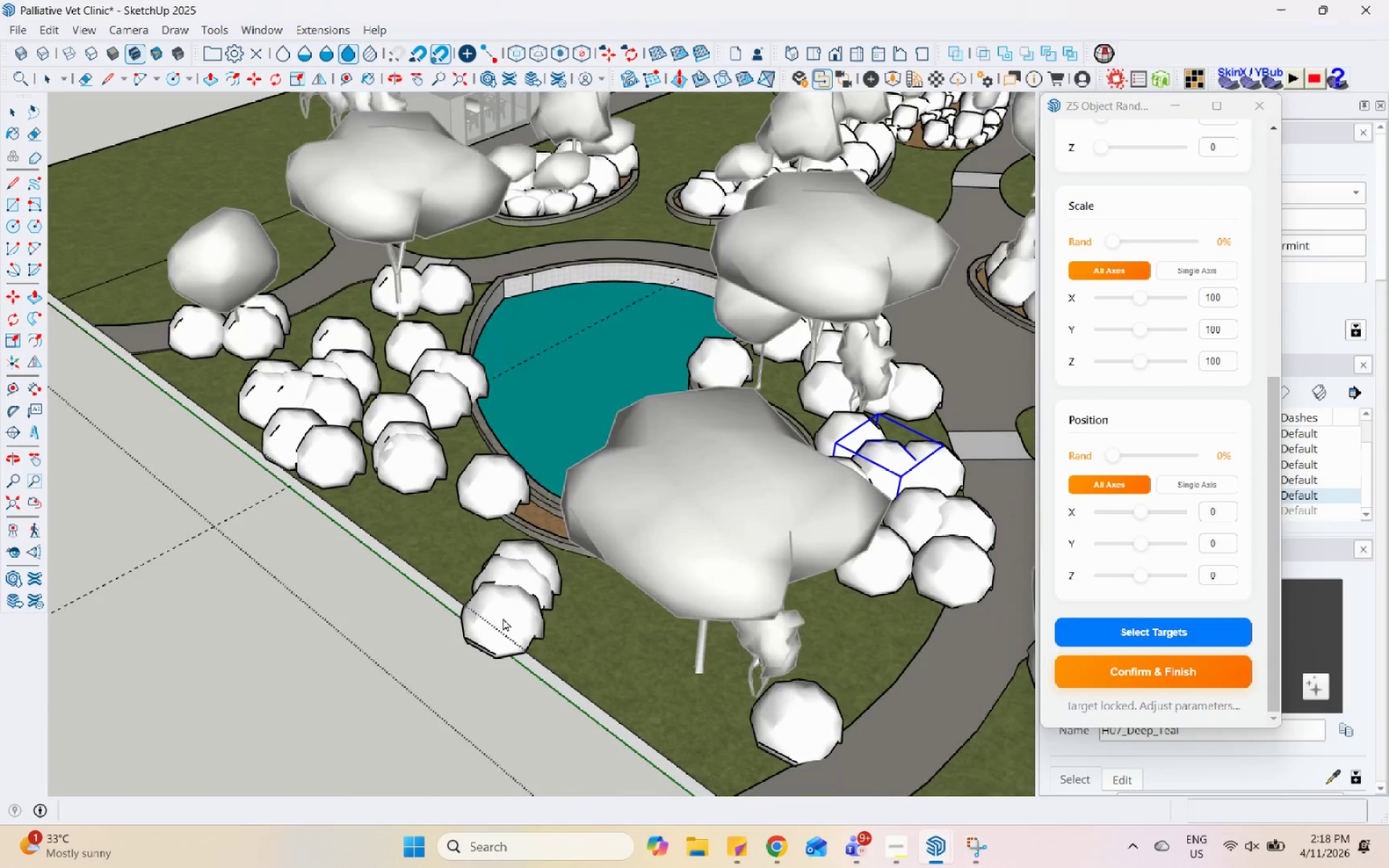 
scroll: coordinate [533, 577], scroll_direction: down, amount: 3.0
 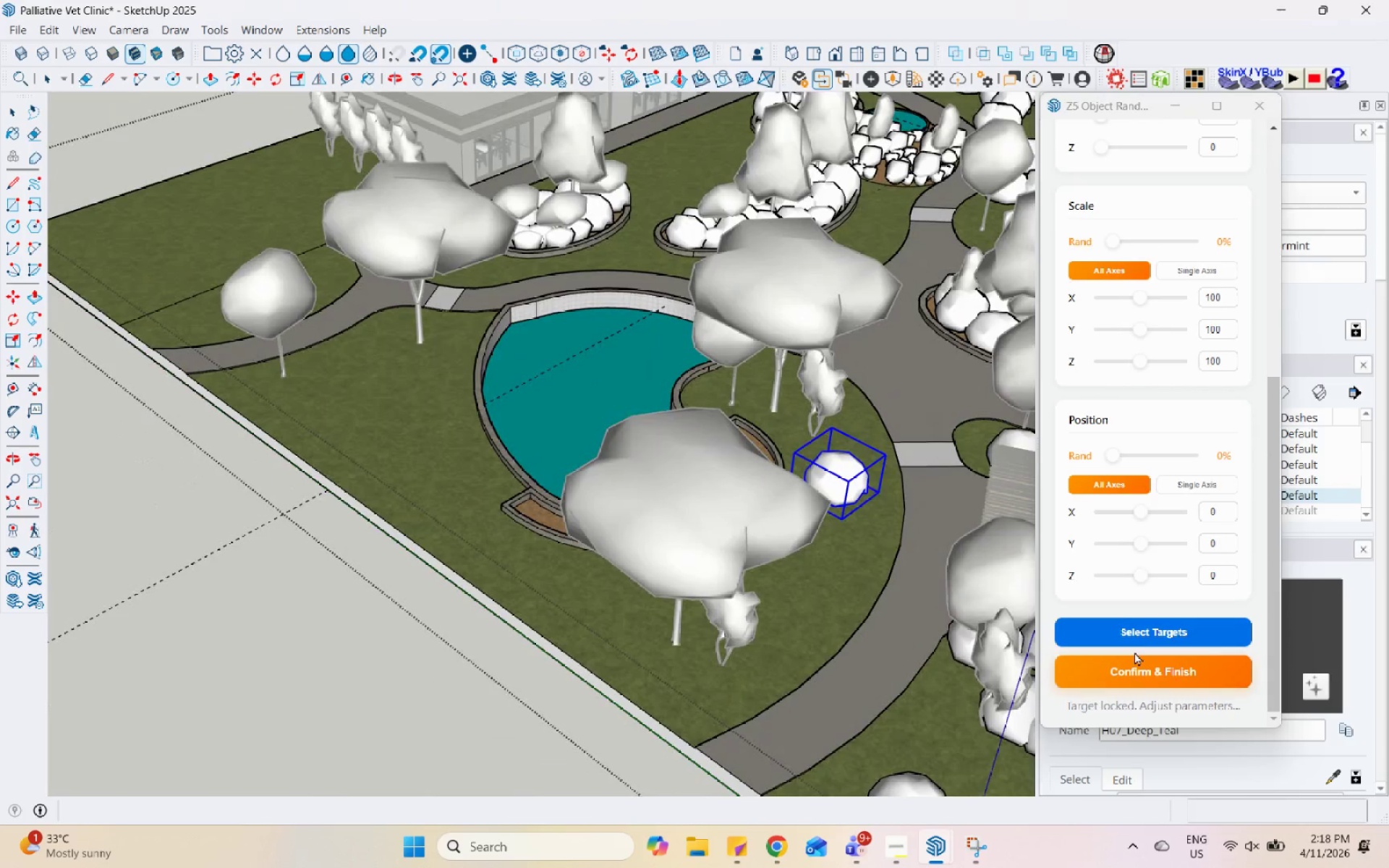 
double_click([815, 579])
 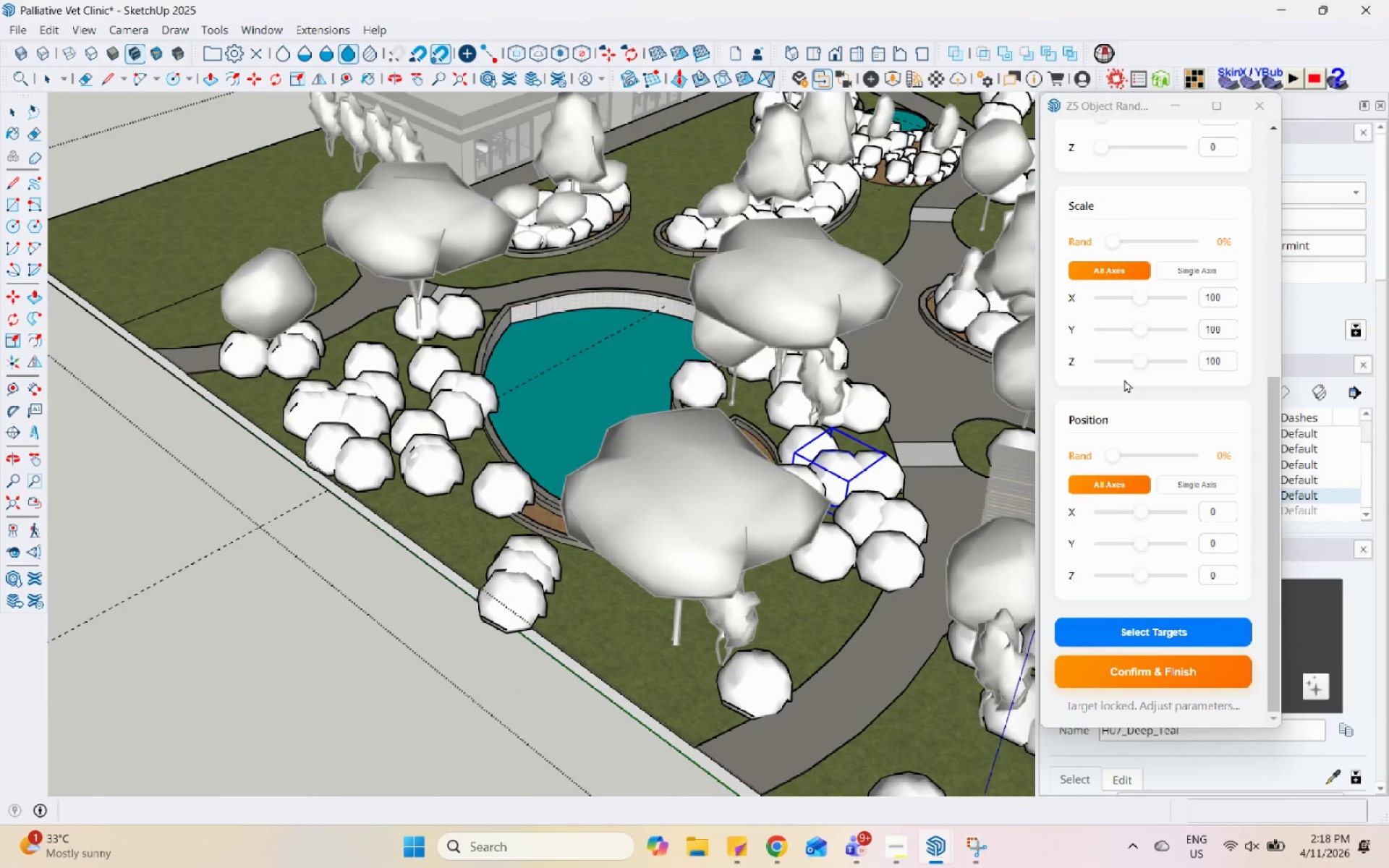 
scroll: coordinate [1165, 358], scroll_direction: up, amount: 8.0
 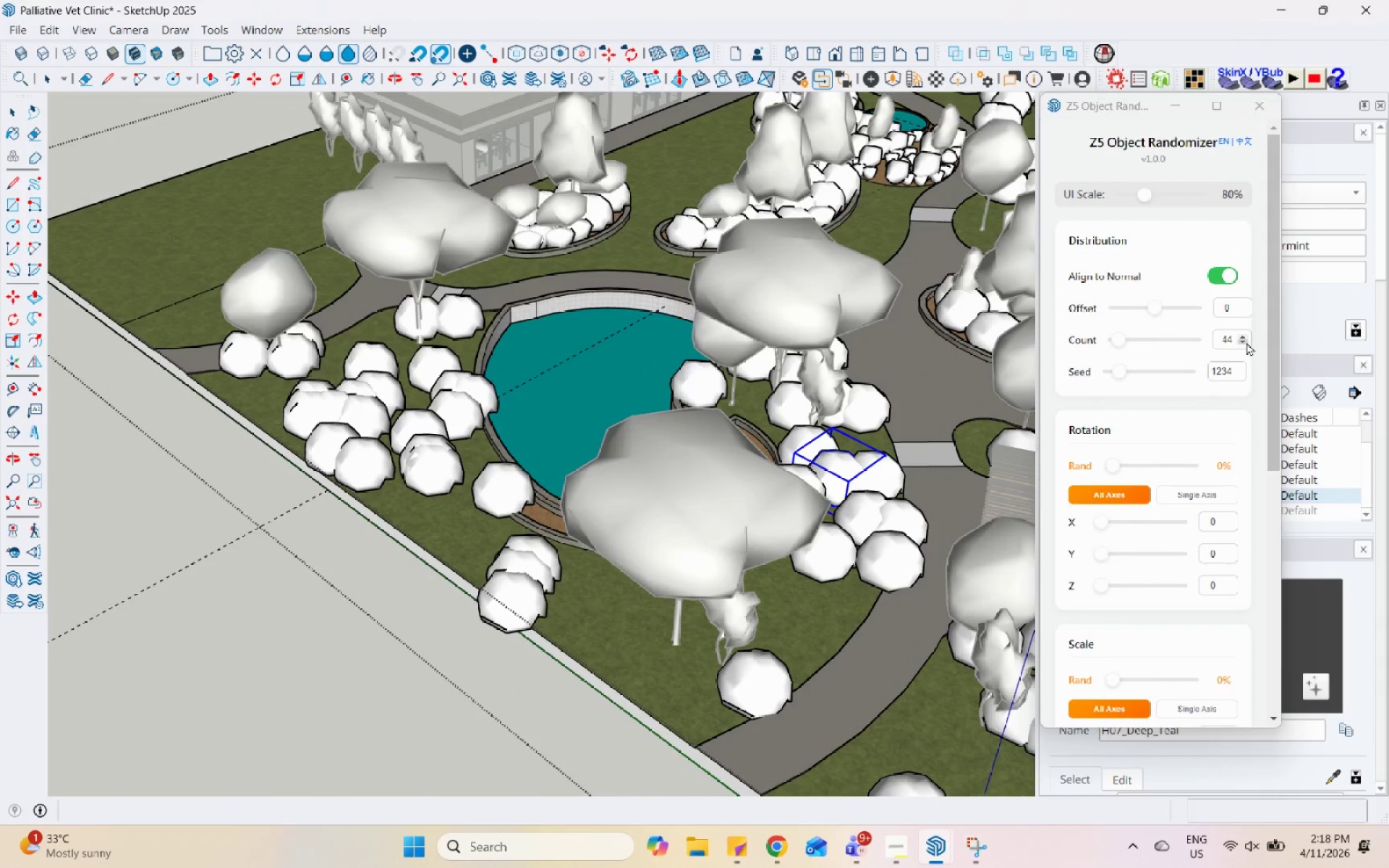 
double_click([1246, 342])
 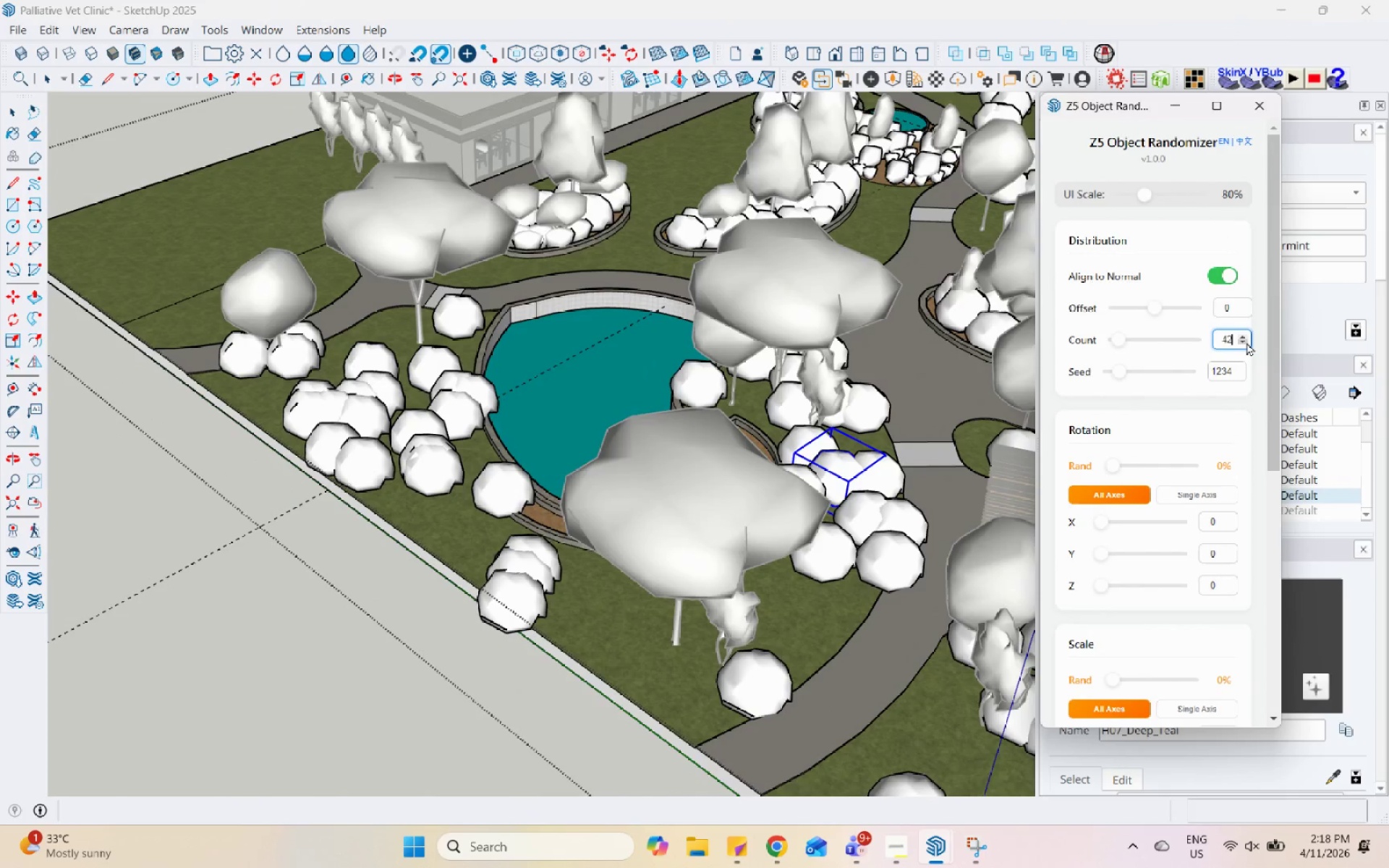 
triple_click([1246, 342])
 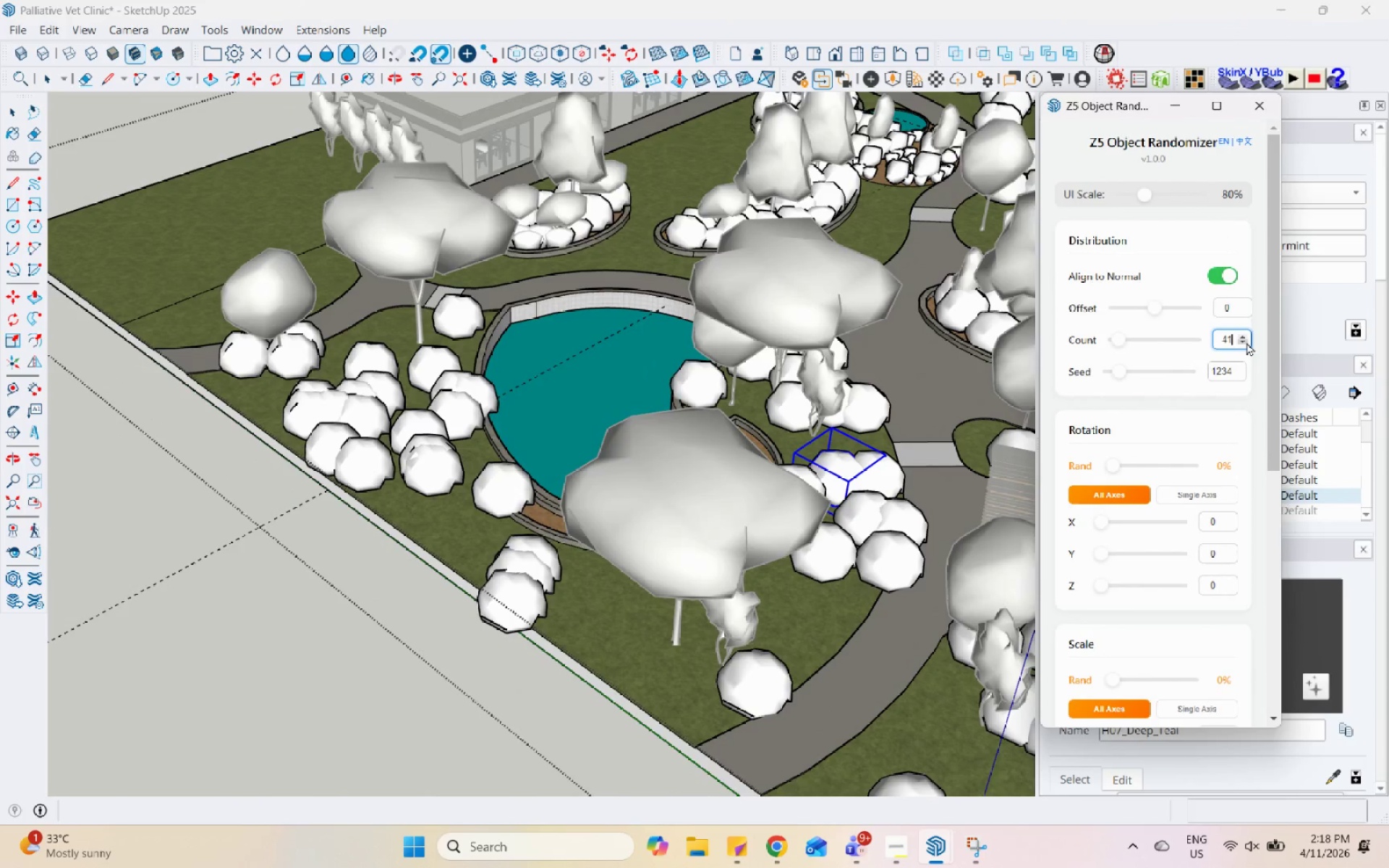 
triple_click([1246, 342])
 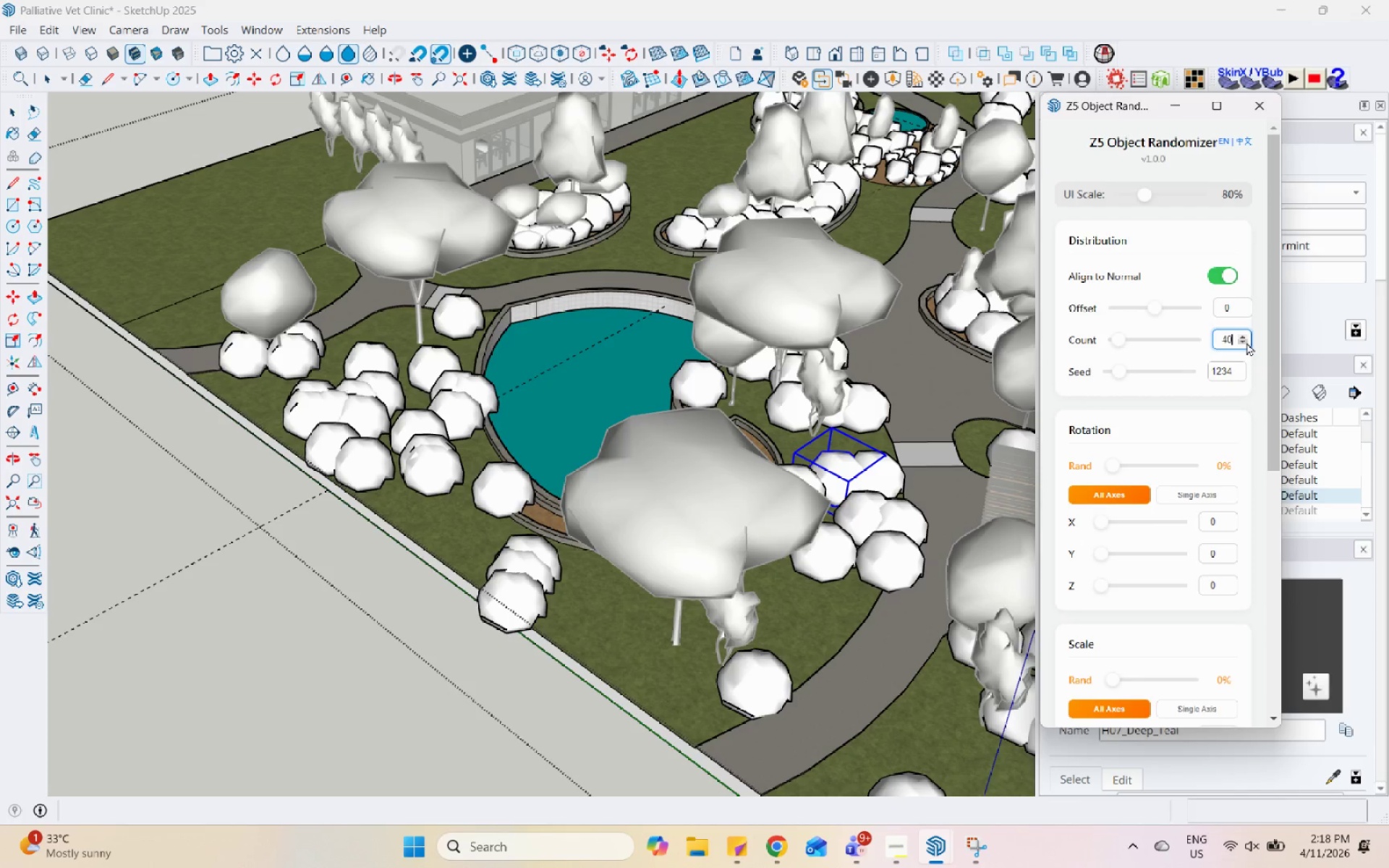 
left_click([1246, 342])
 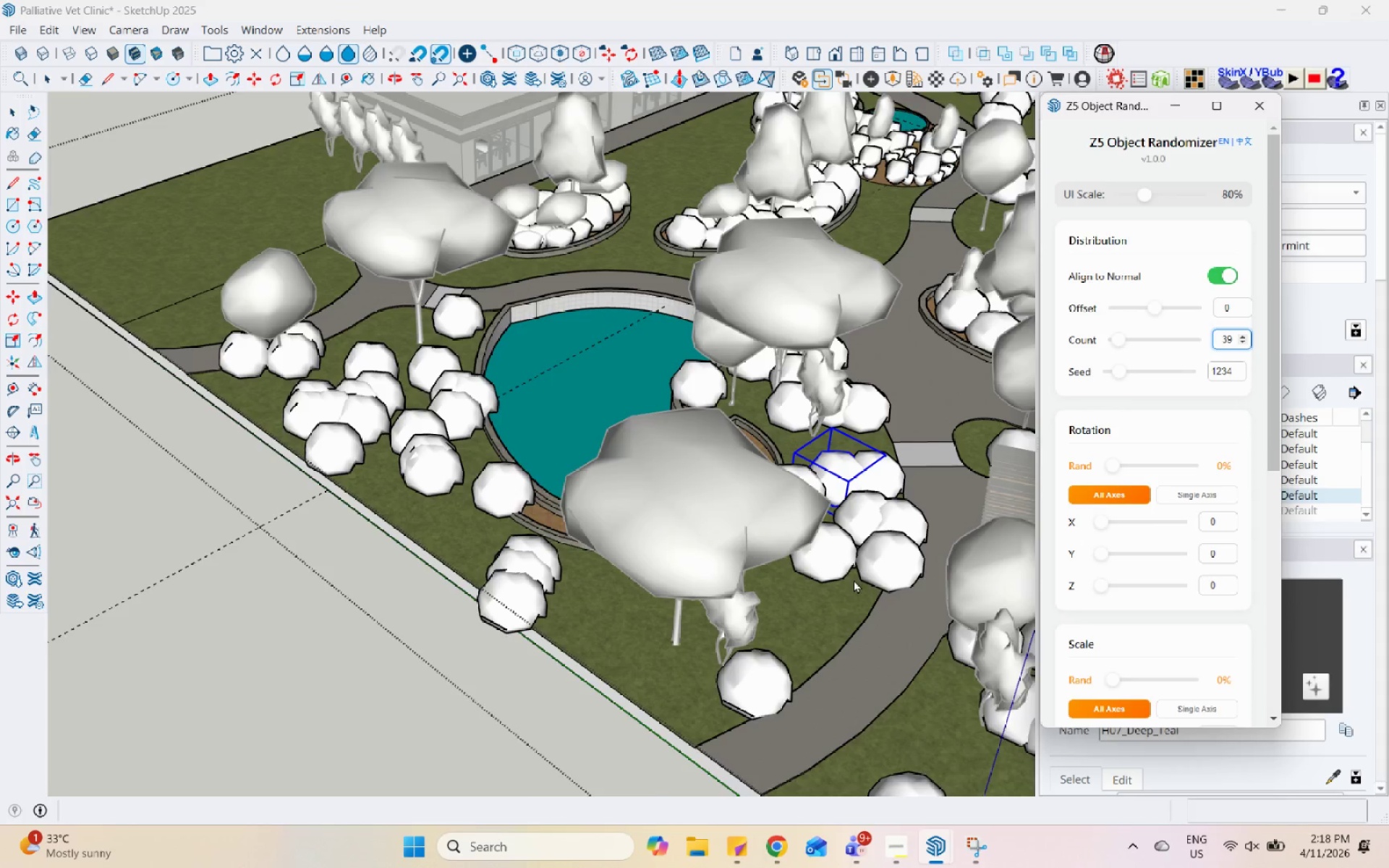 
scroll: coordinate [836, 624], scroll_direction: up, amount: 4.0
 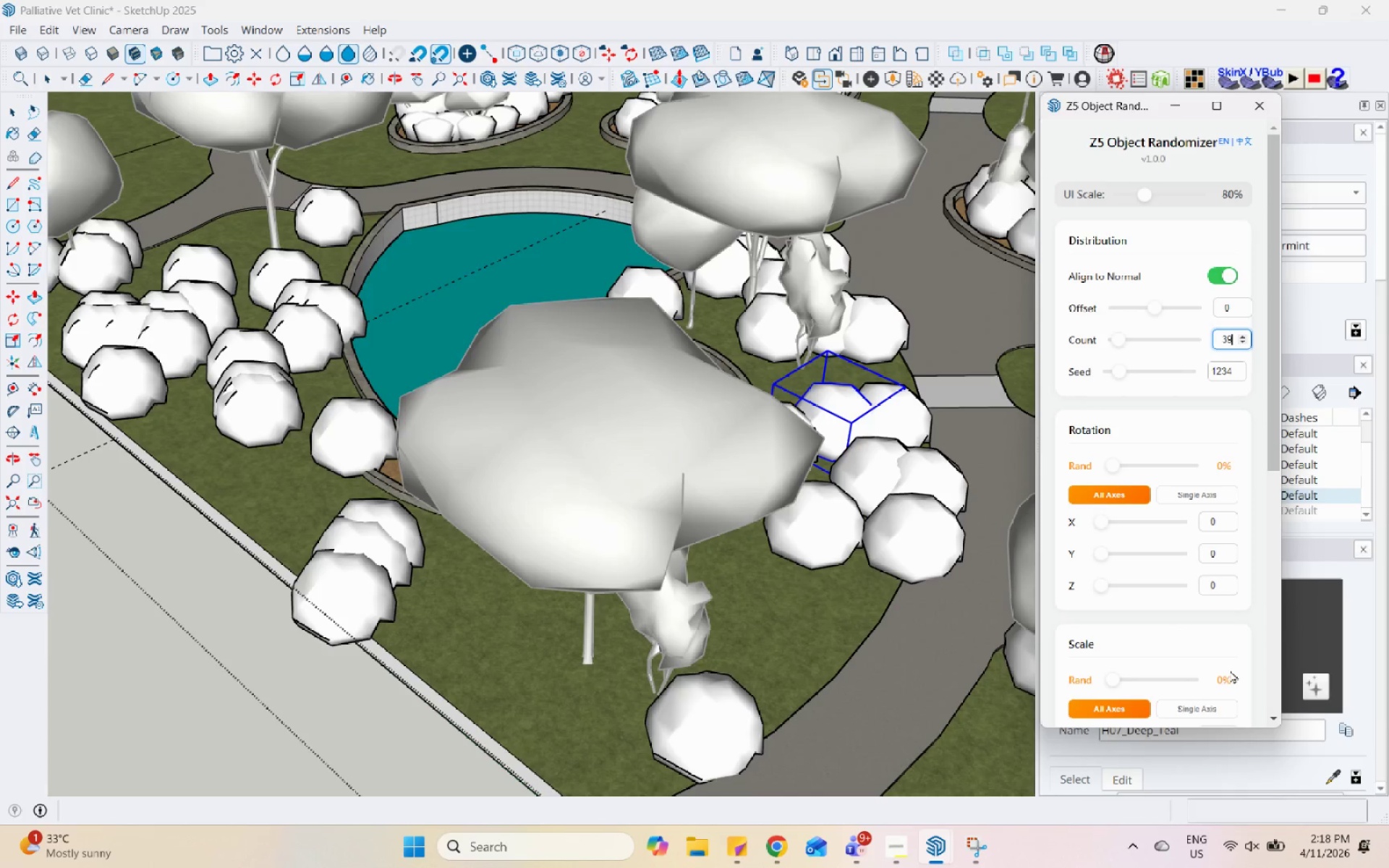 
scroll: coordinate [1157, 616], scroll_direction: down, amount: 5.0
 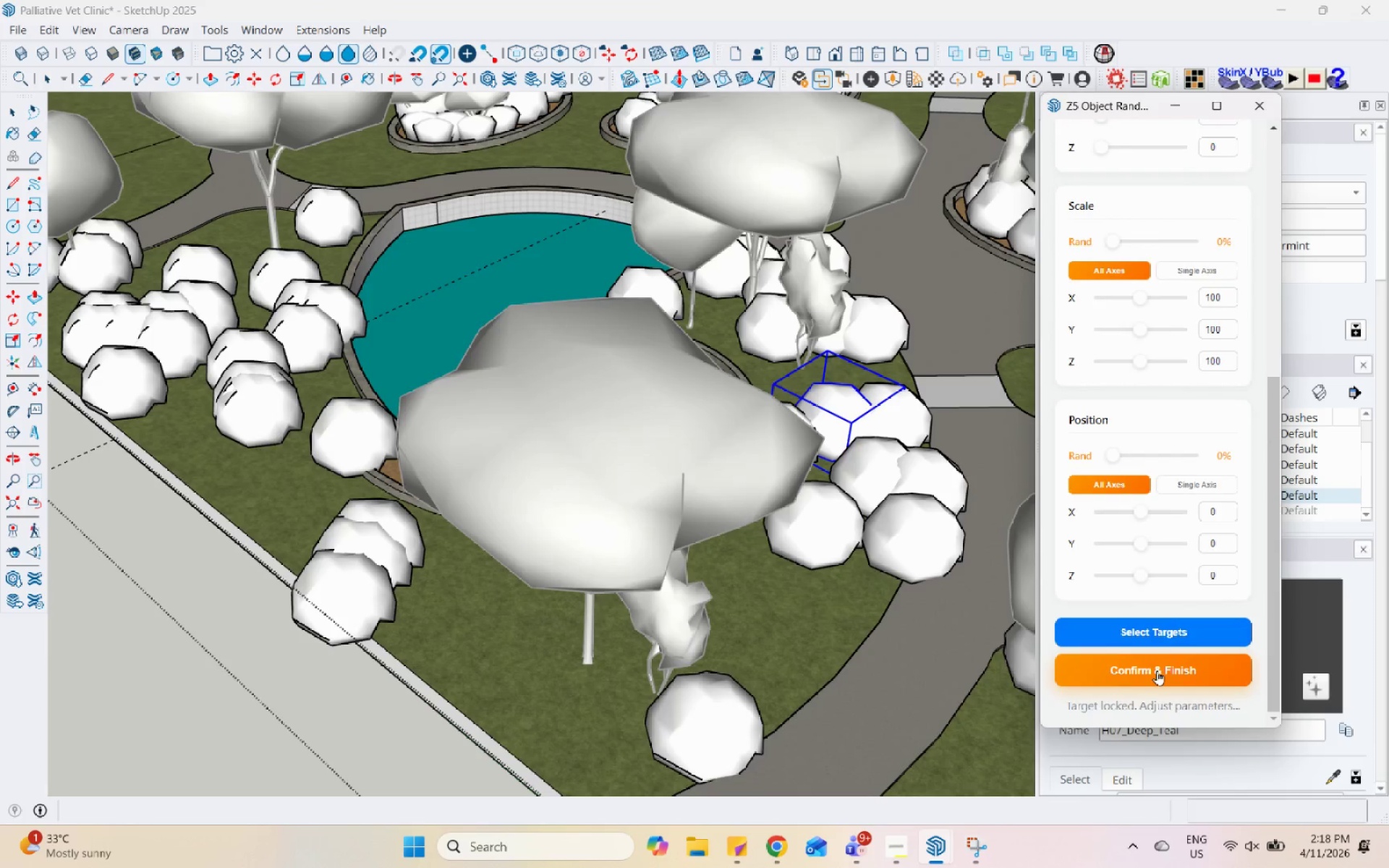 
left_click([1157, 671])
 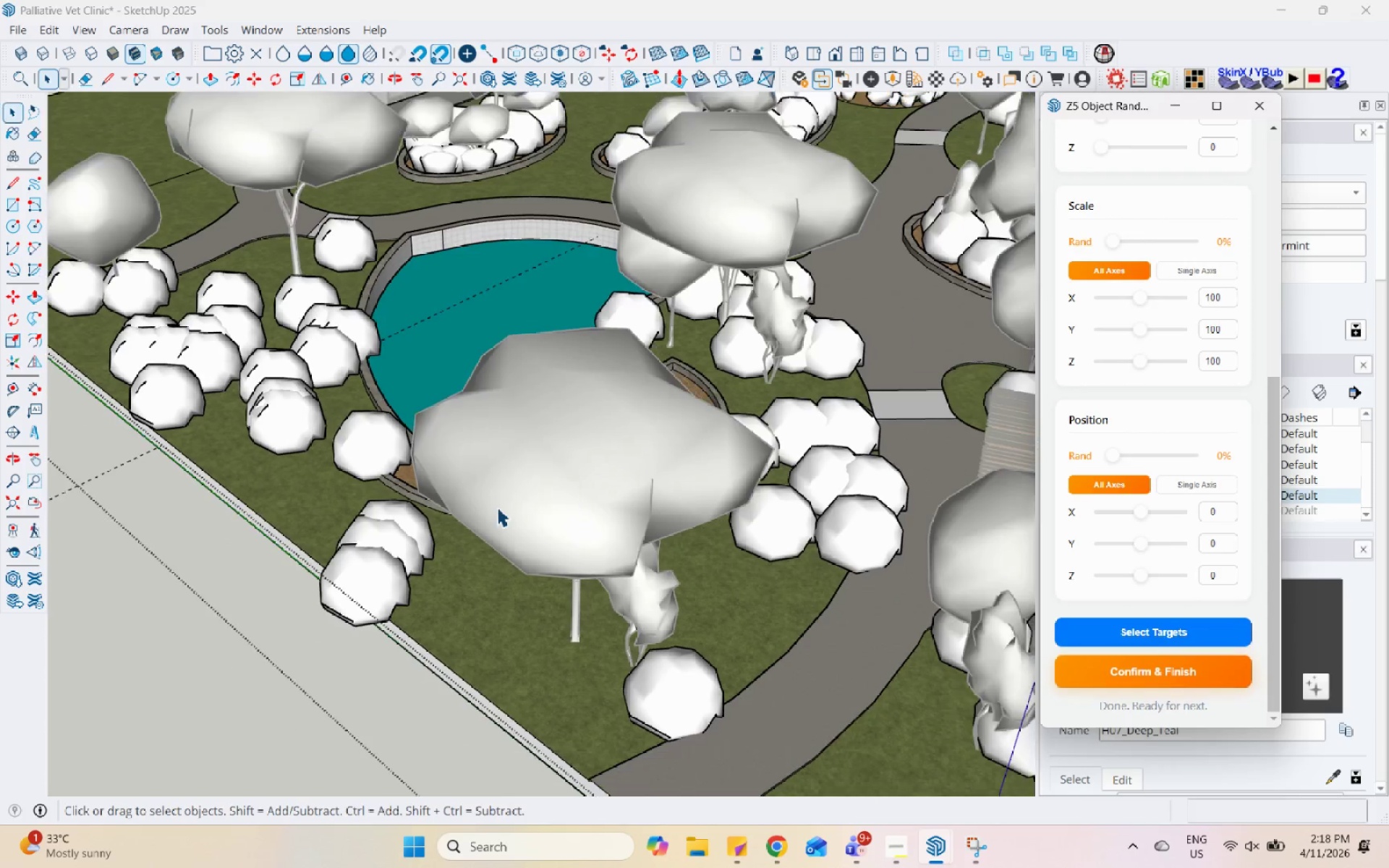 
scroll: coordinate [497, 507], scroll_direction: down, amount: 7.0
 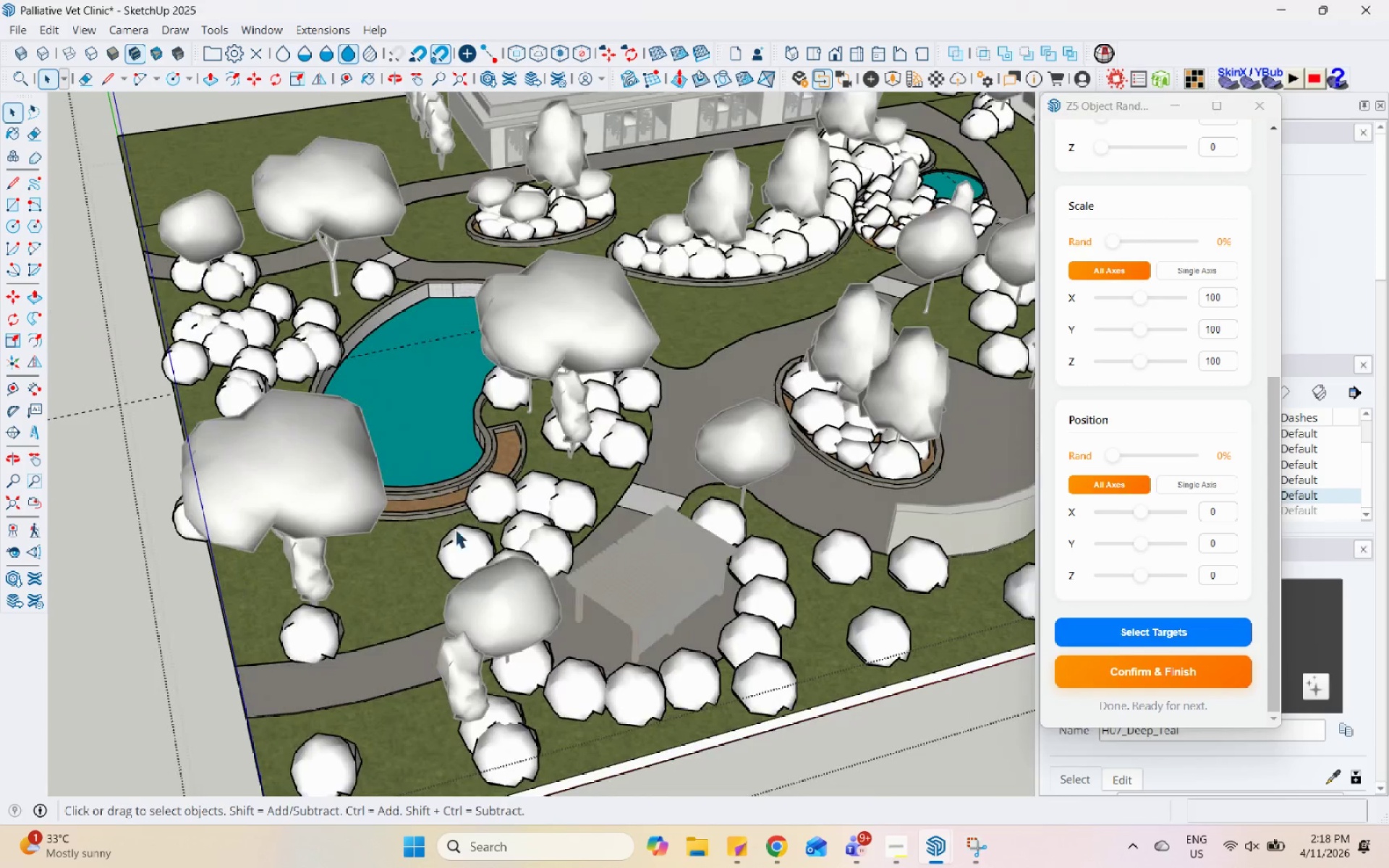 
left_click([765, 387])
 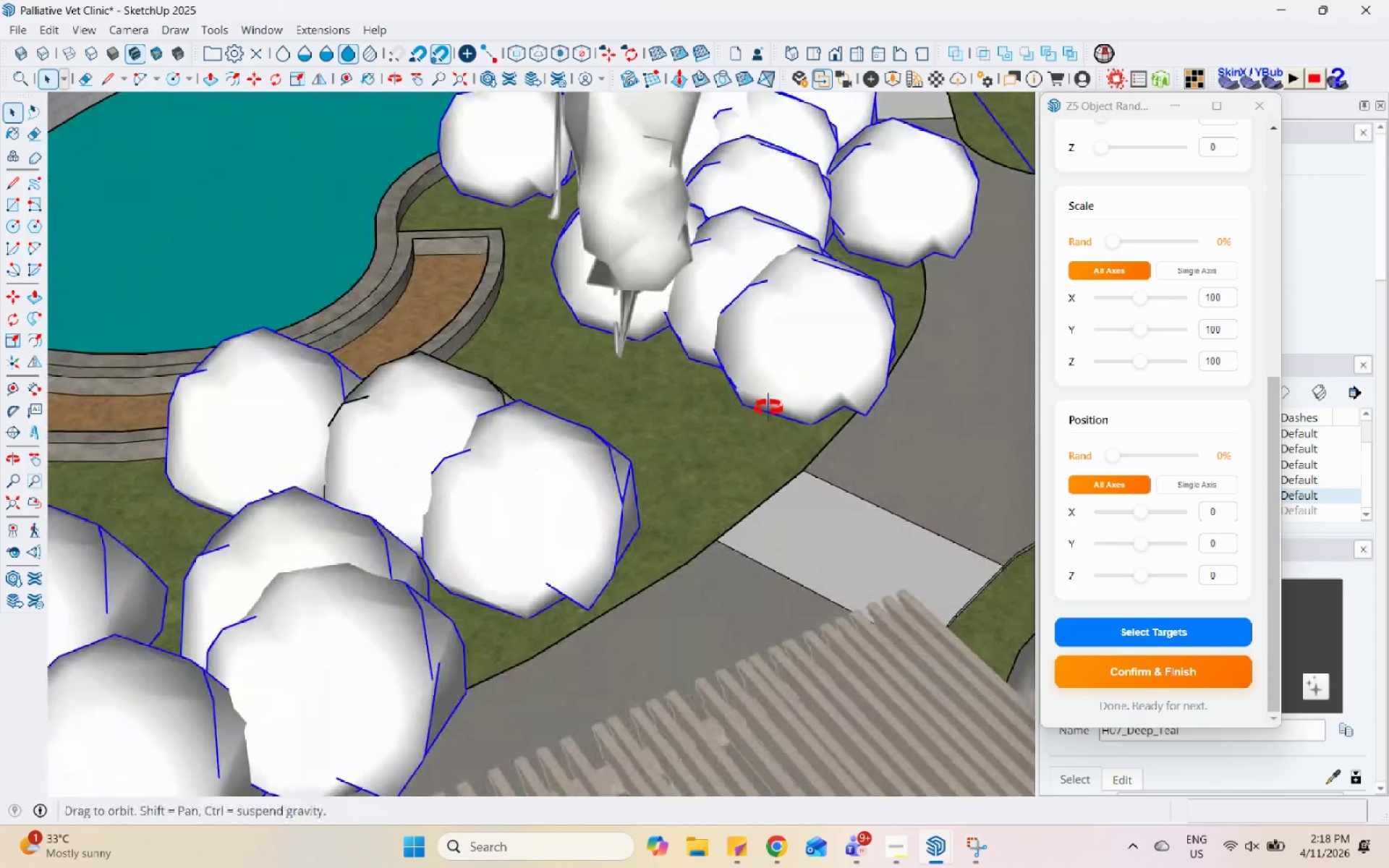 
scroll: coordinate [630, 349], scroll_direction: up, amount: 13.0
 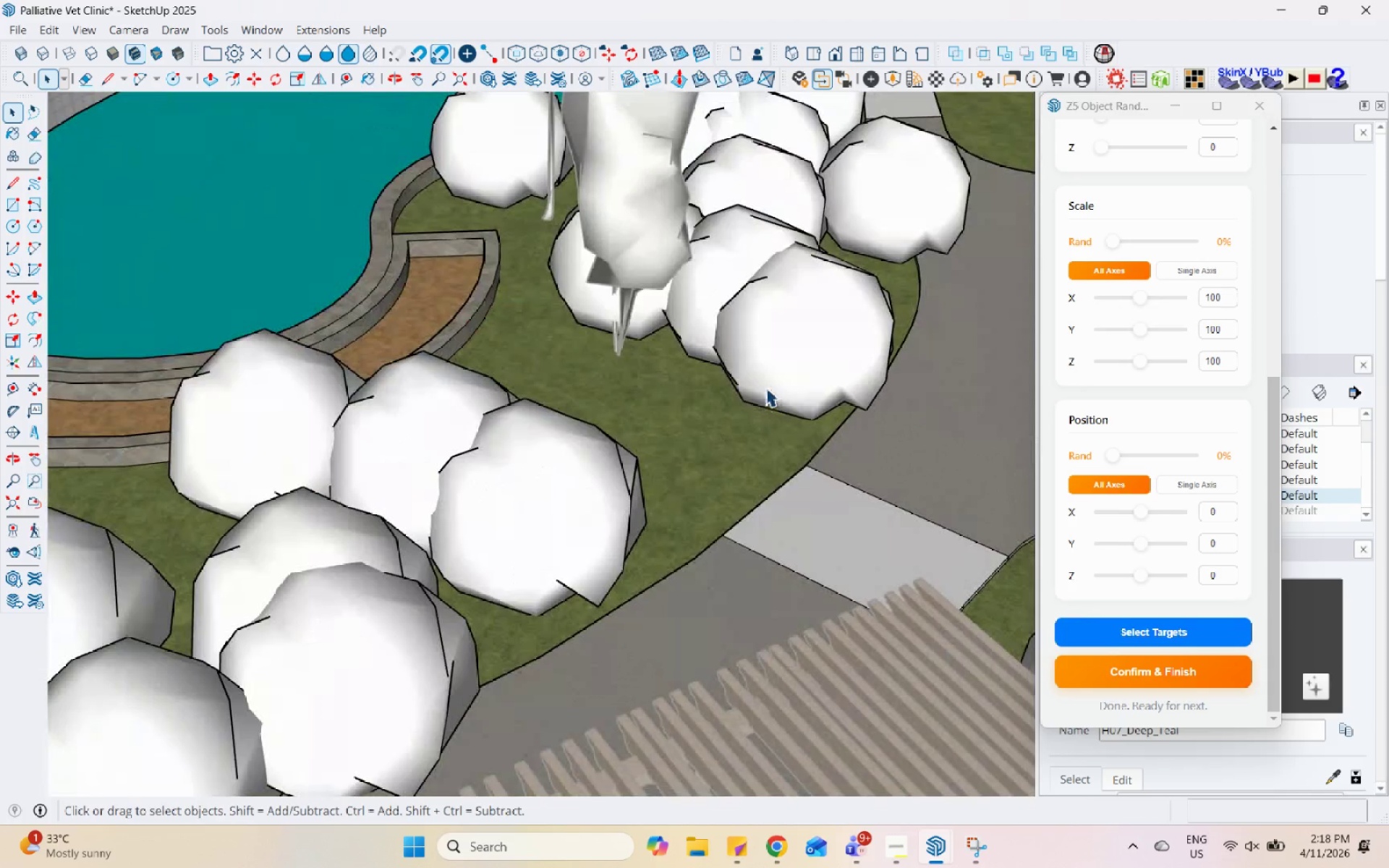 
double_click([809, 374])
 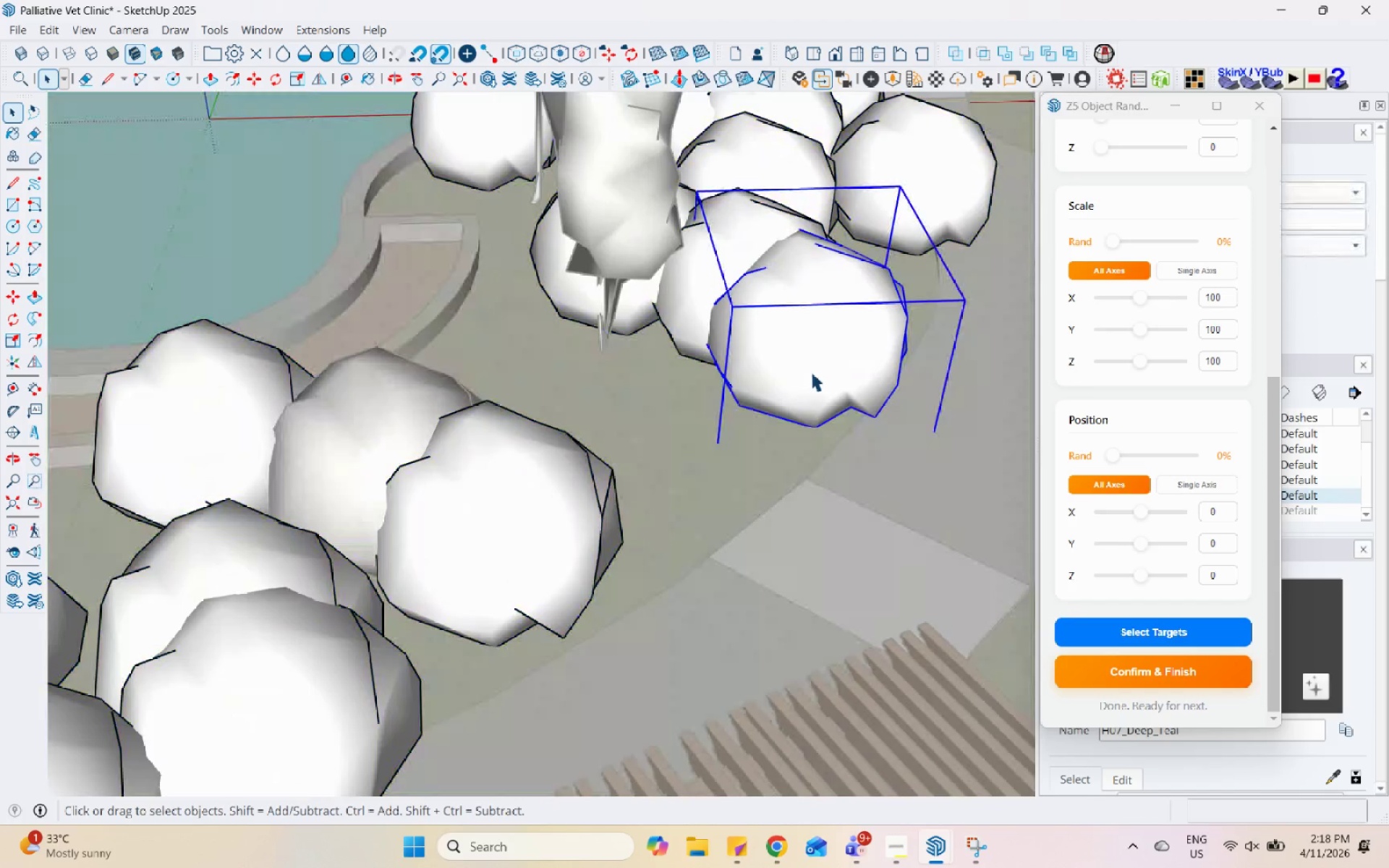 
scroll: coordinate [779, 397], scroll_direction: up, amount: 1.0
 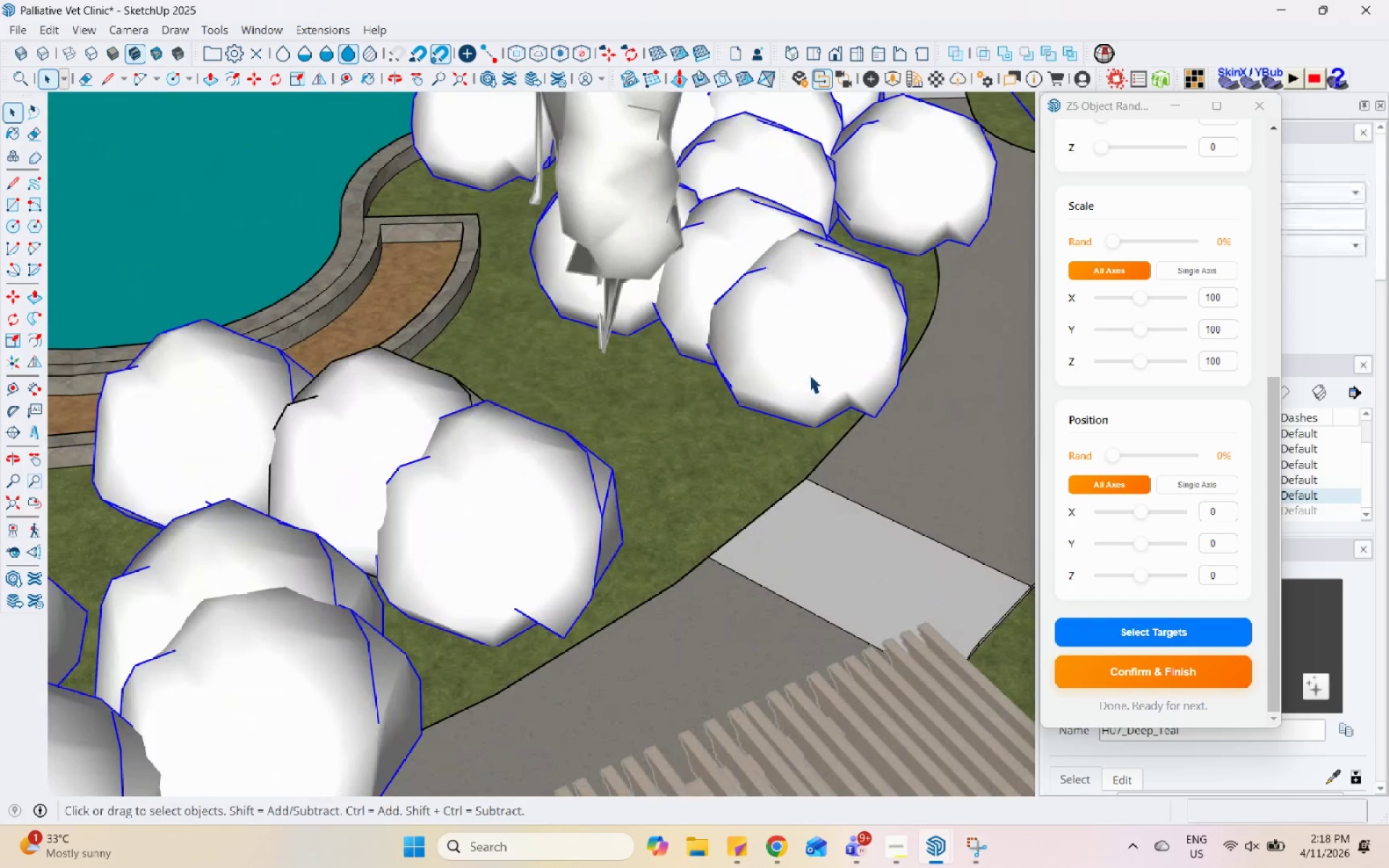 
triple_click([811, 372])
 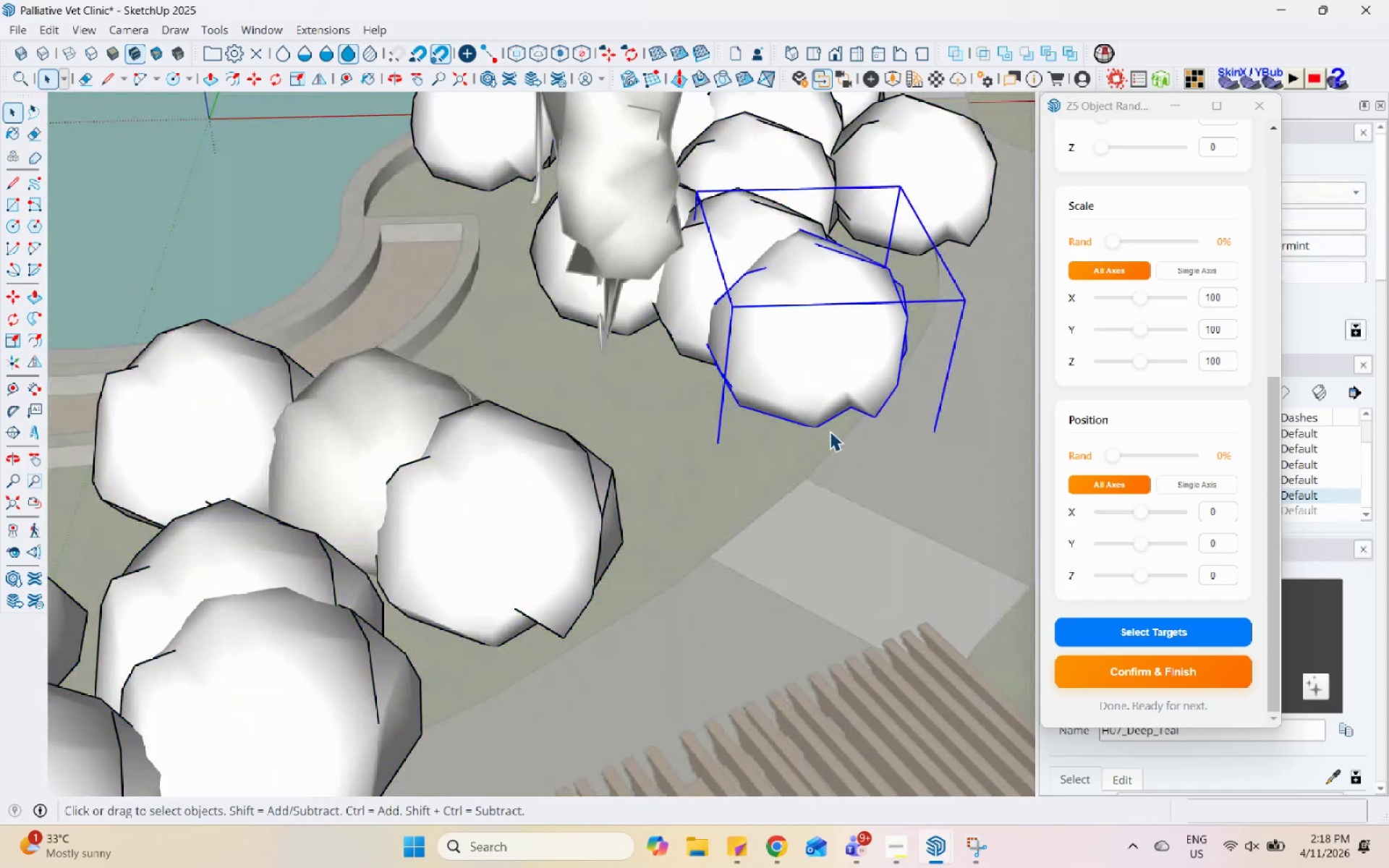 
key(M)
 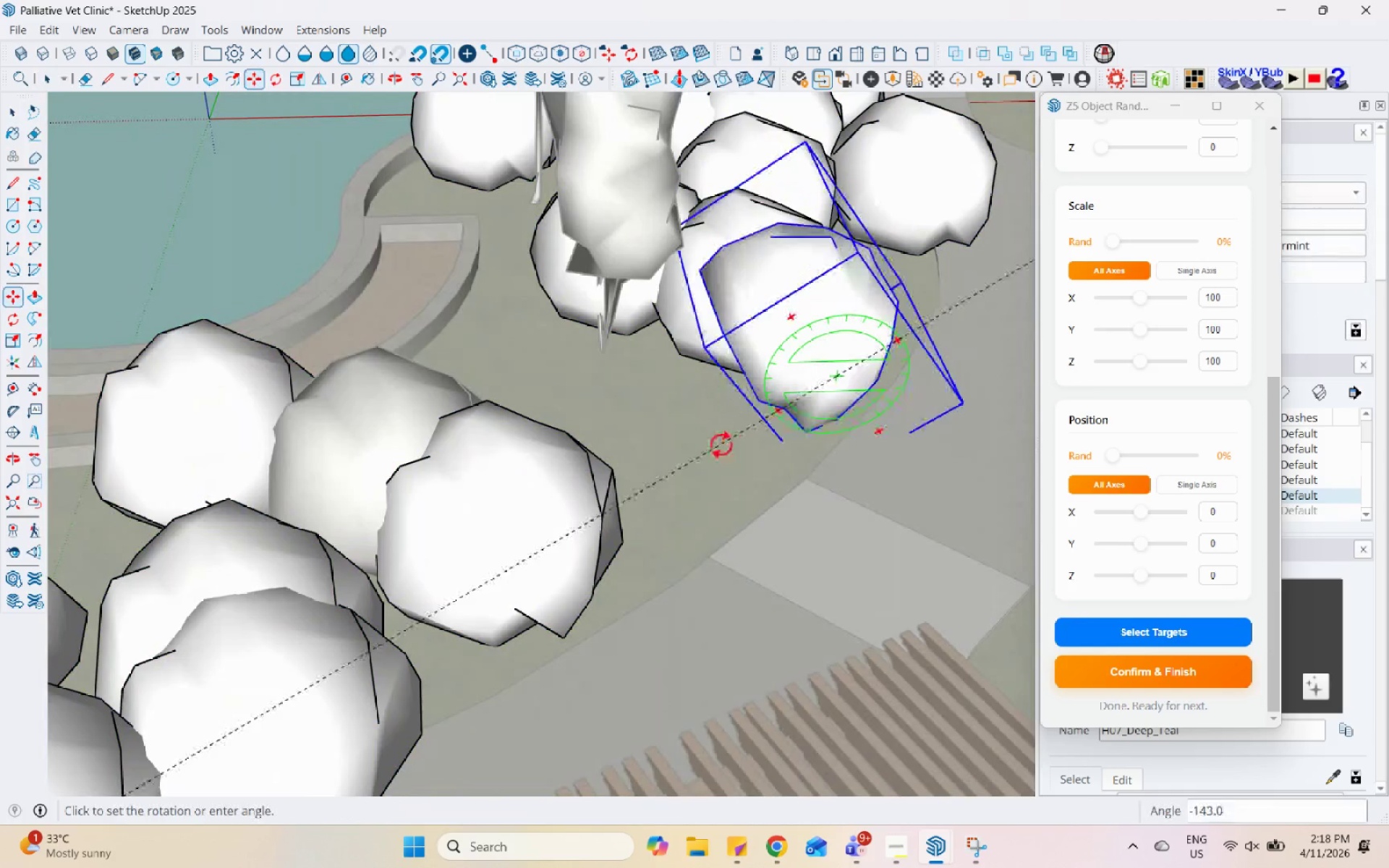 
key(Space)
 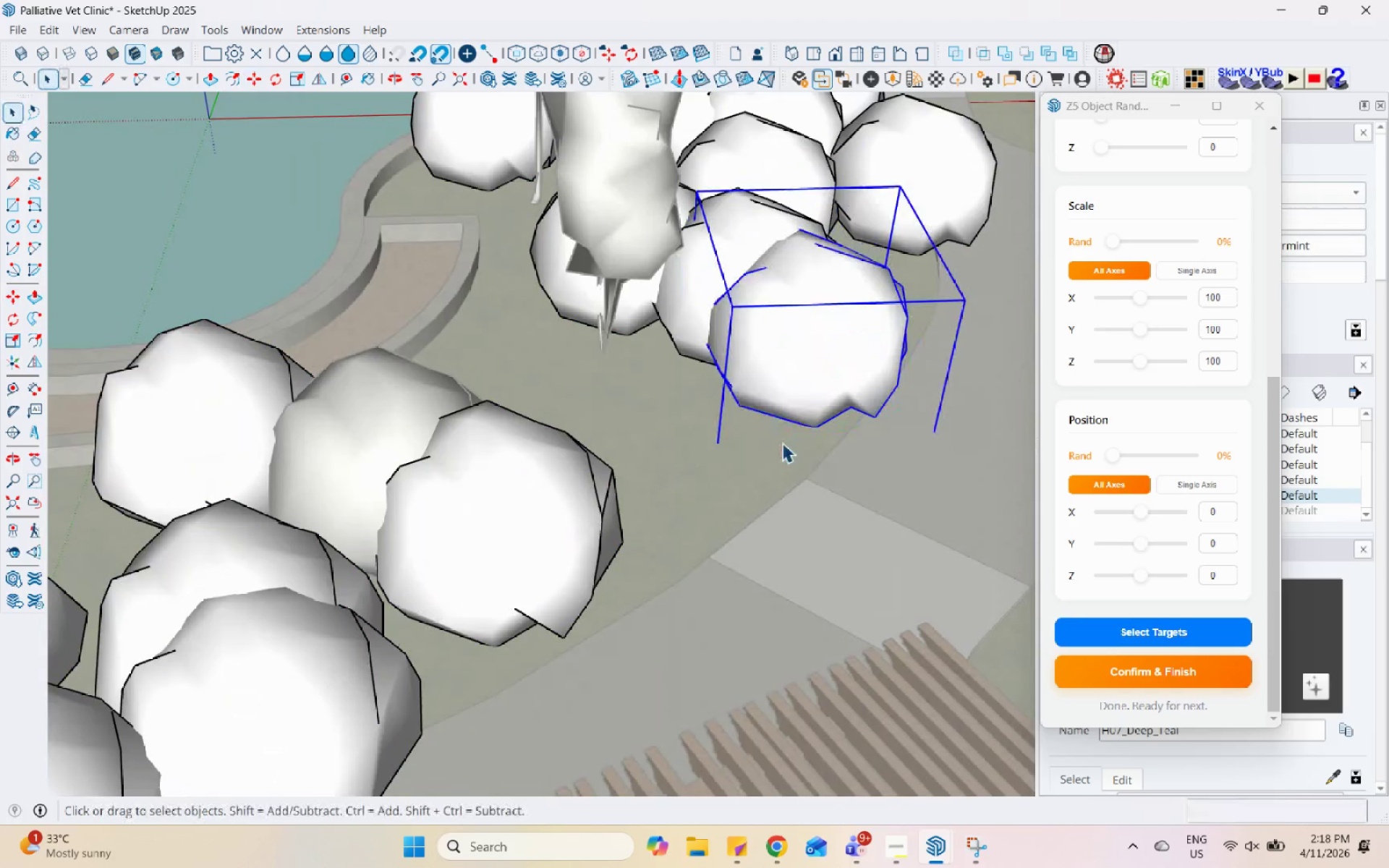 
key(M)
 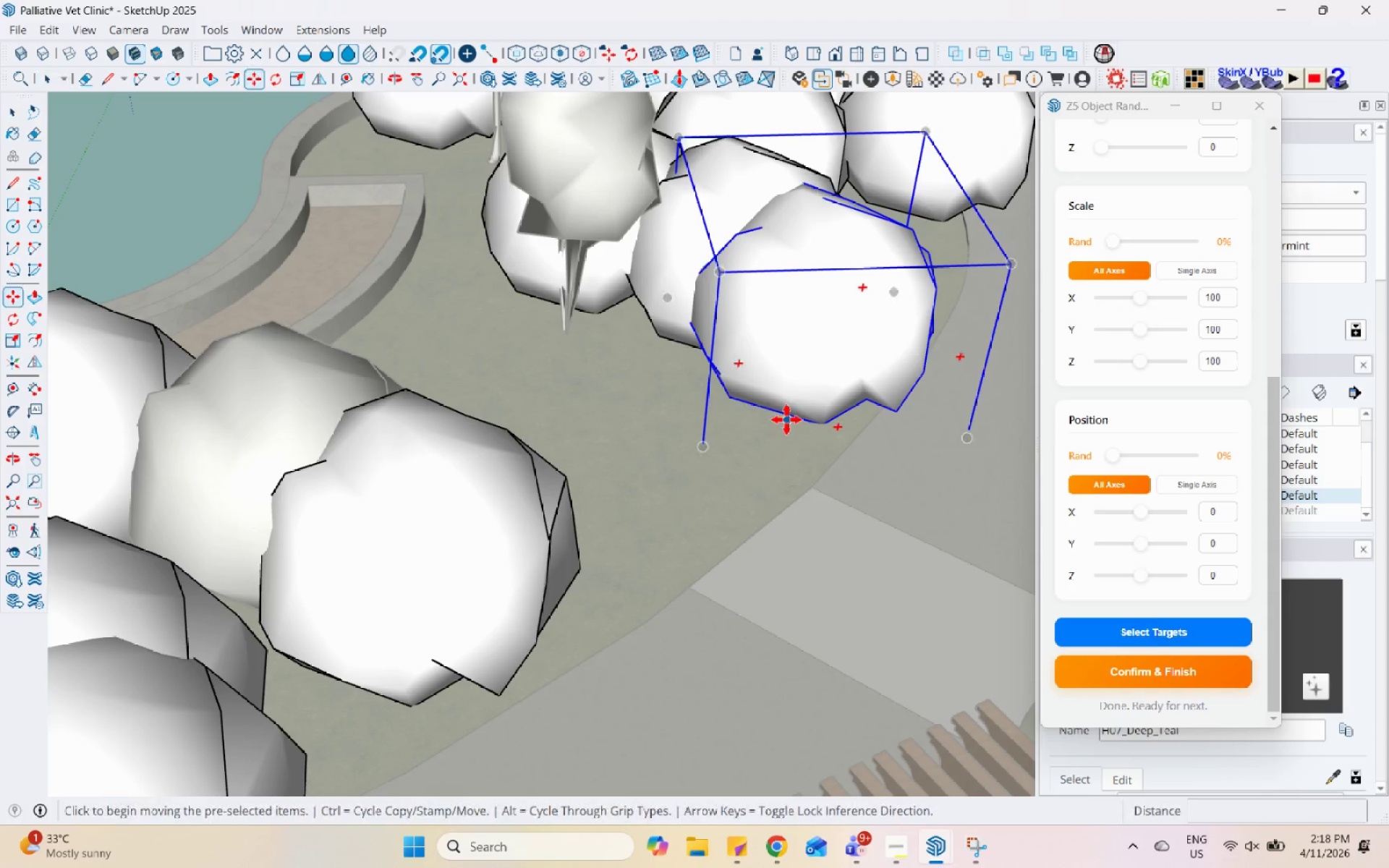 
scroll: coordinate [782, 443], scroll_direction: up, amount: 2.0
 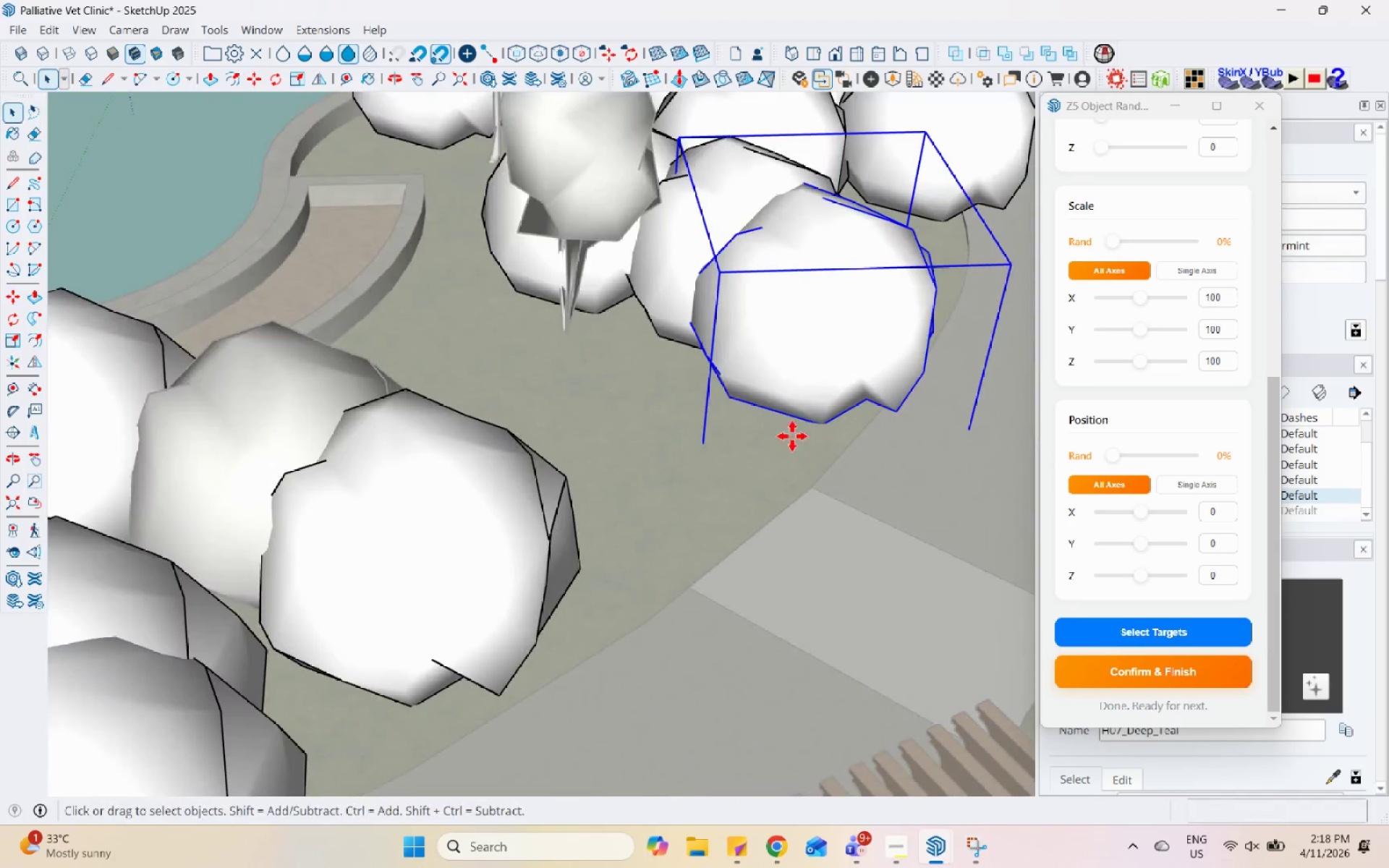 
left_click([786, 419])
 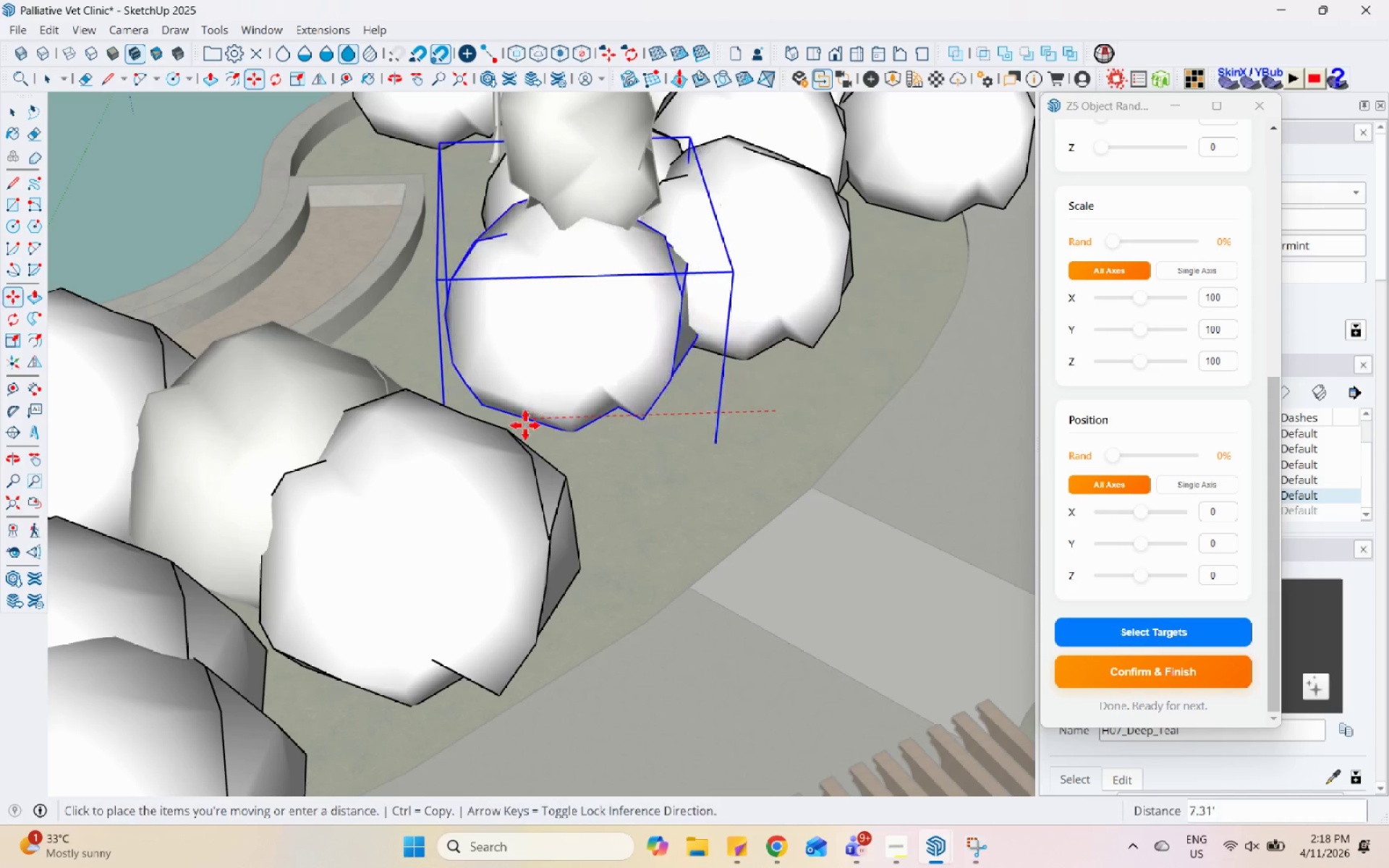 
left_click_drag(start_coordinate=[525, 425], to_coordinate=[520, 427])
 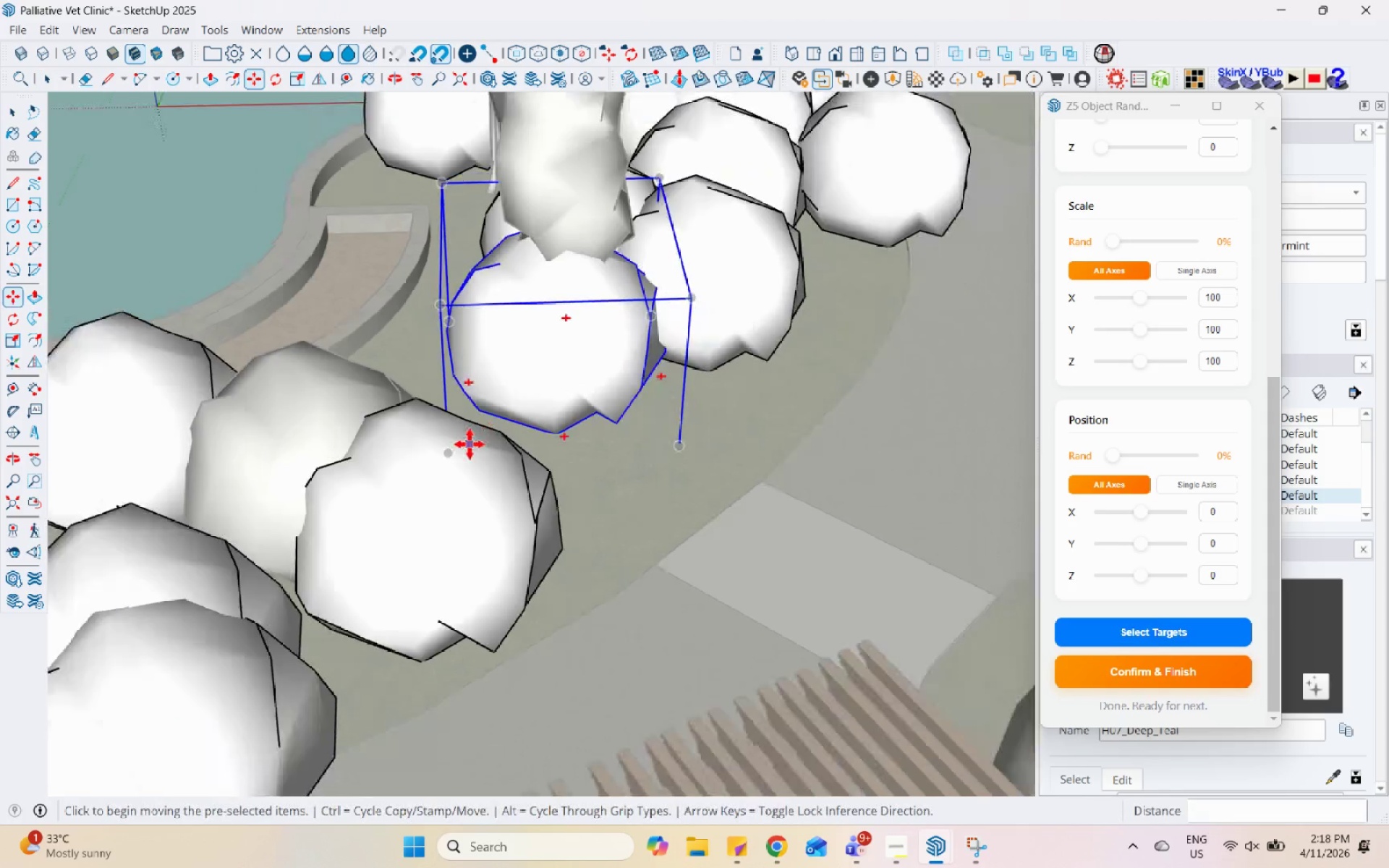 
key(Space)
 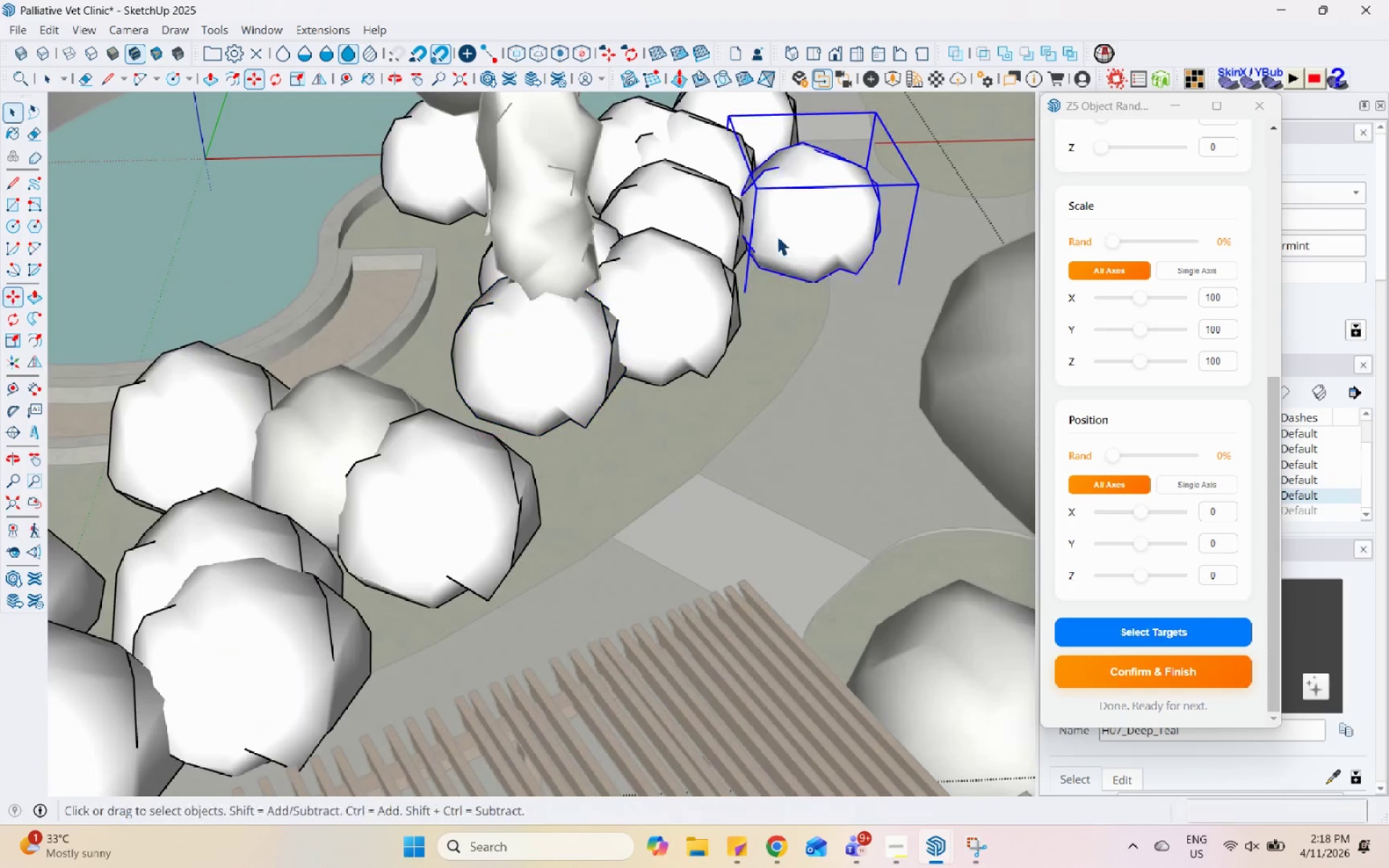 
left_click([777, 236])
 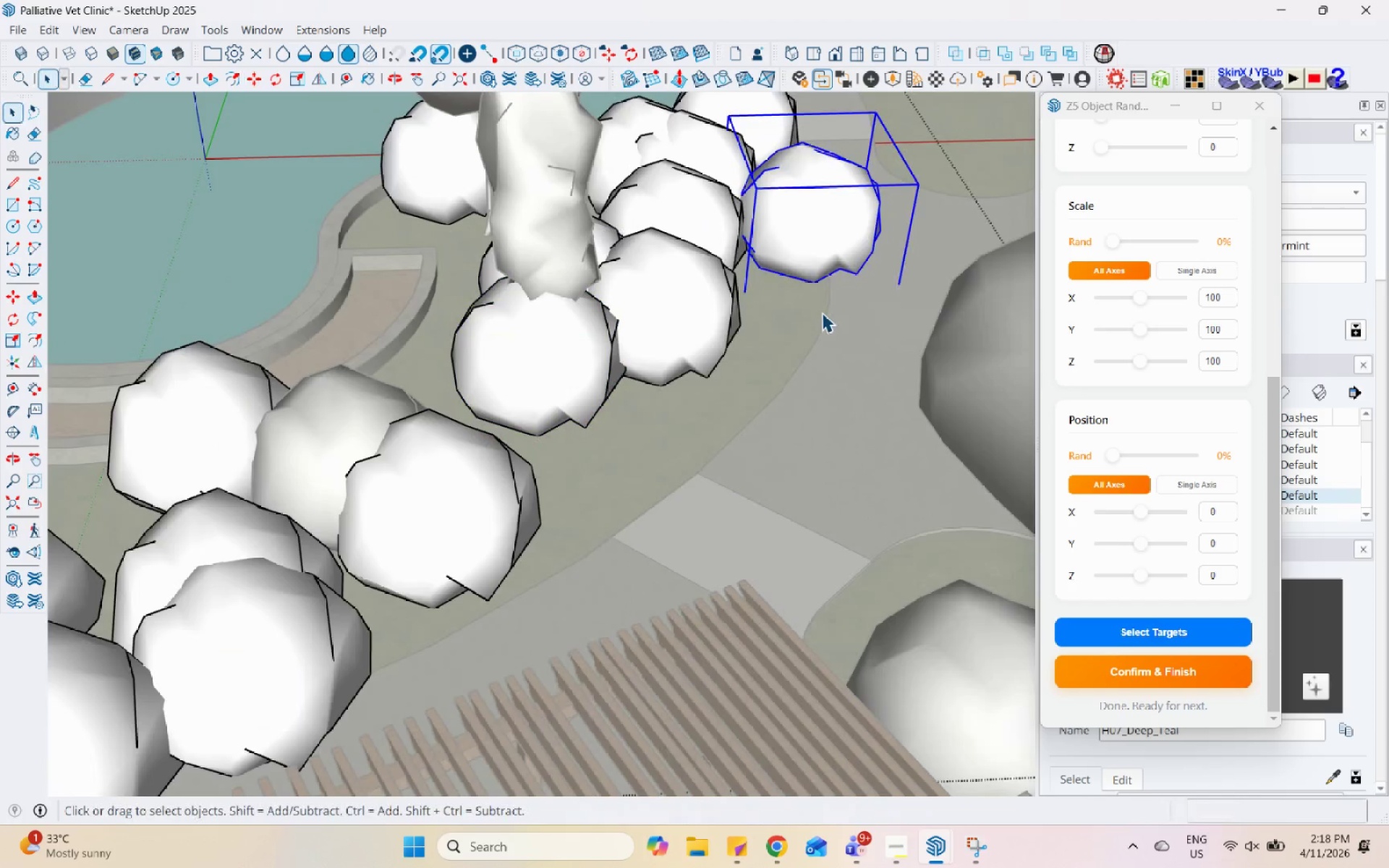 
scroll: coordinate [470, 444], scroll_direction: down, amount: 5.0
 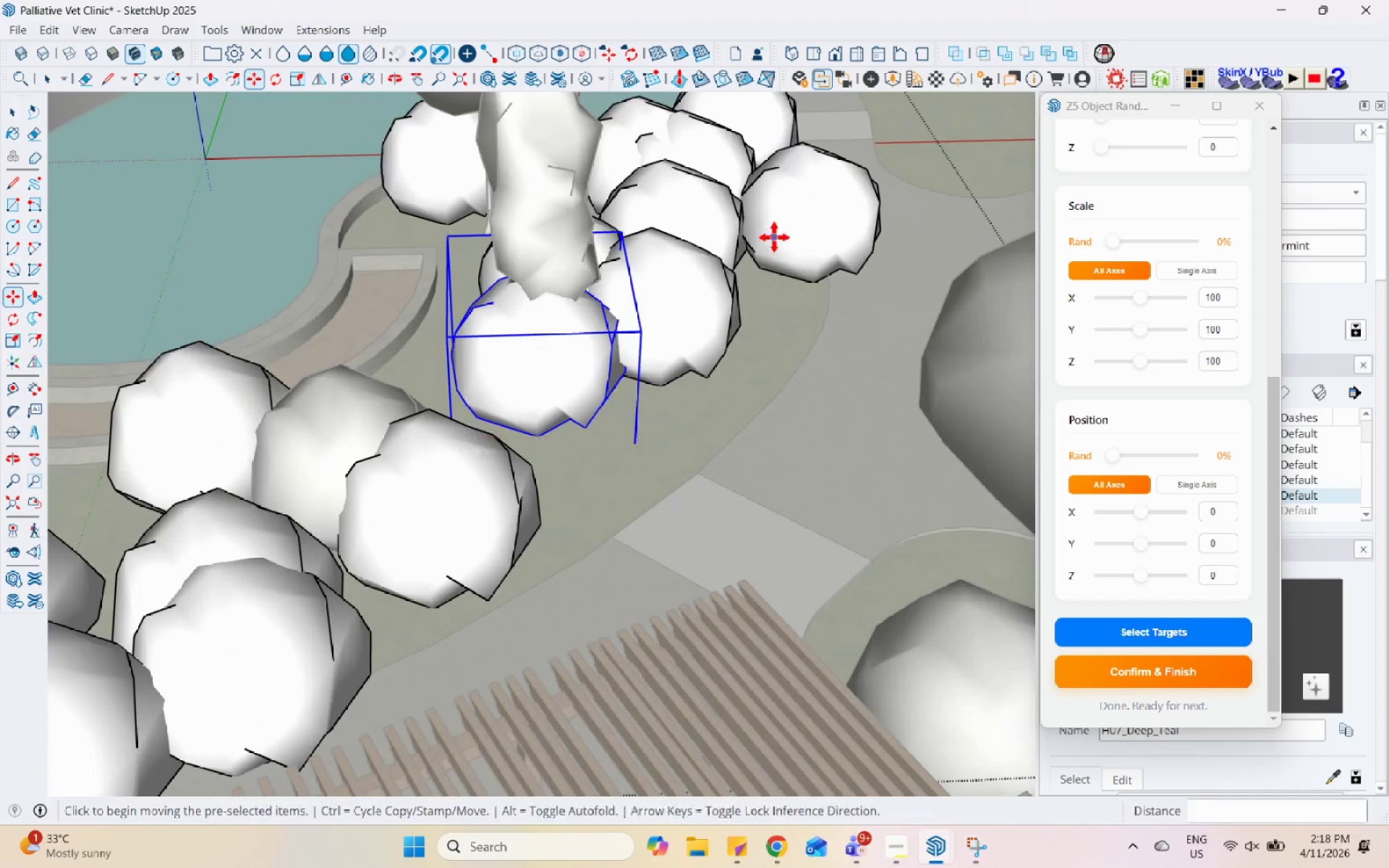 
key(M)
 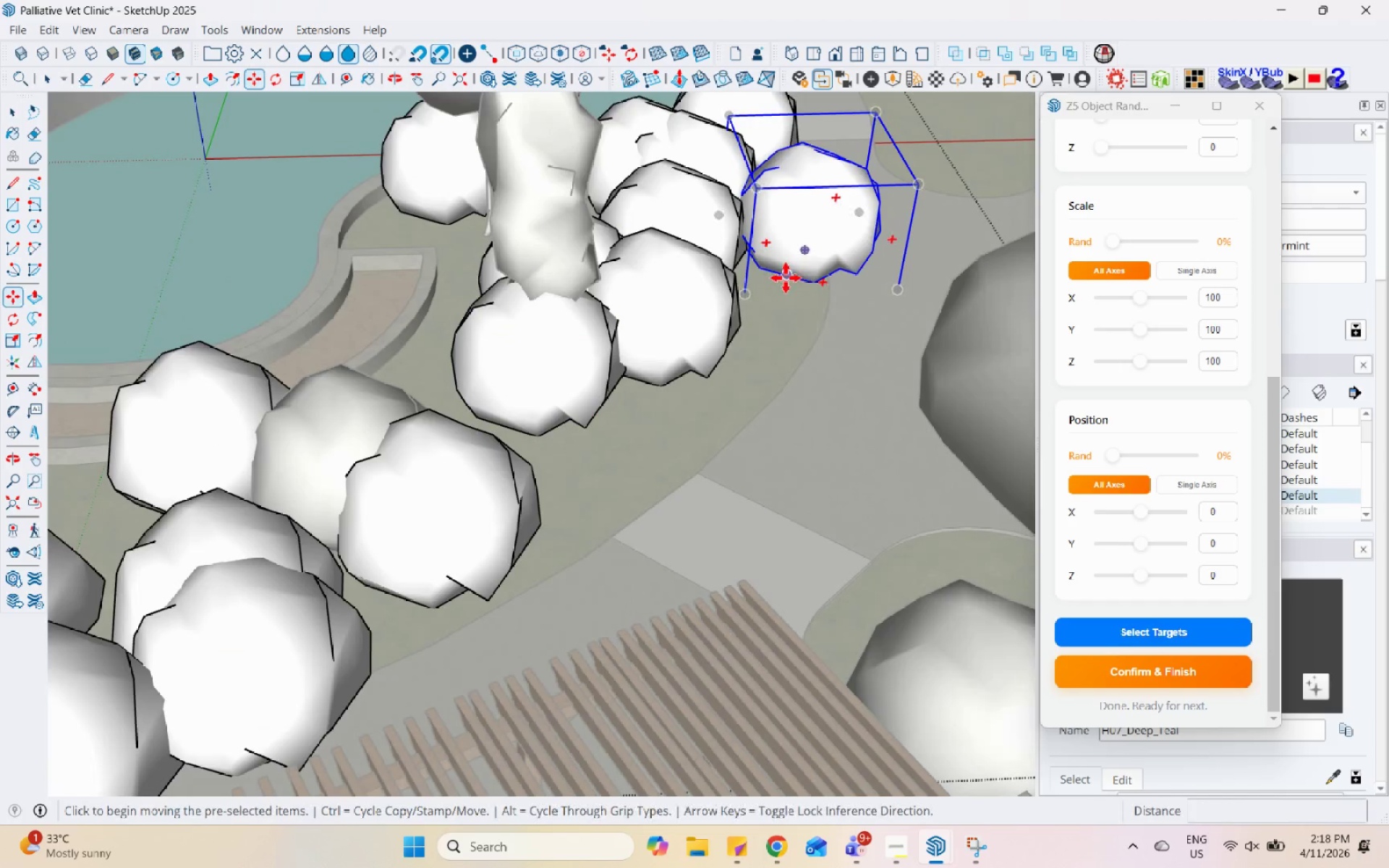 
left_click([786, 278])
 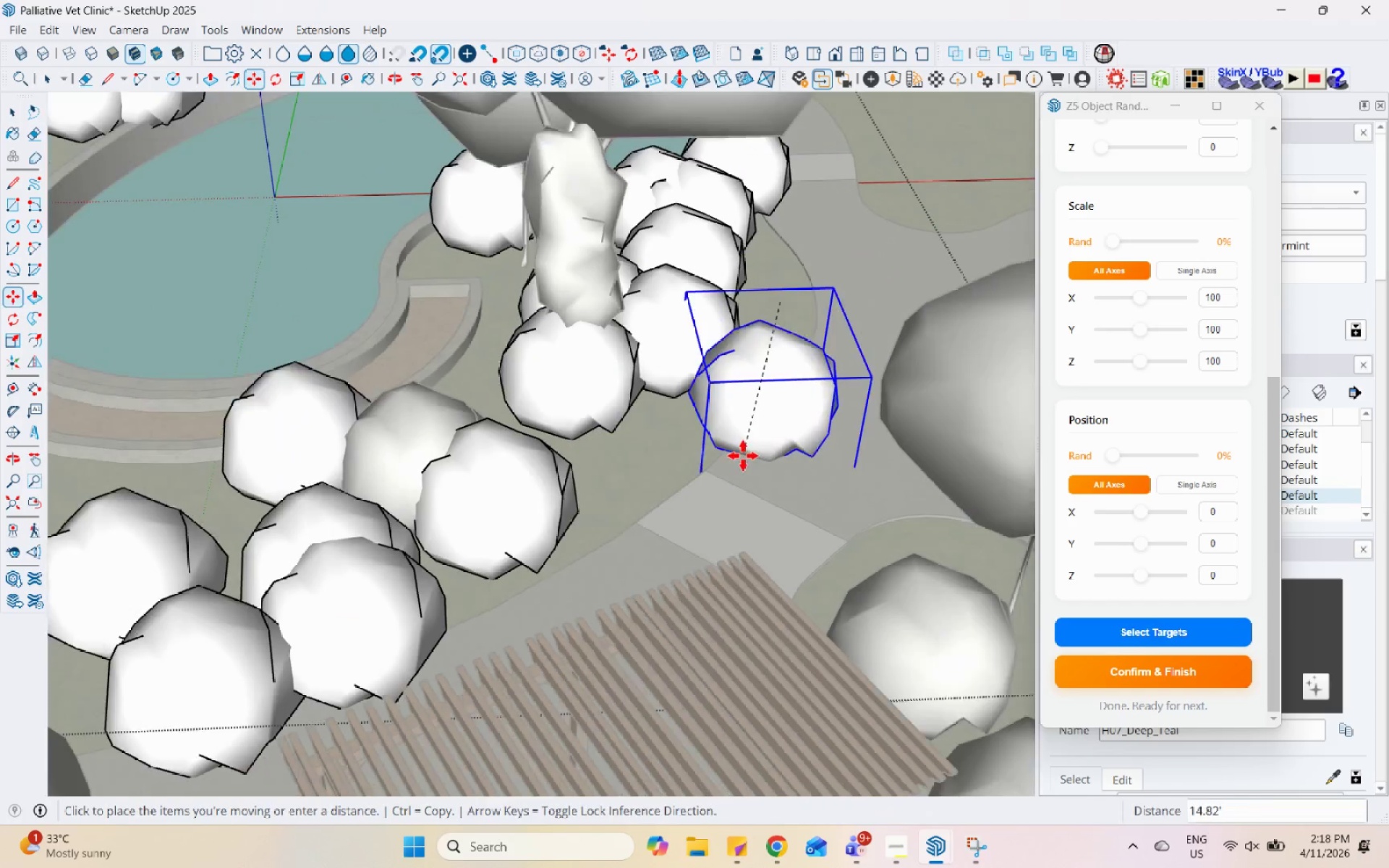 
key(Space)
 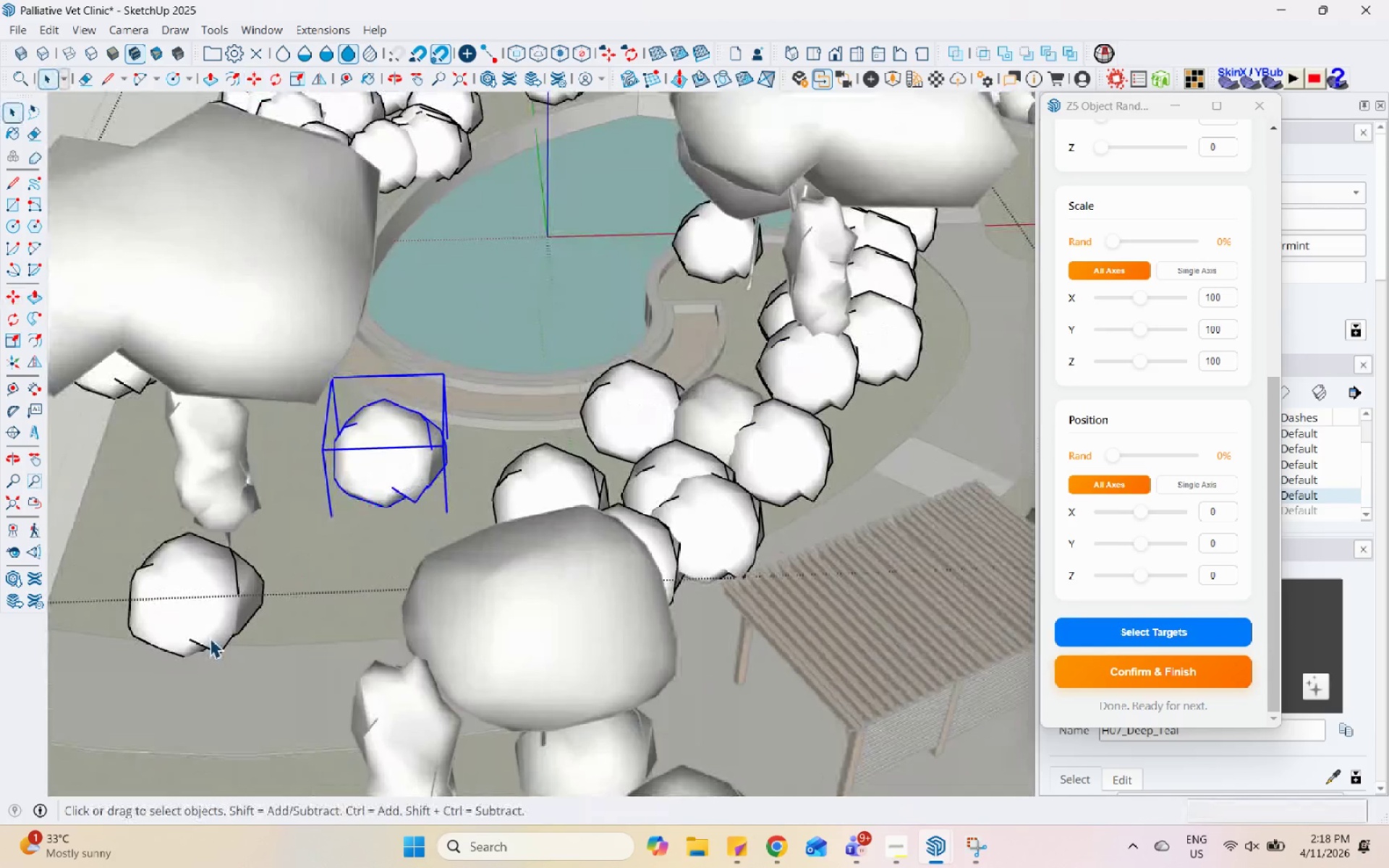 
scroll: coordinate [371, 493], scroll_direction: down, amount: 6.0
 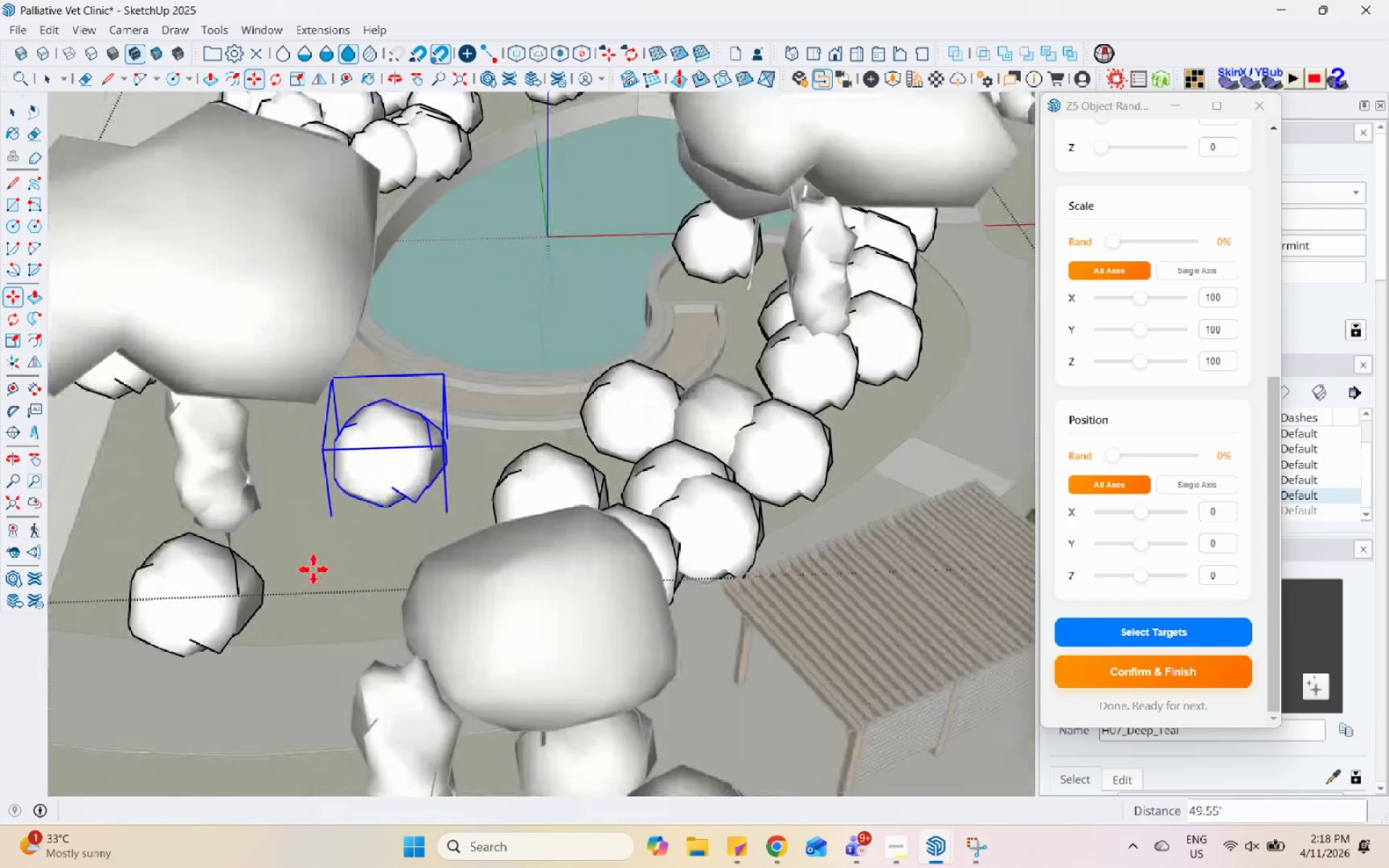 
left_click([210, 638])
 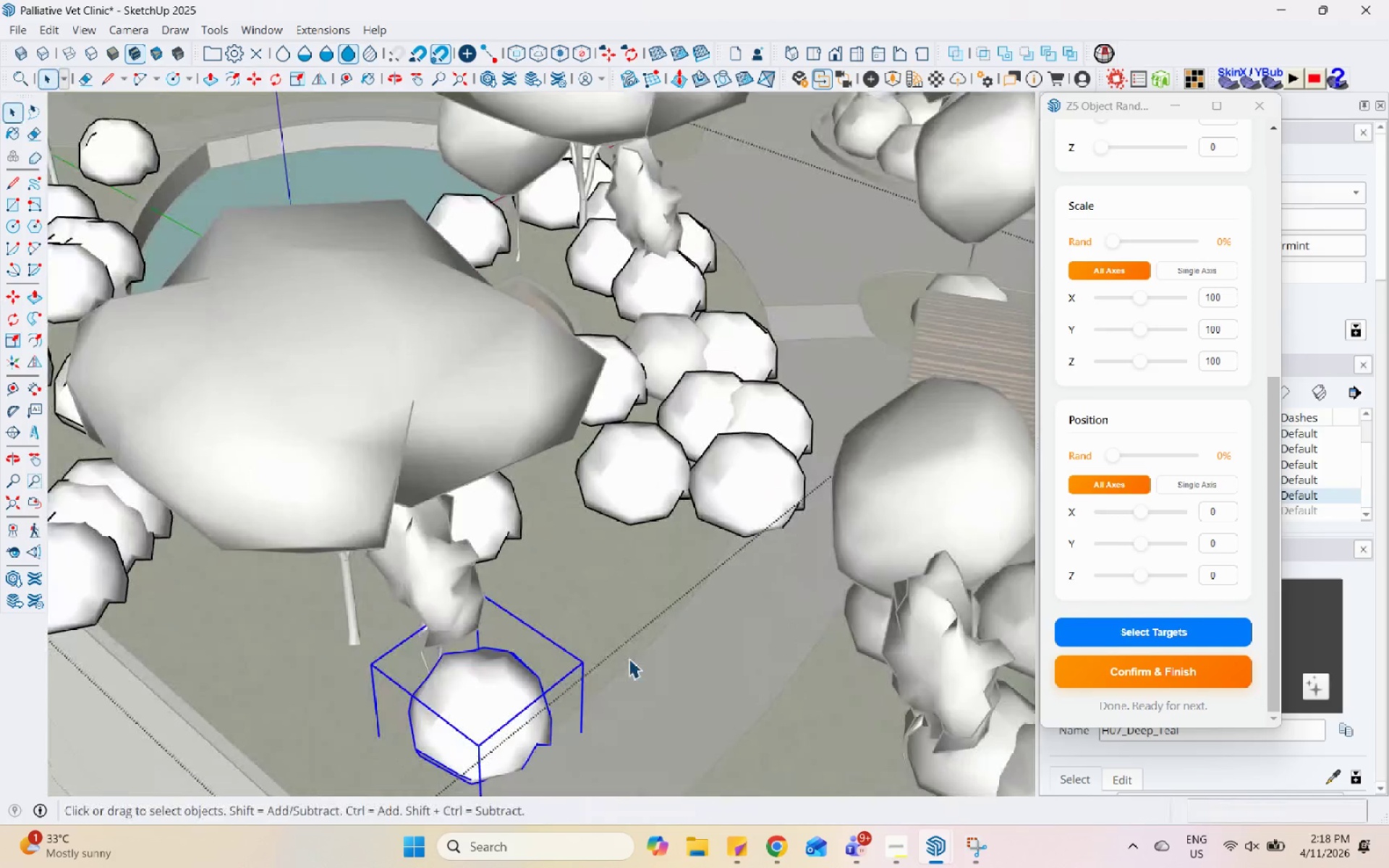 
scroll: coordinate [462, 760], scroll_direction: up, amount: 8.0
 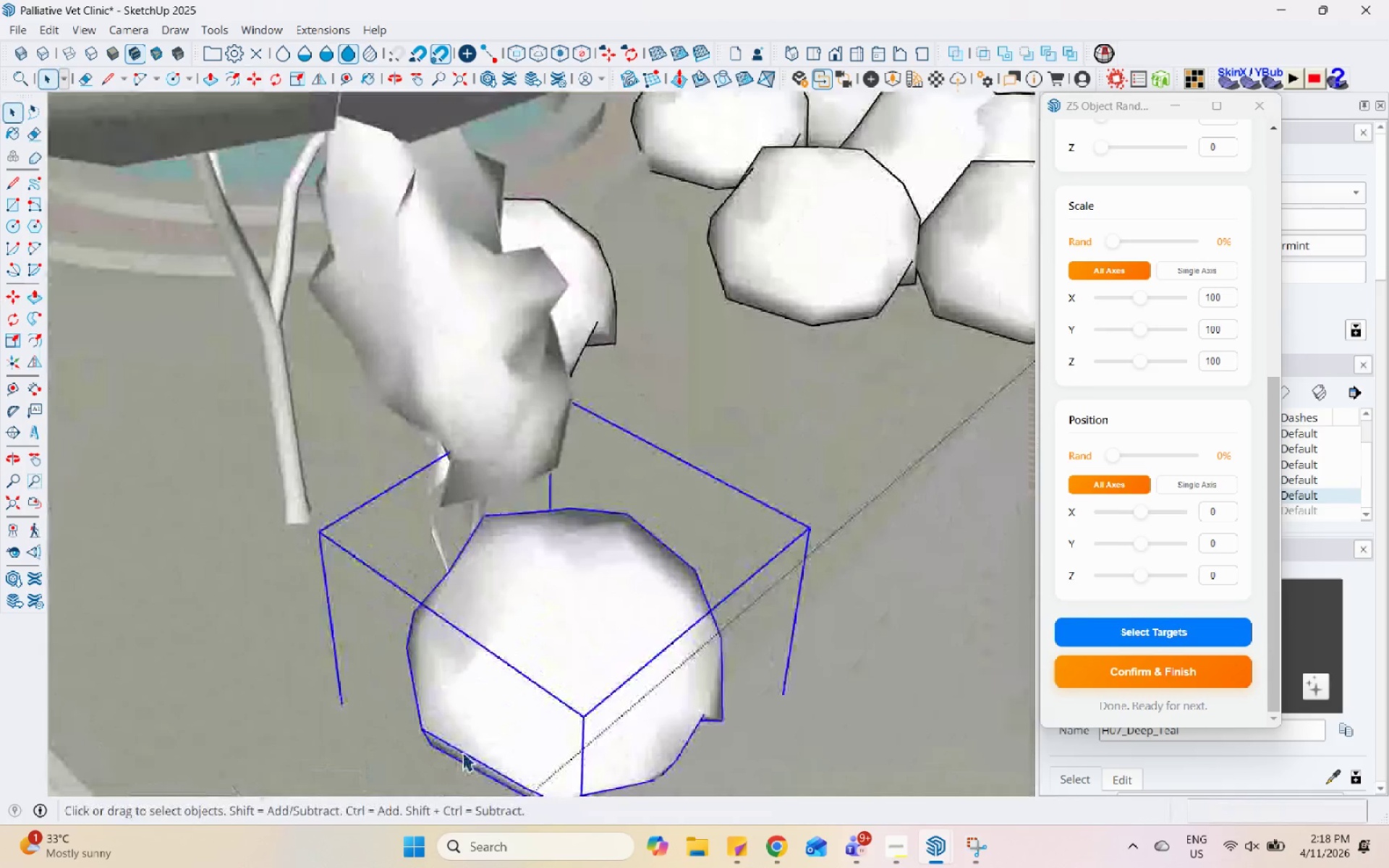 
key(M)
 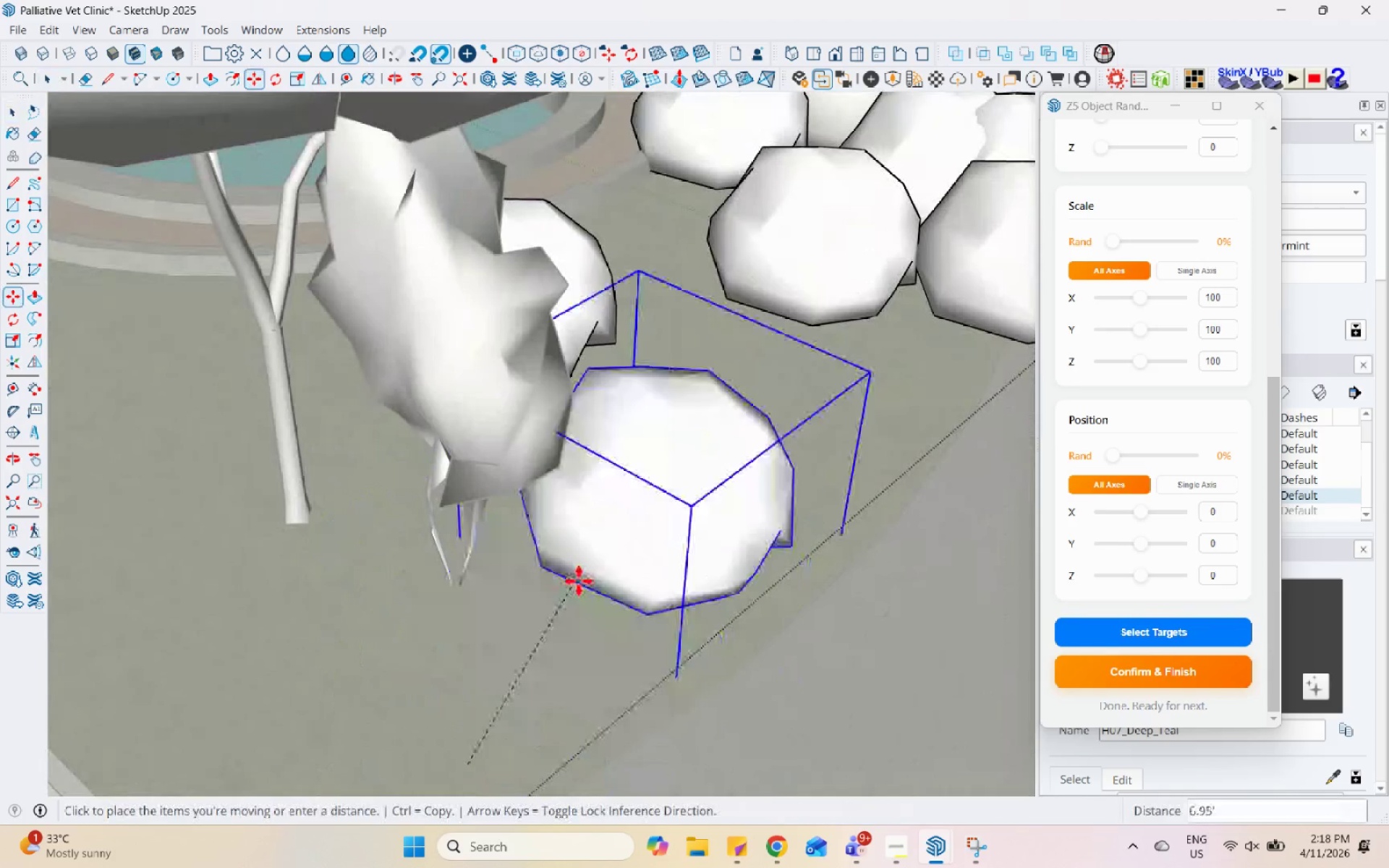 
left_click([621, 536])
 